 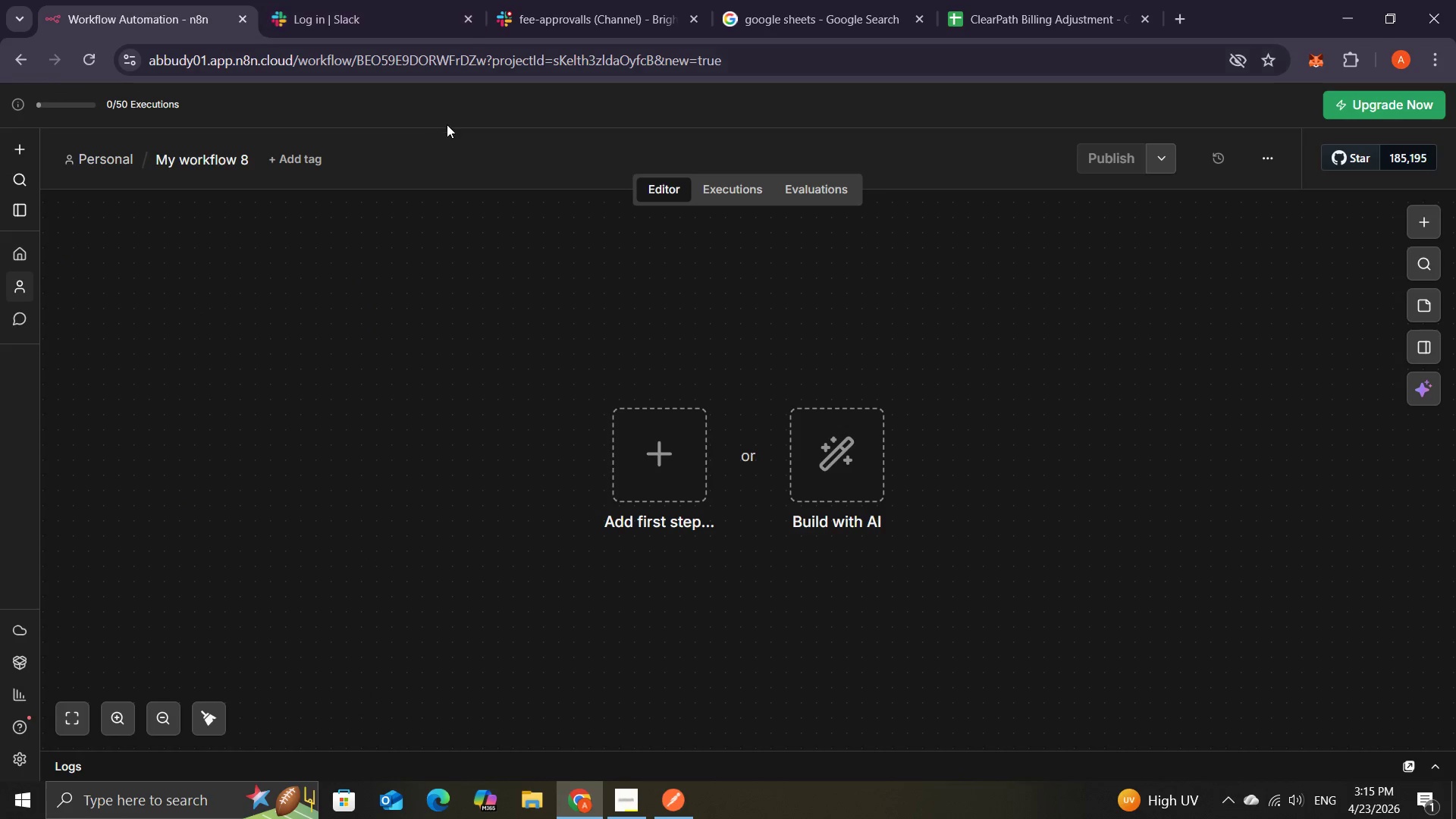 
left_click([652, 450])
 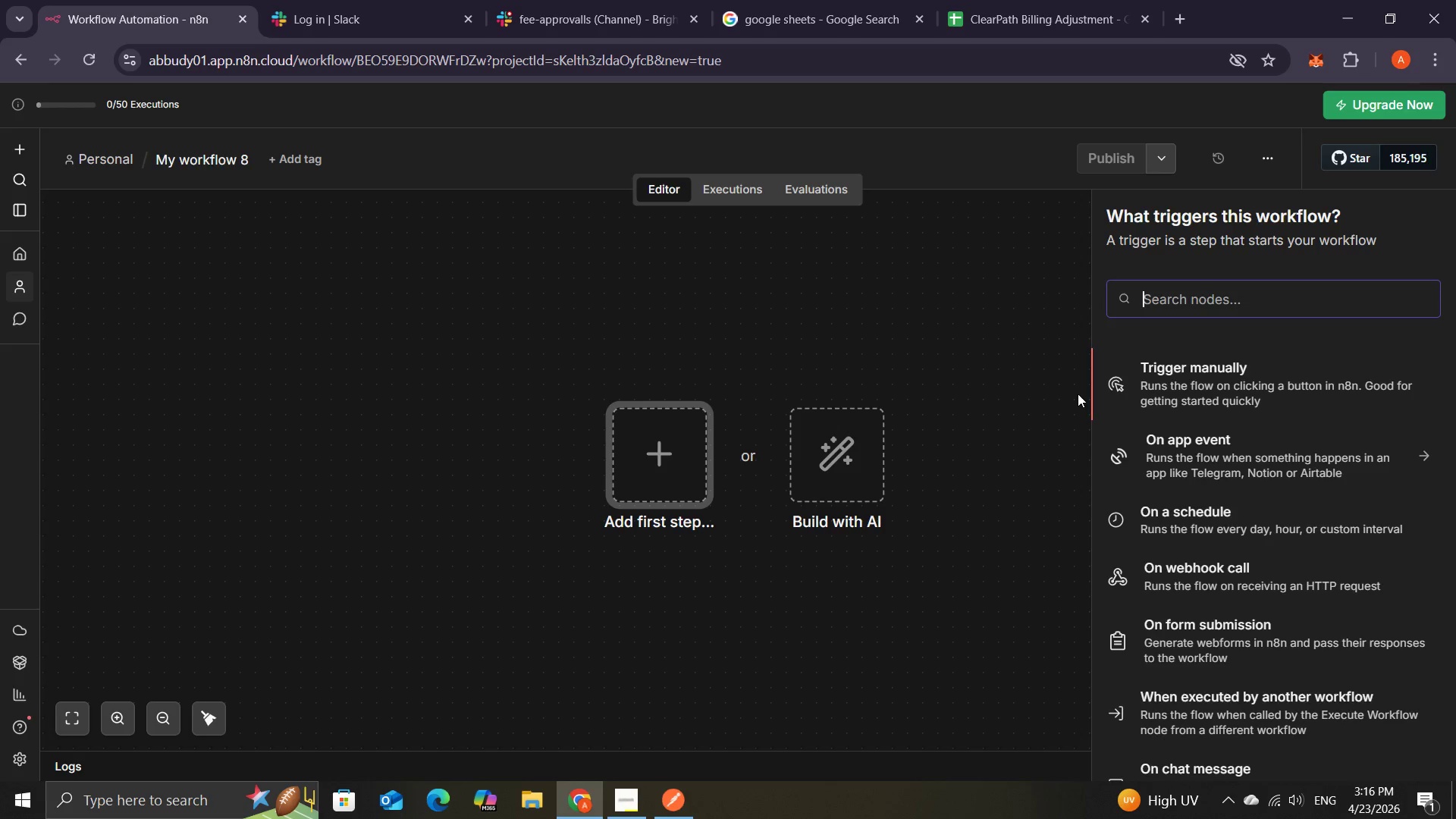 
wait(5.89)
 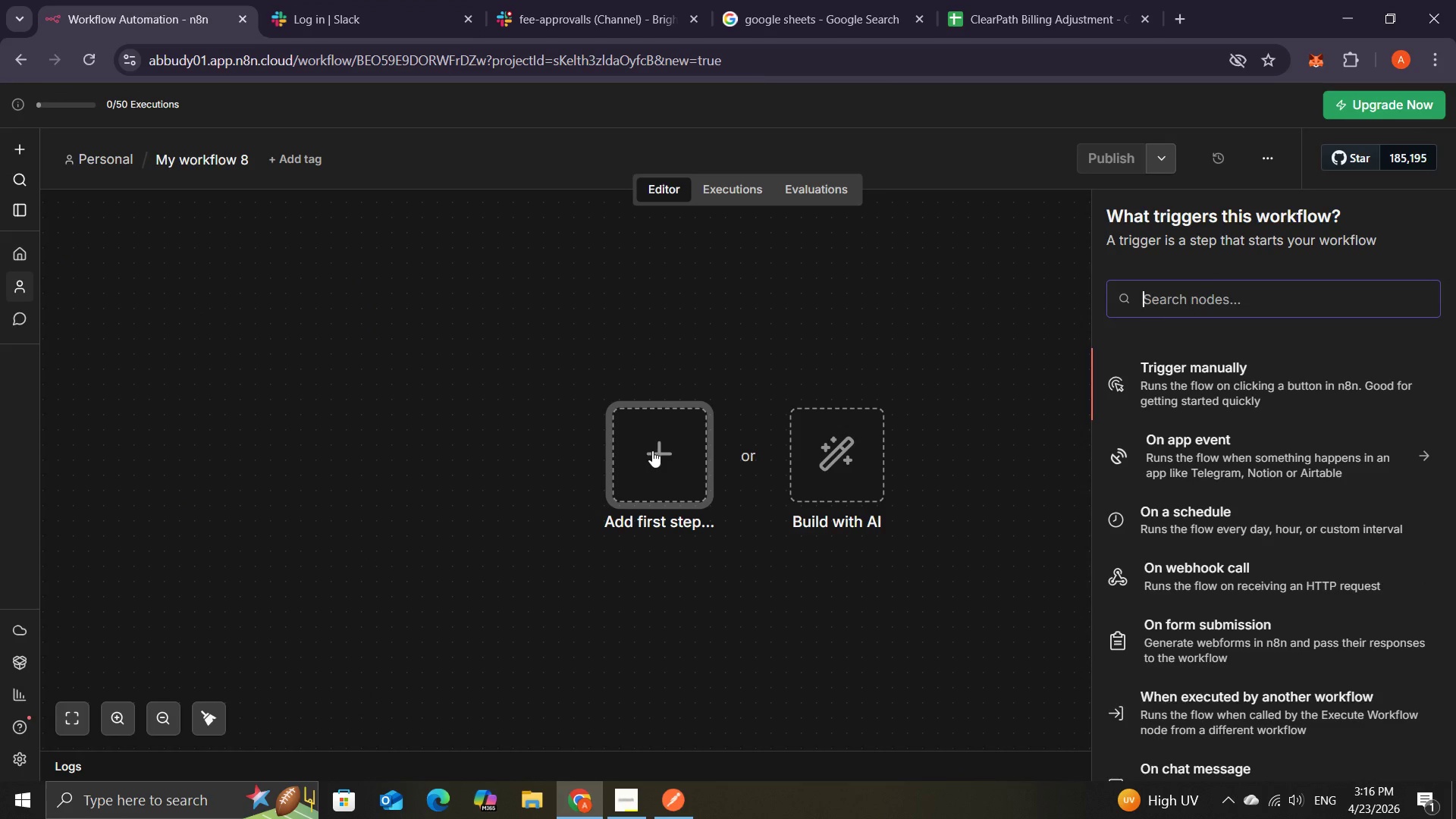 
type(we)
 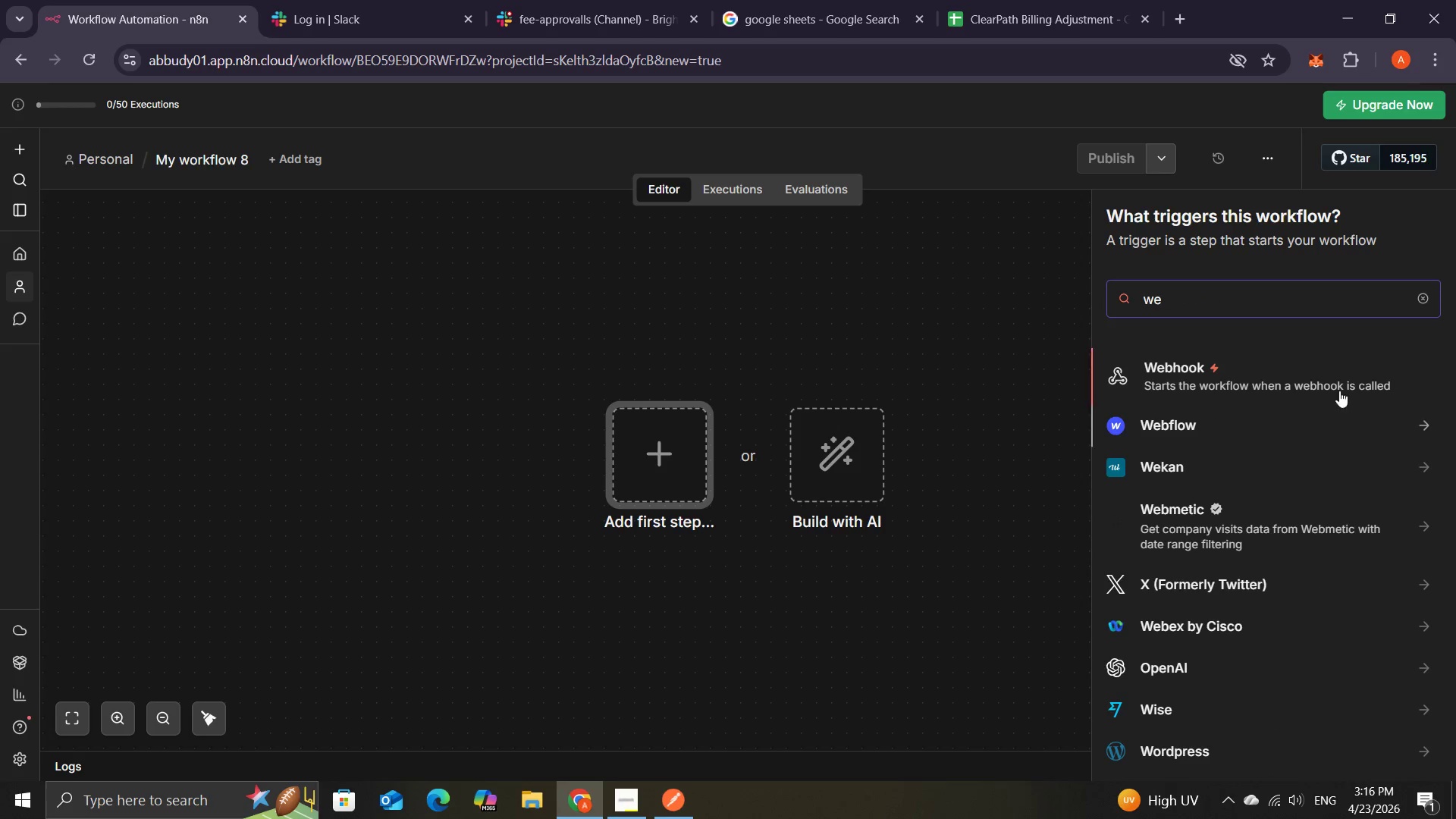 
left_click([1264, 373])
 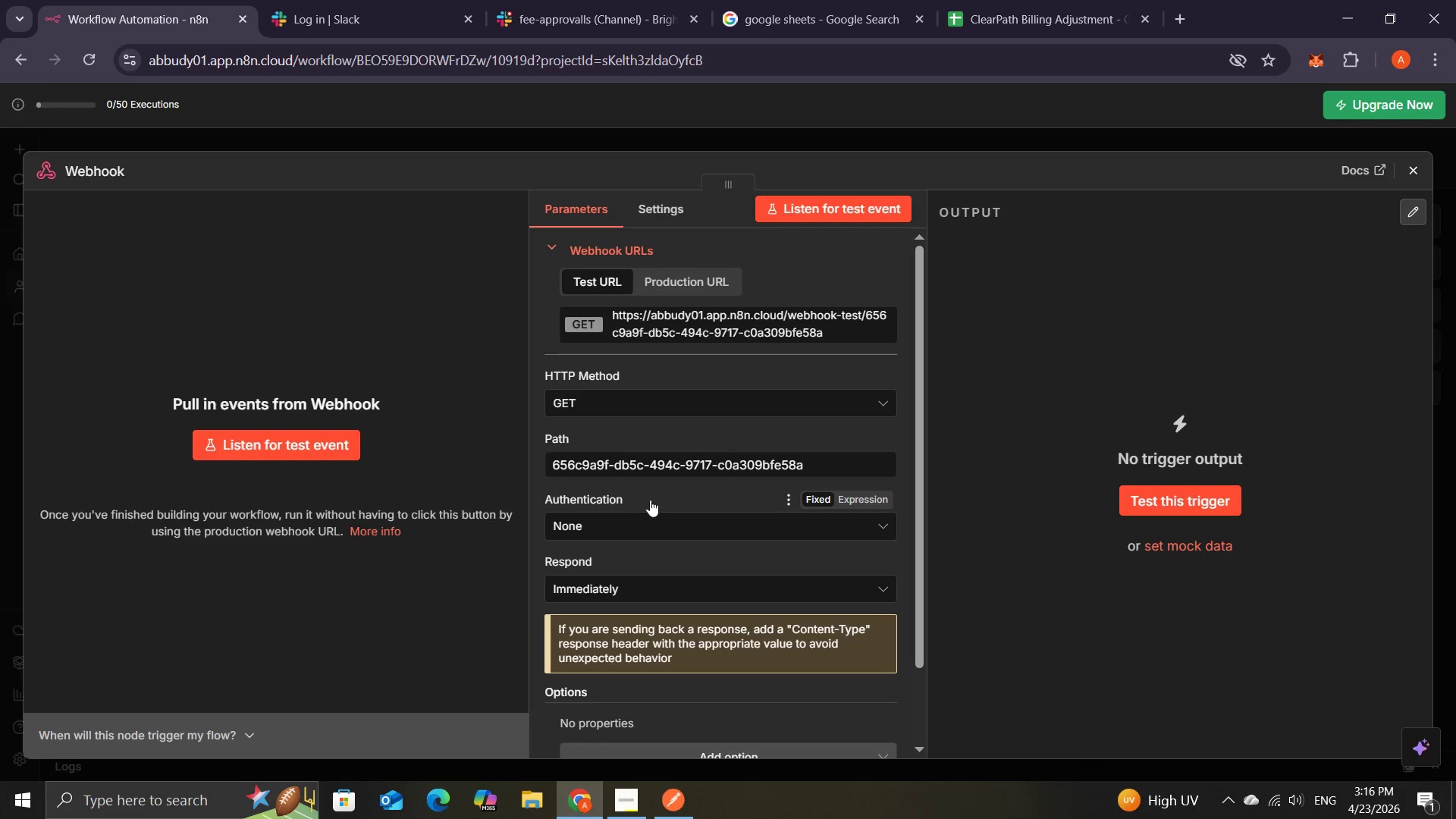 
left_click([617, 403])
 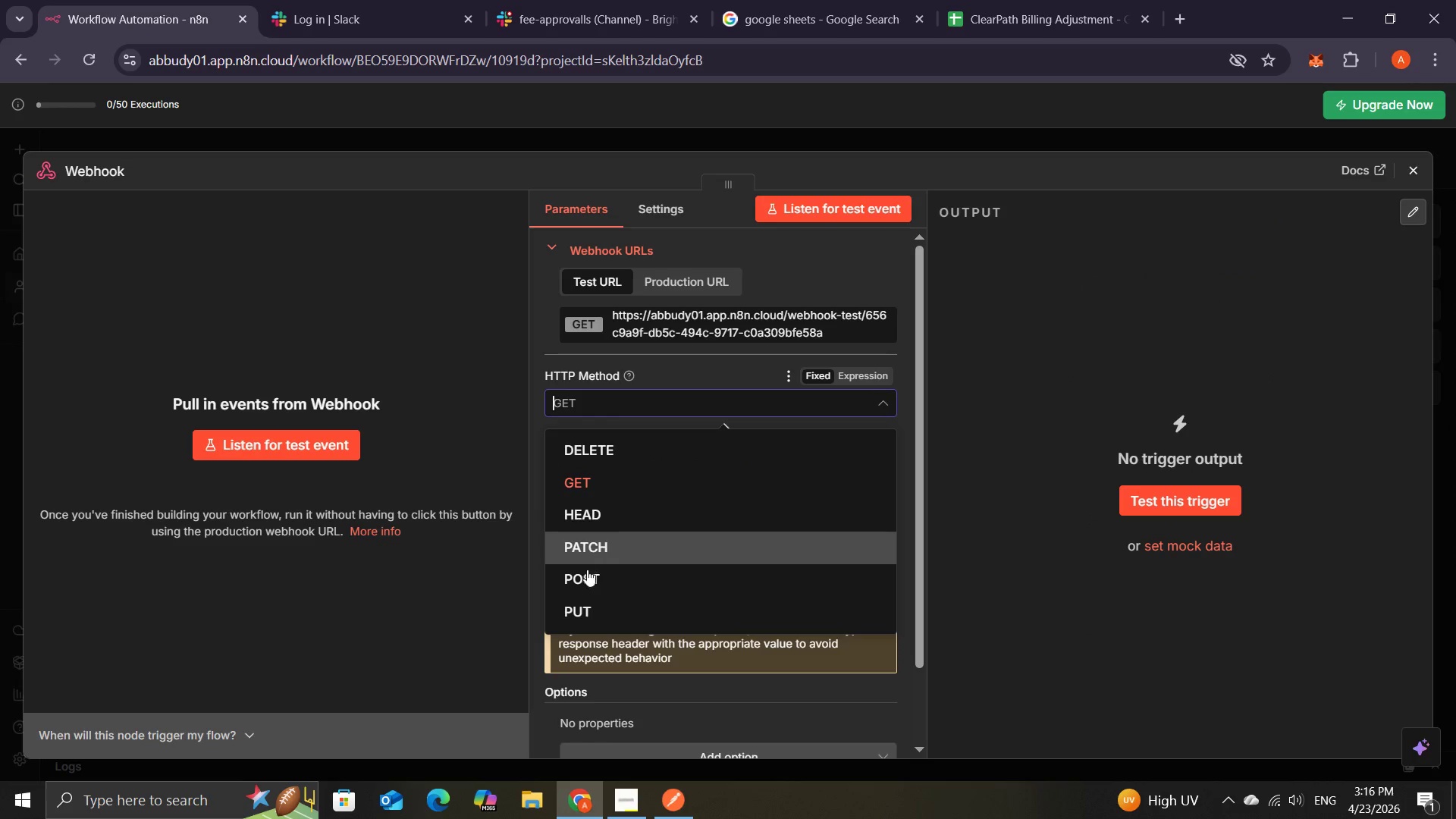 
left_click([585, 573])
 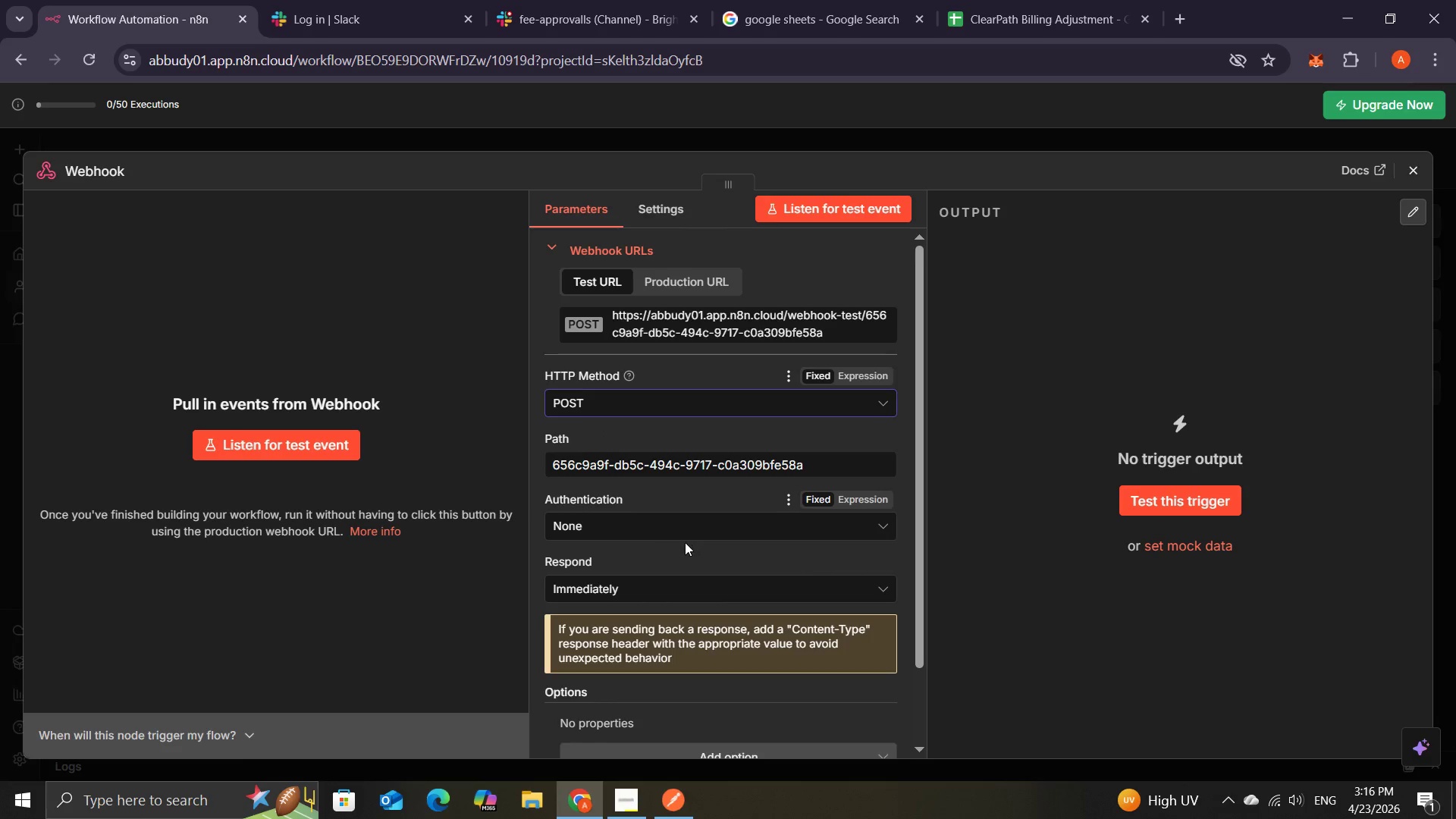 
mouse_move([646, 557])
 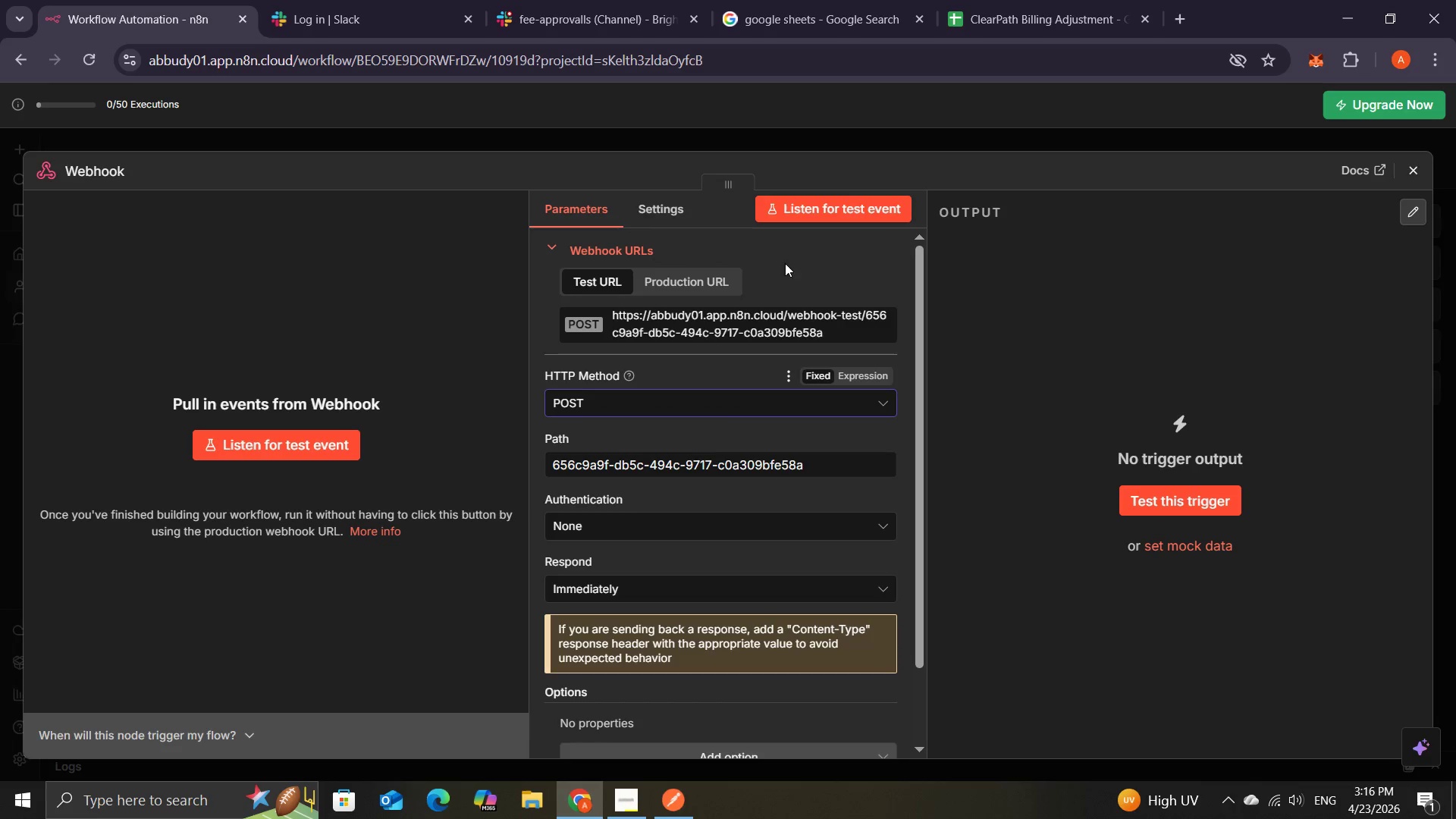 
left_click([698, 332])
 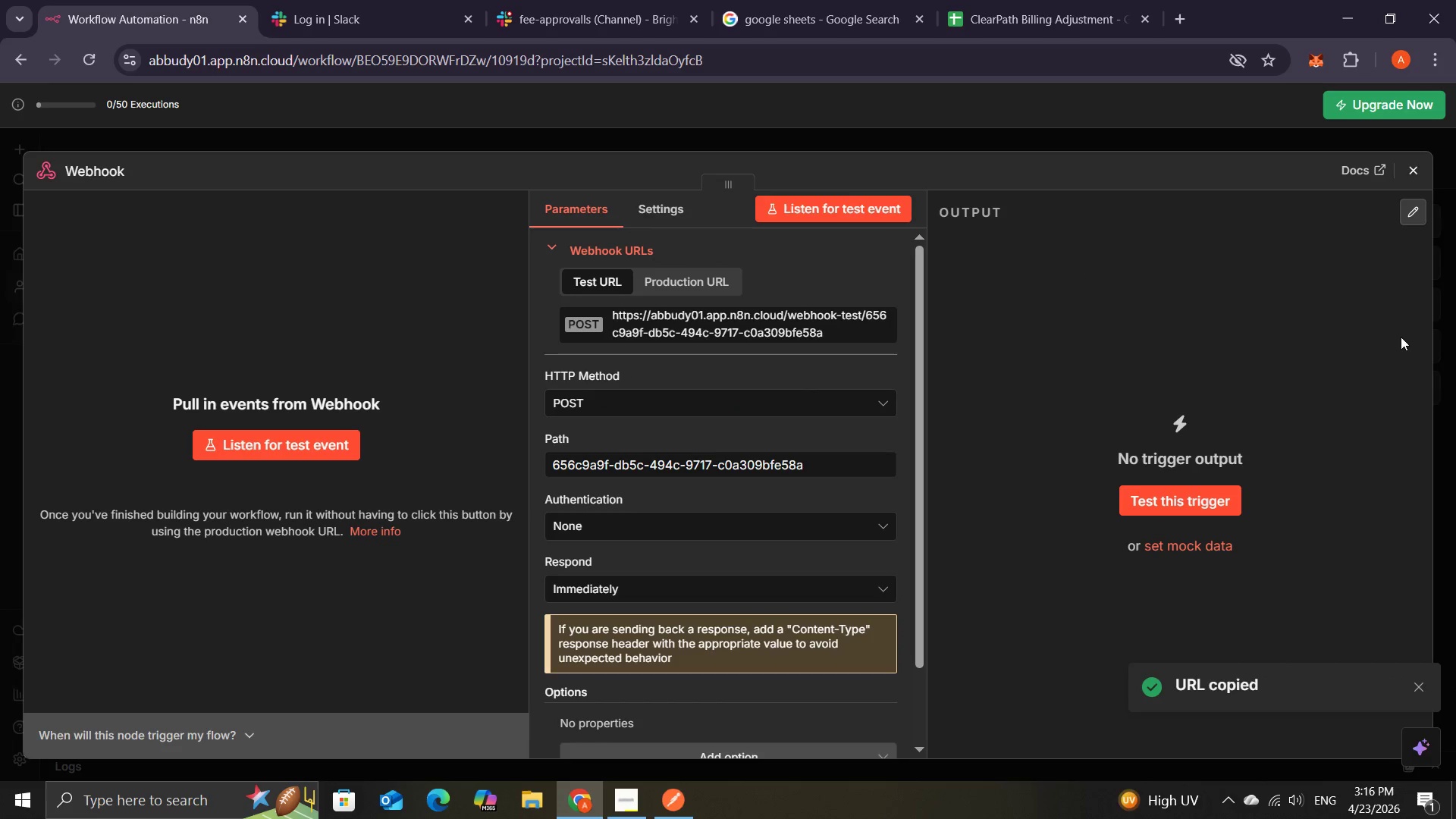 
left_click([1410, 172])
 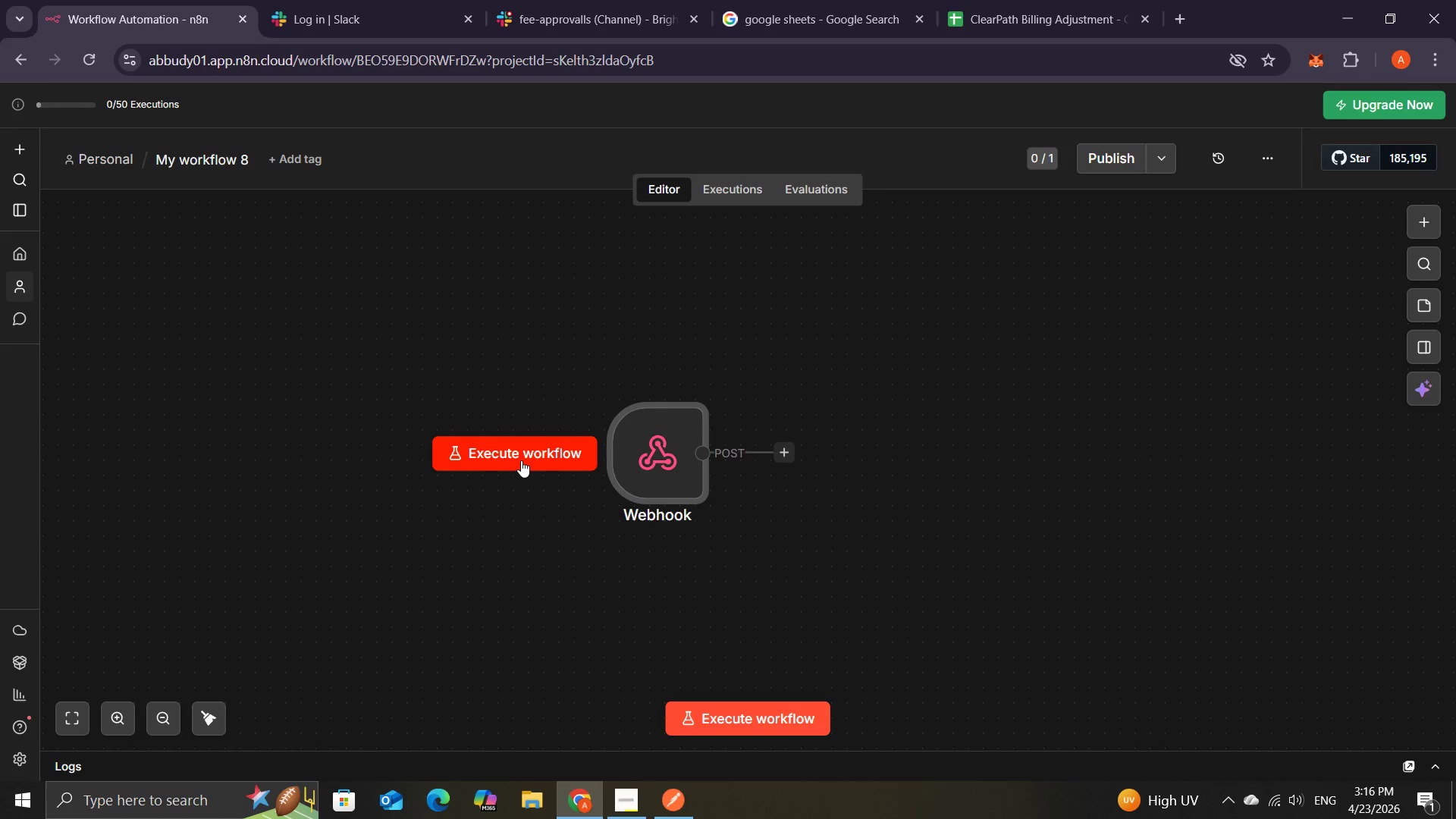 
left_click([519, 459])
 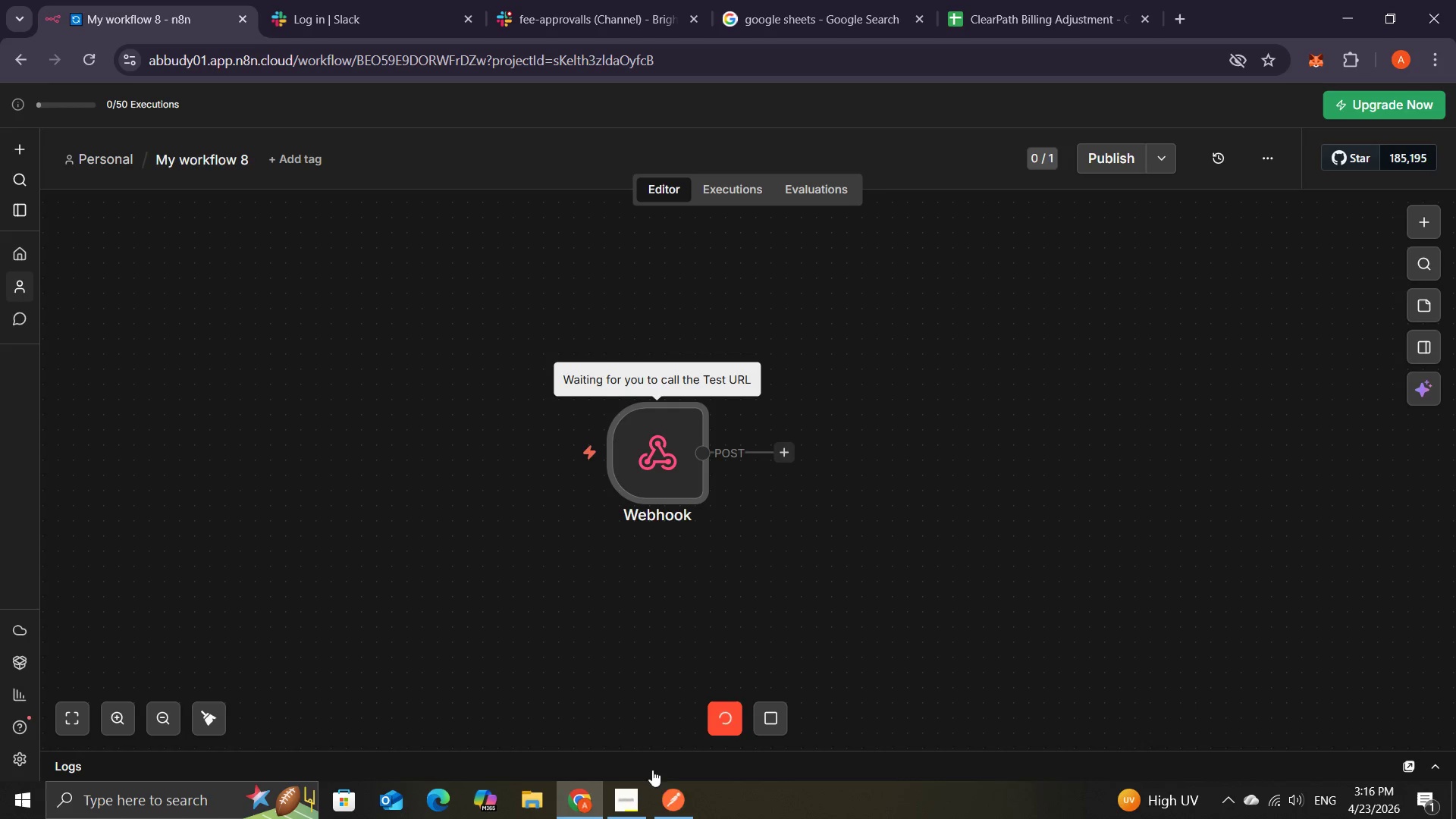 
left_click([669, 792])
 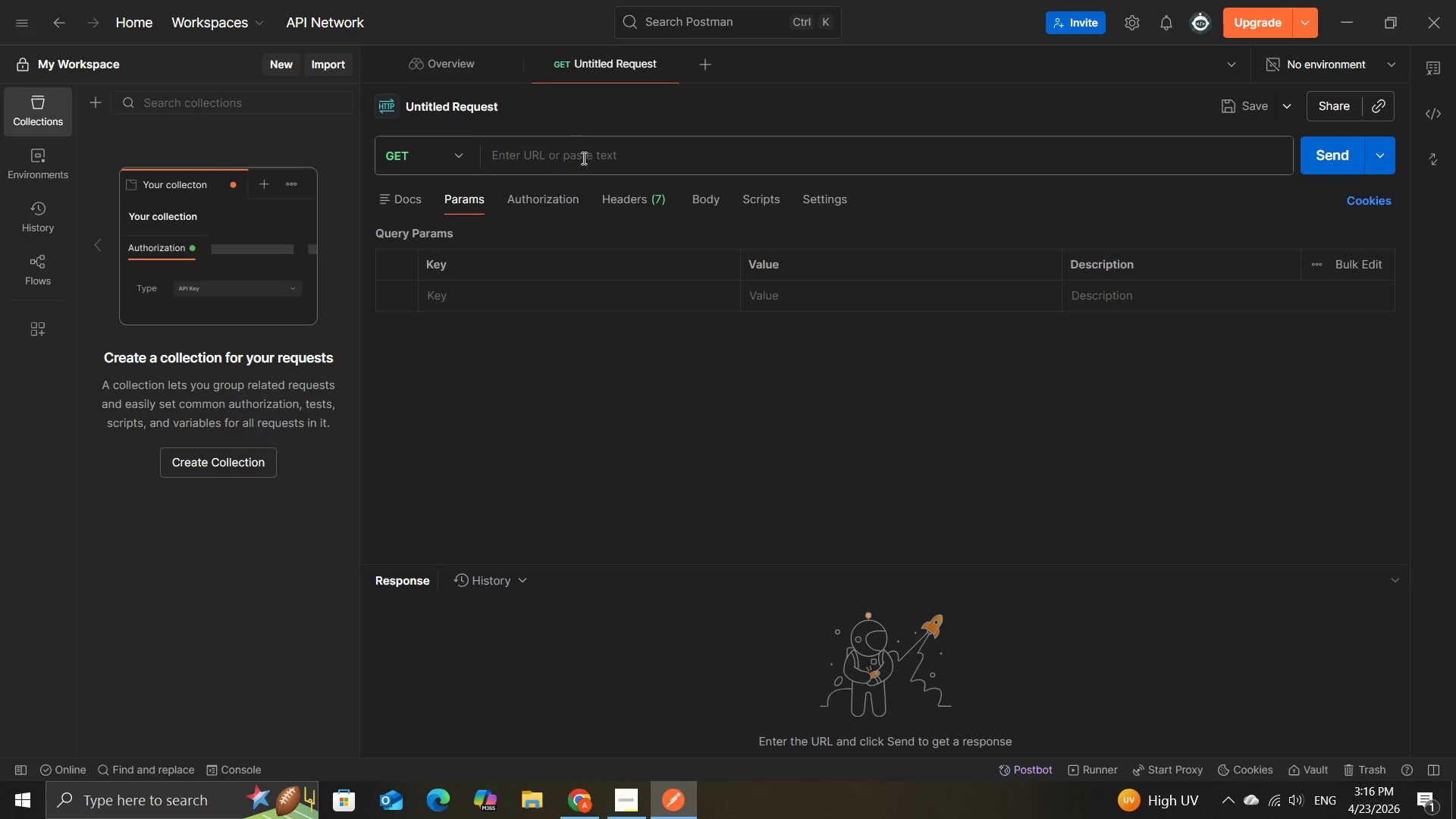 
left_click([581, 158])
 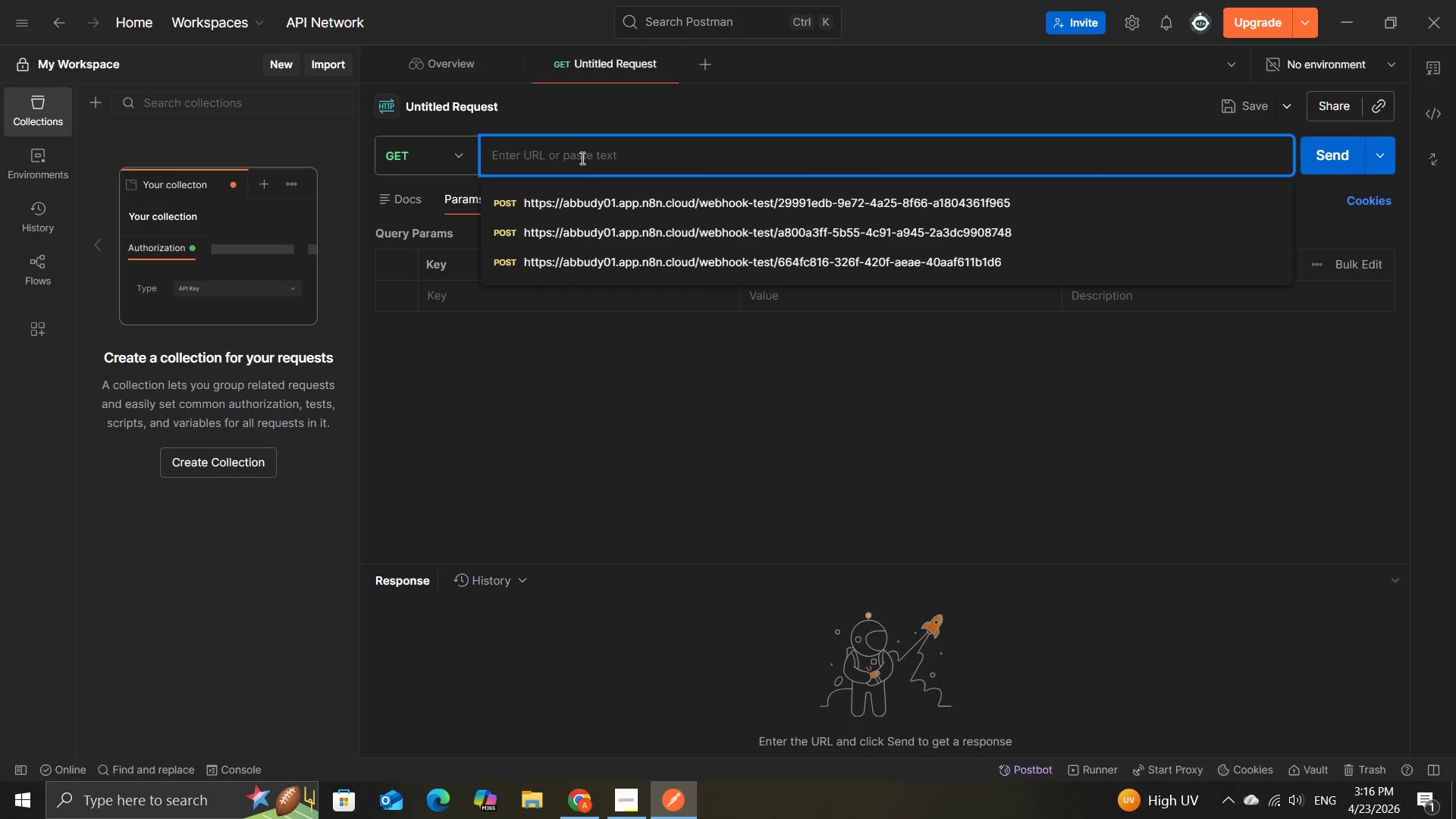 
key(Control+V)
 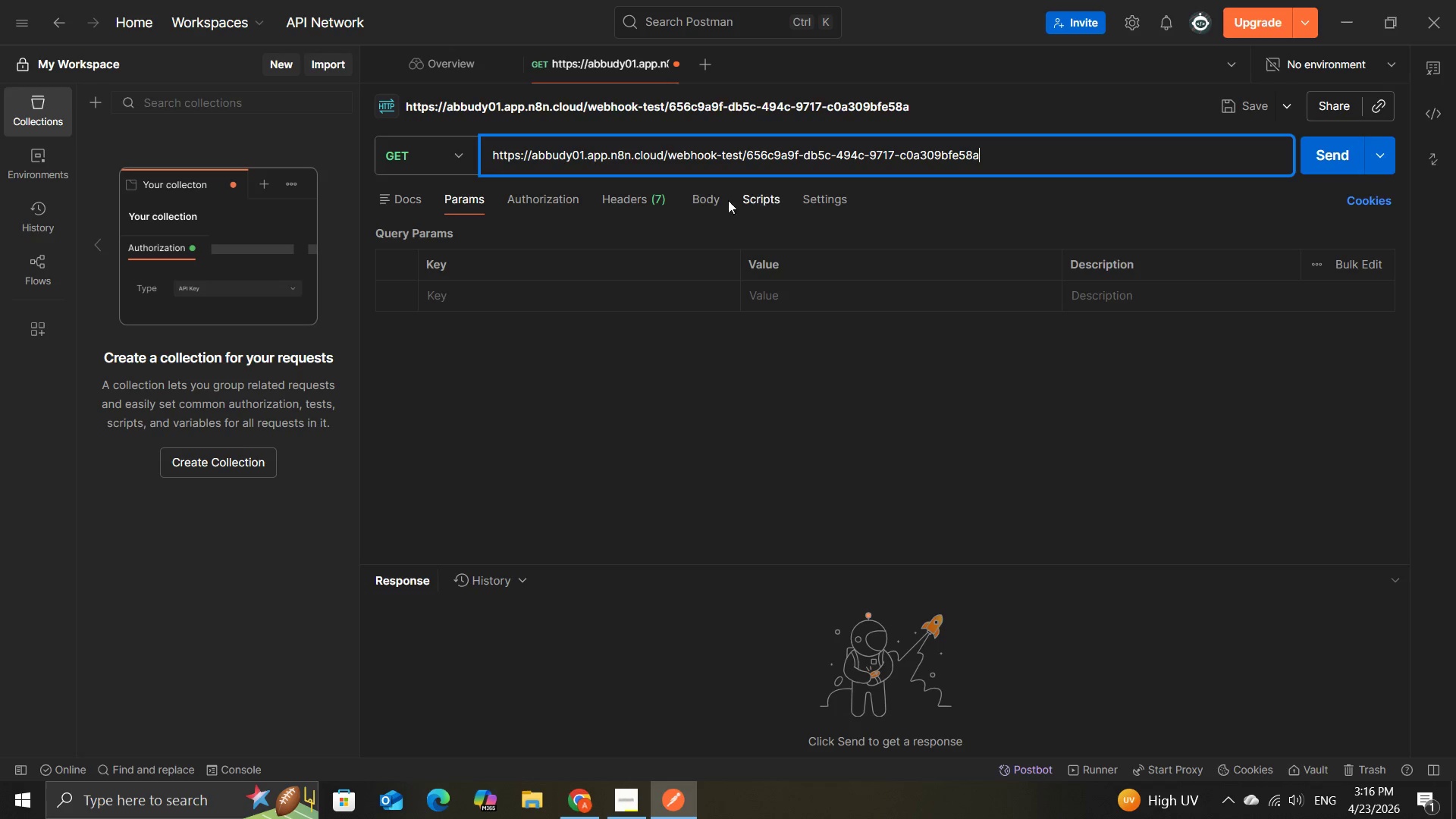 
left_click([695, 196])
 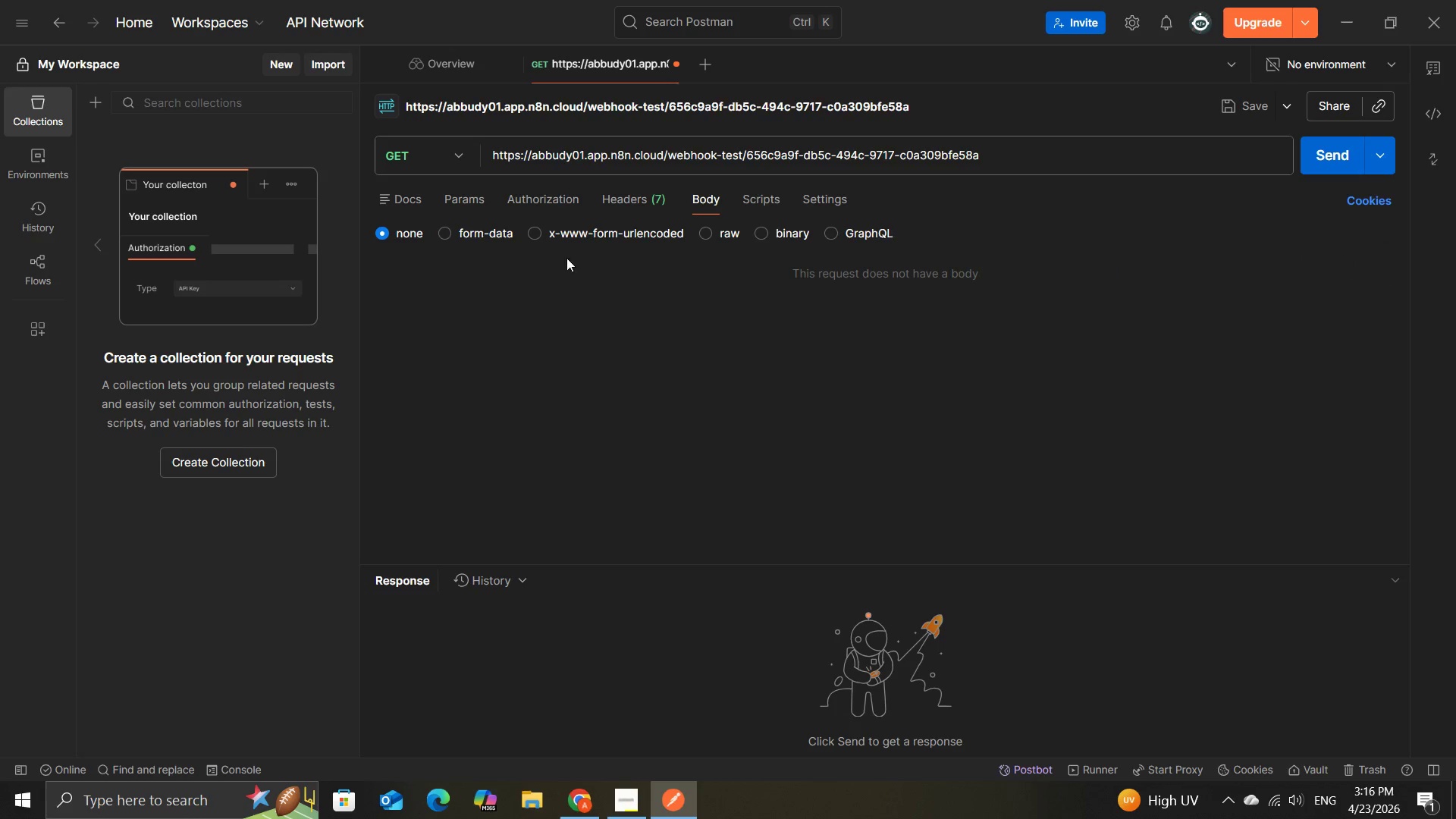 
wait(7.25)
 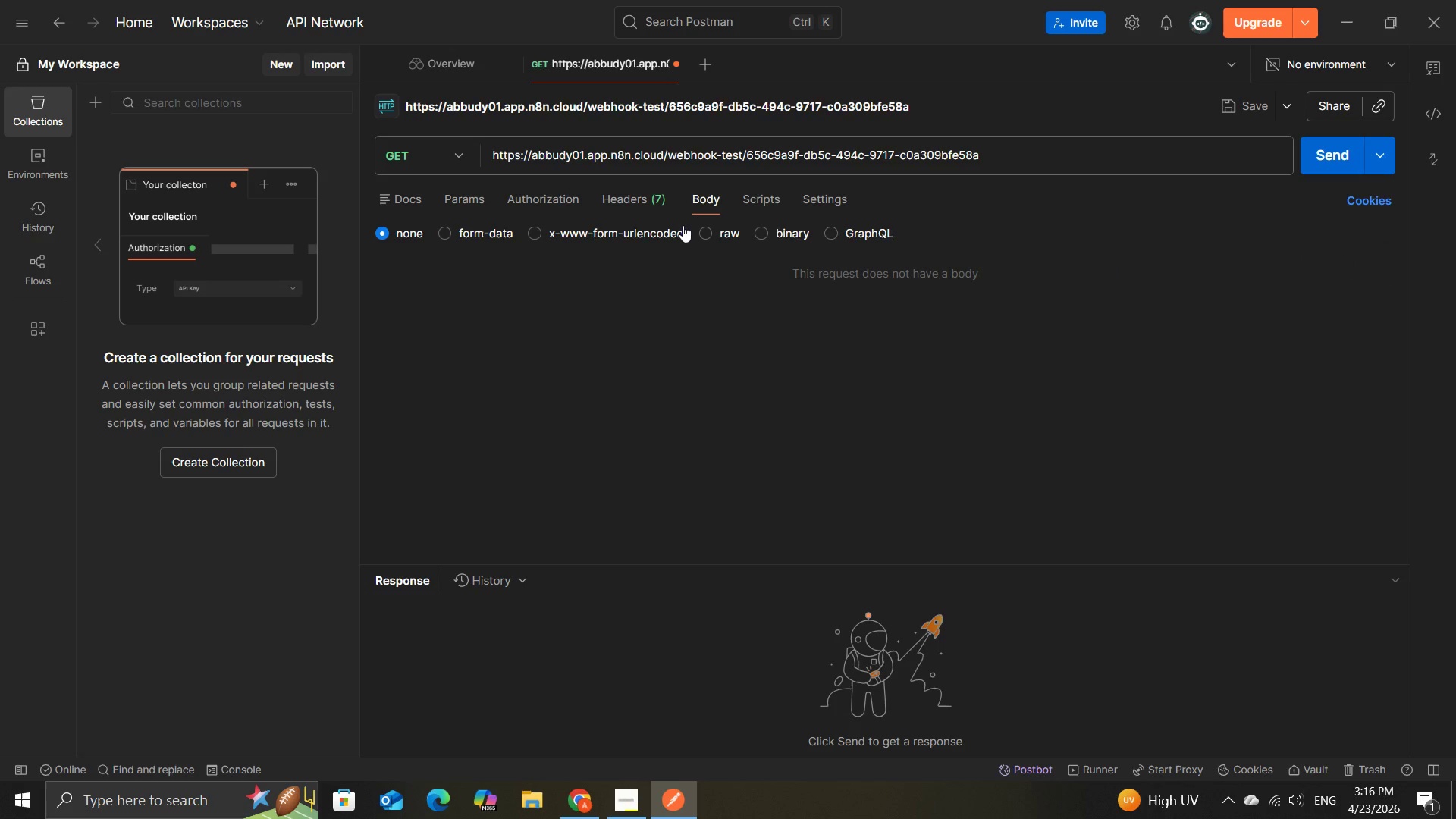 
left_click([494, 237])
 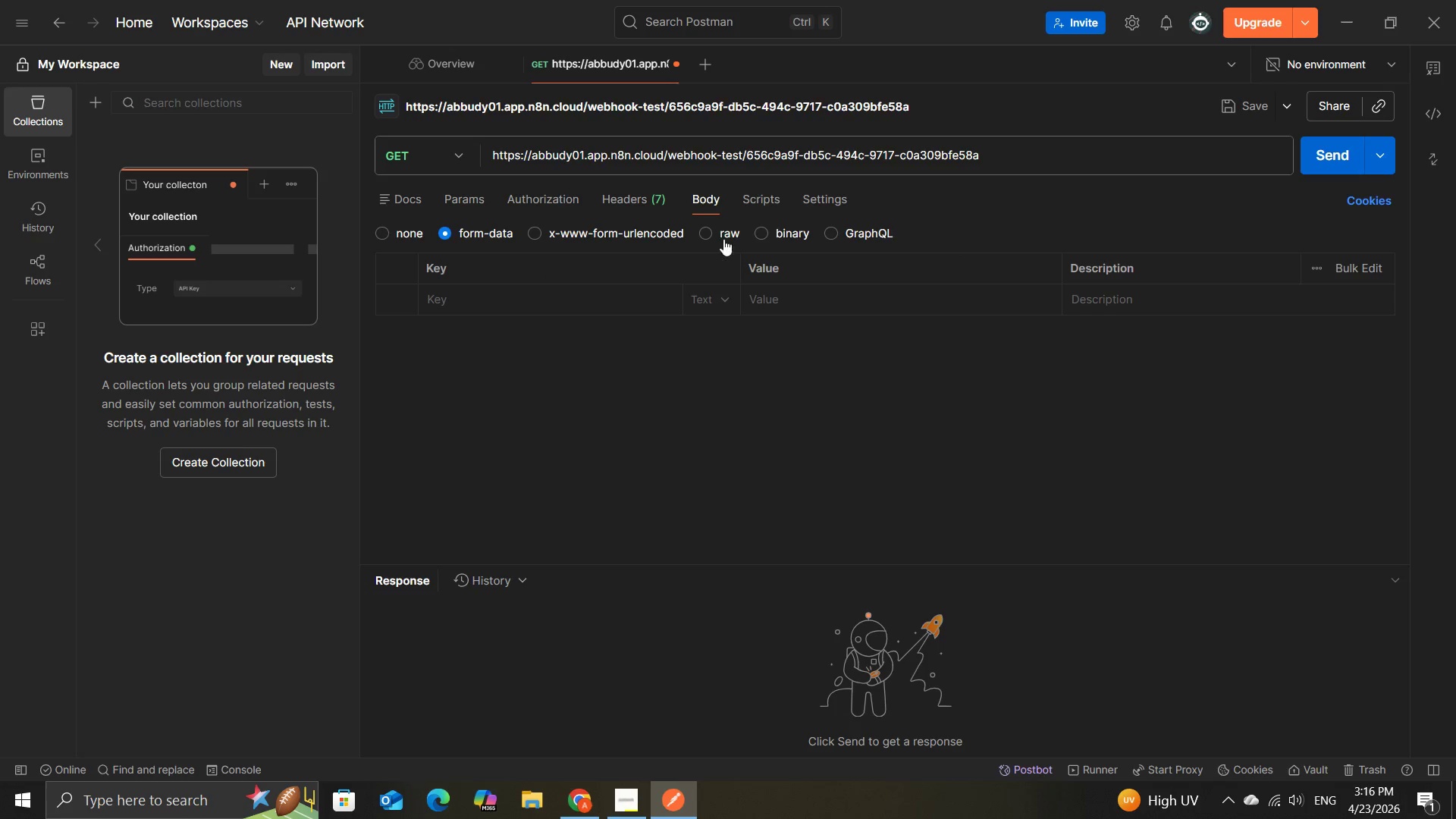 
left_click([725, 238])
 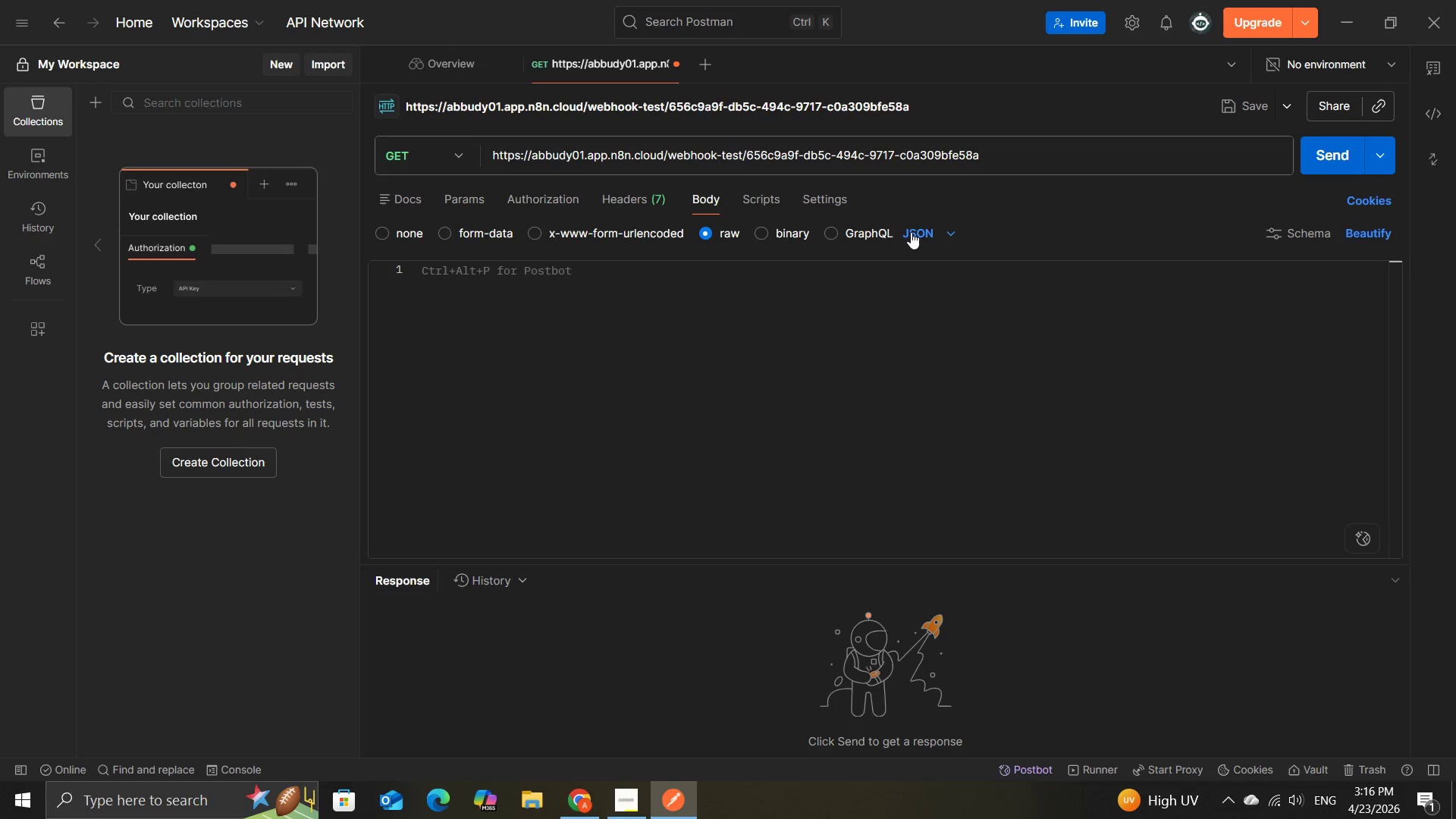 
left_click([915, 233])
 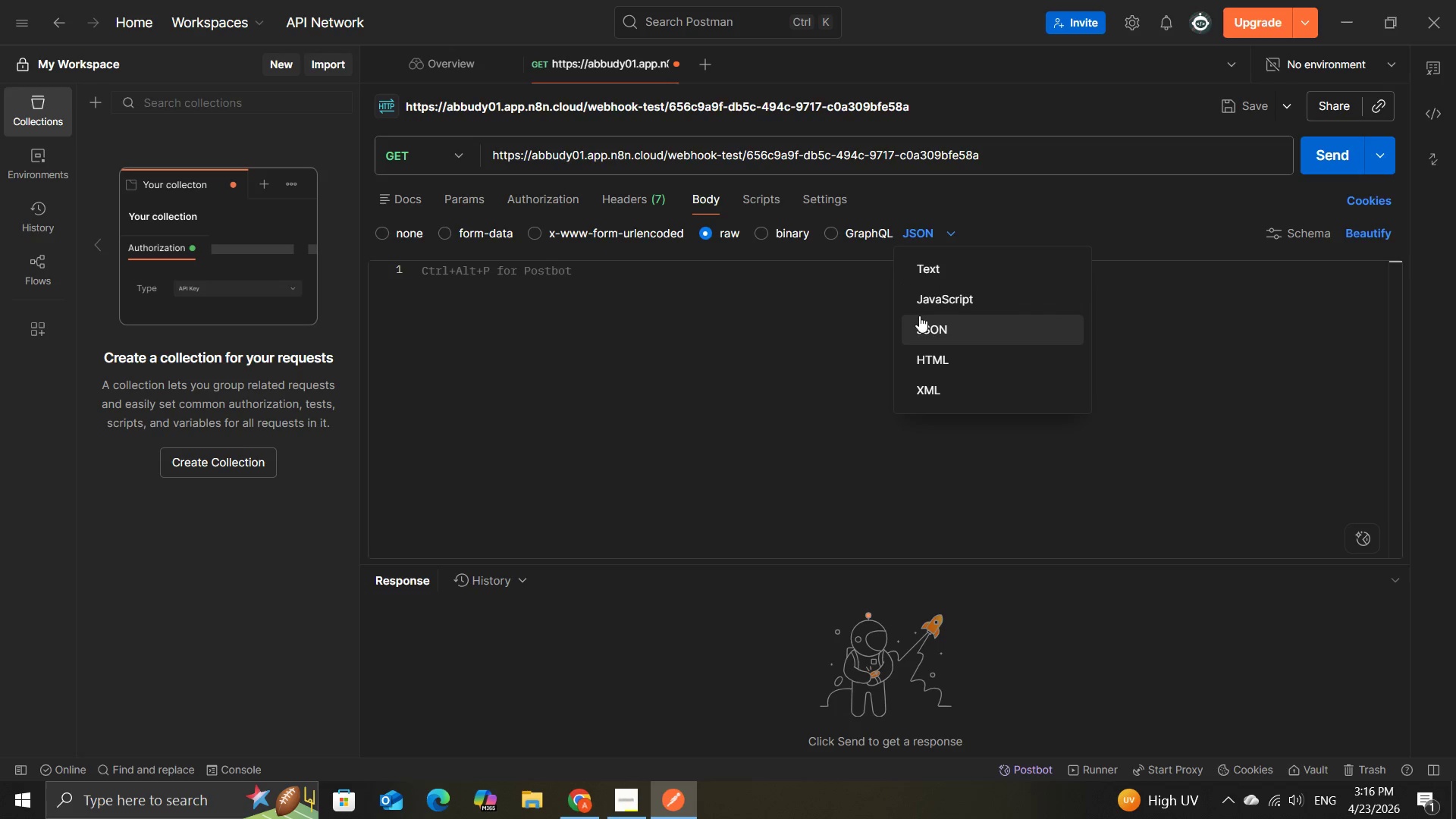 
left_click([919, 318])
 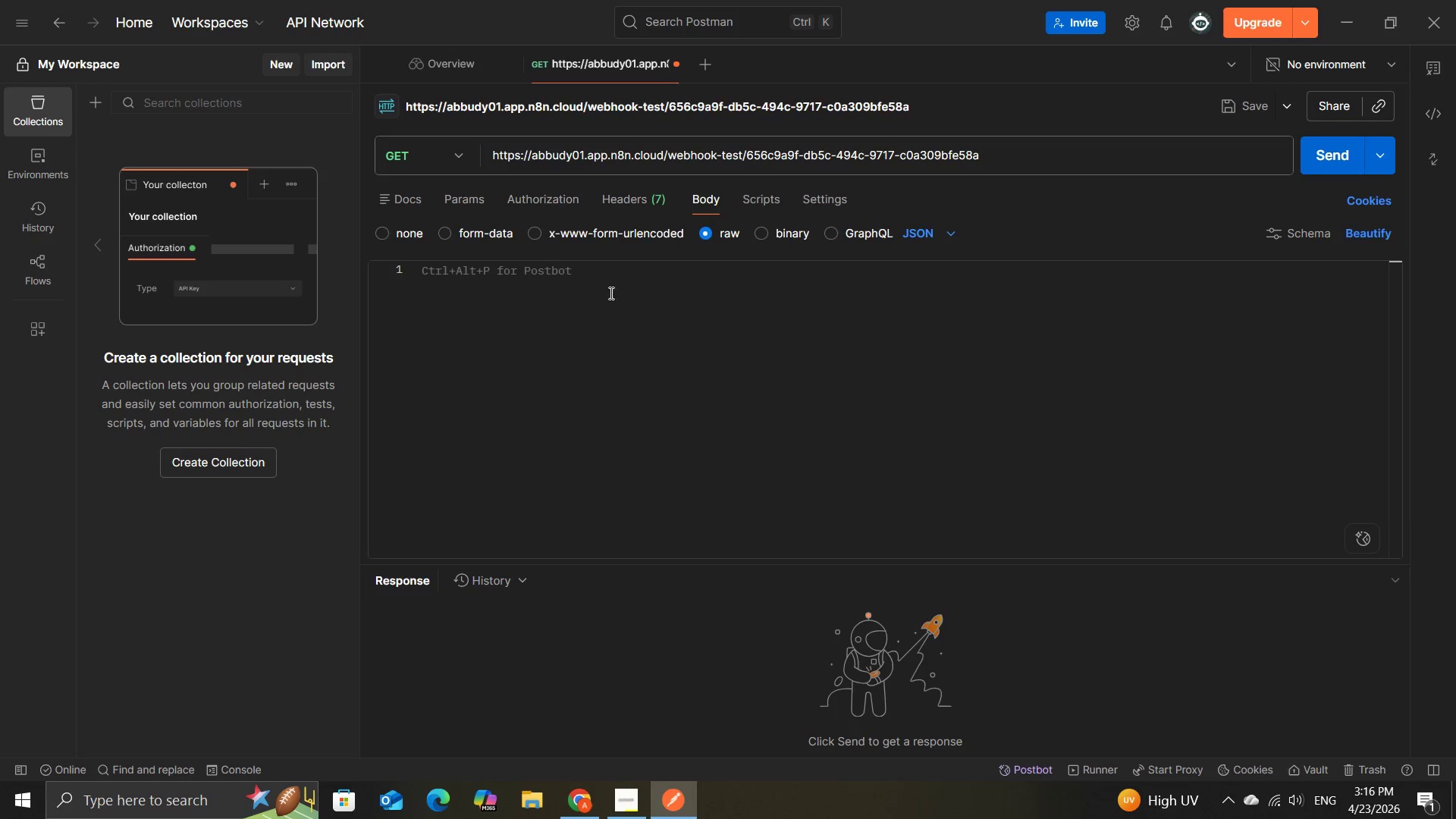 
left_click([610, 293])
 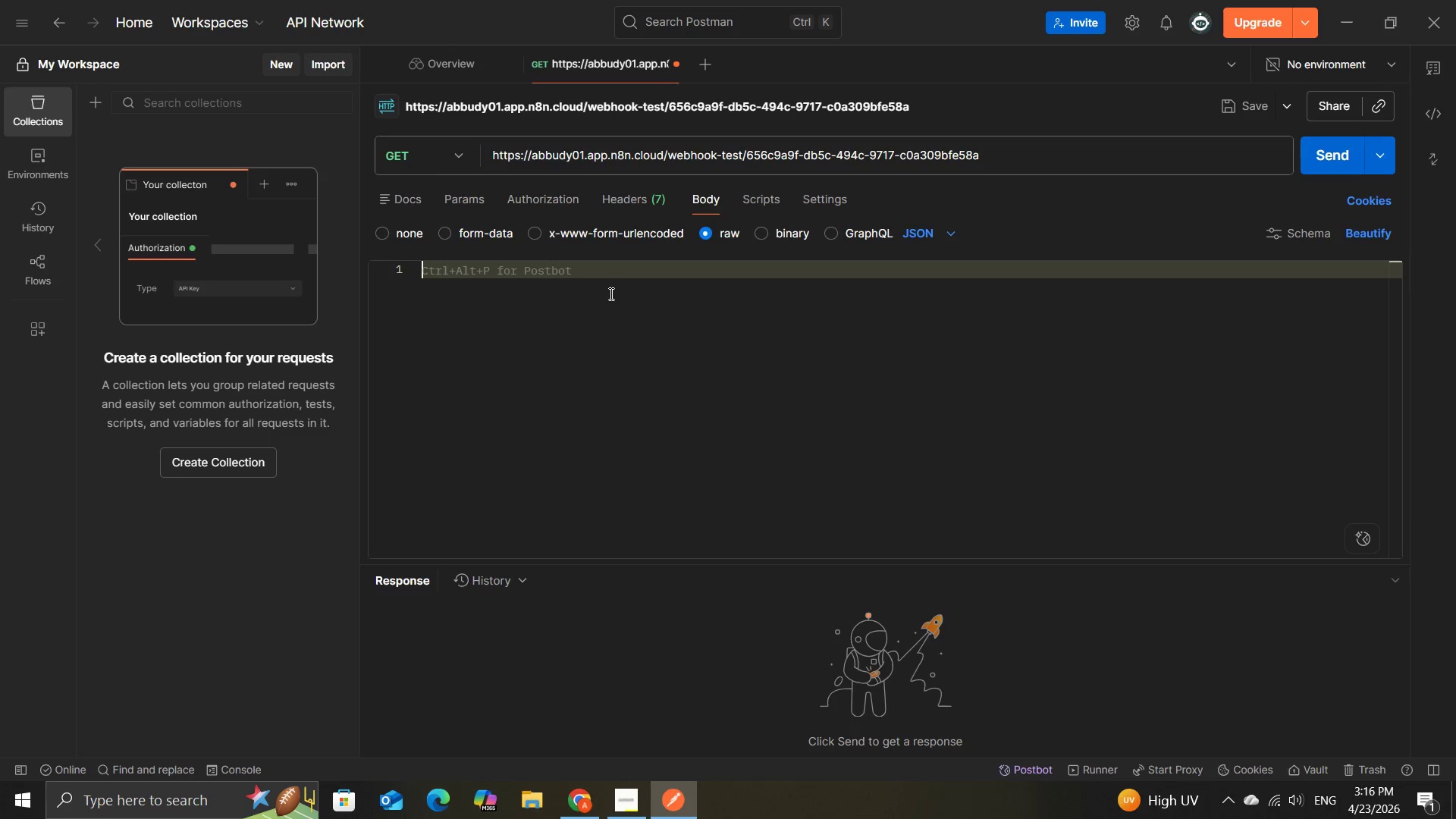 
key(Shift+BracketLeft)
 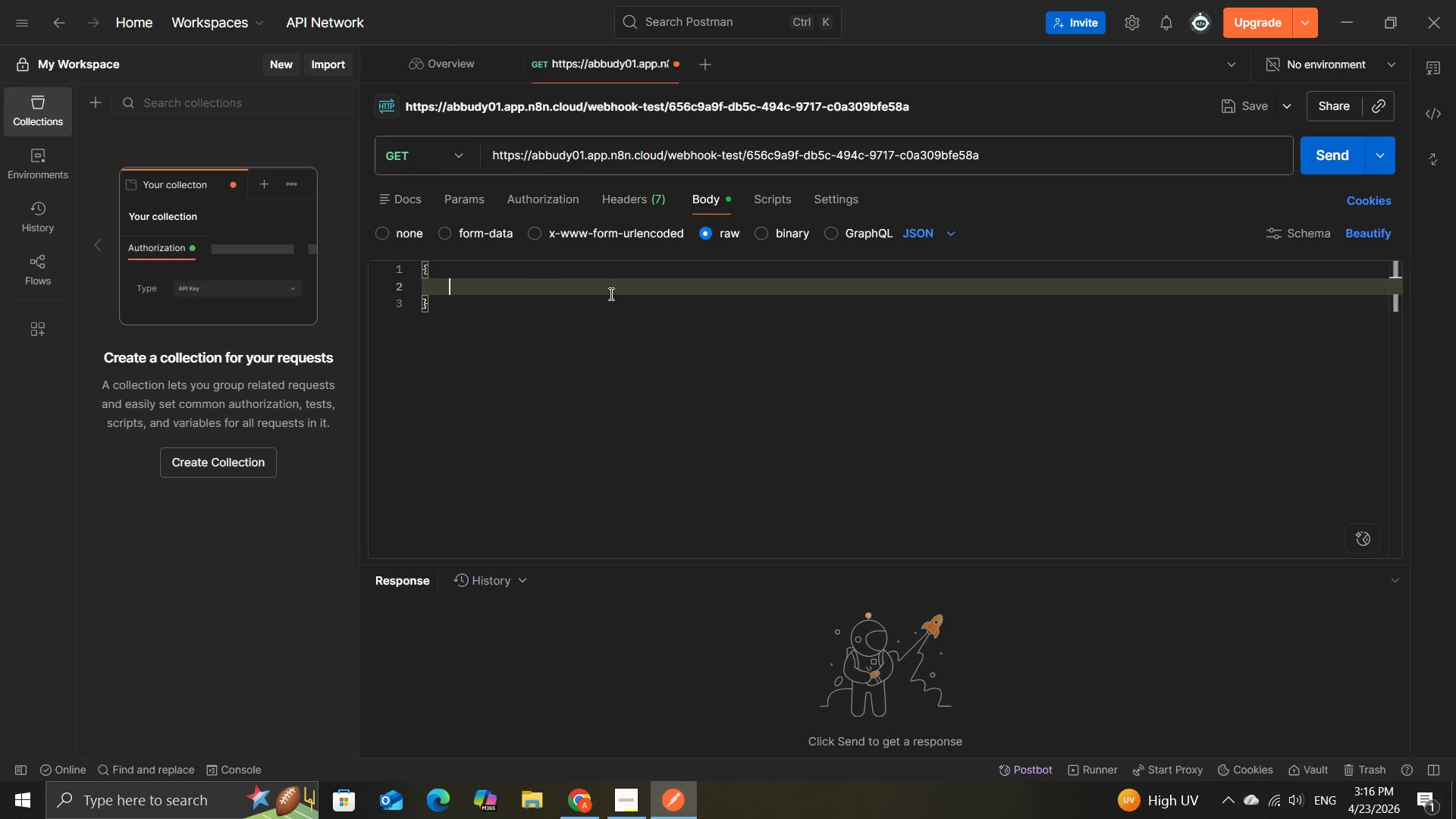 
key(Enter)
 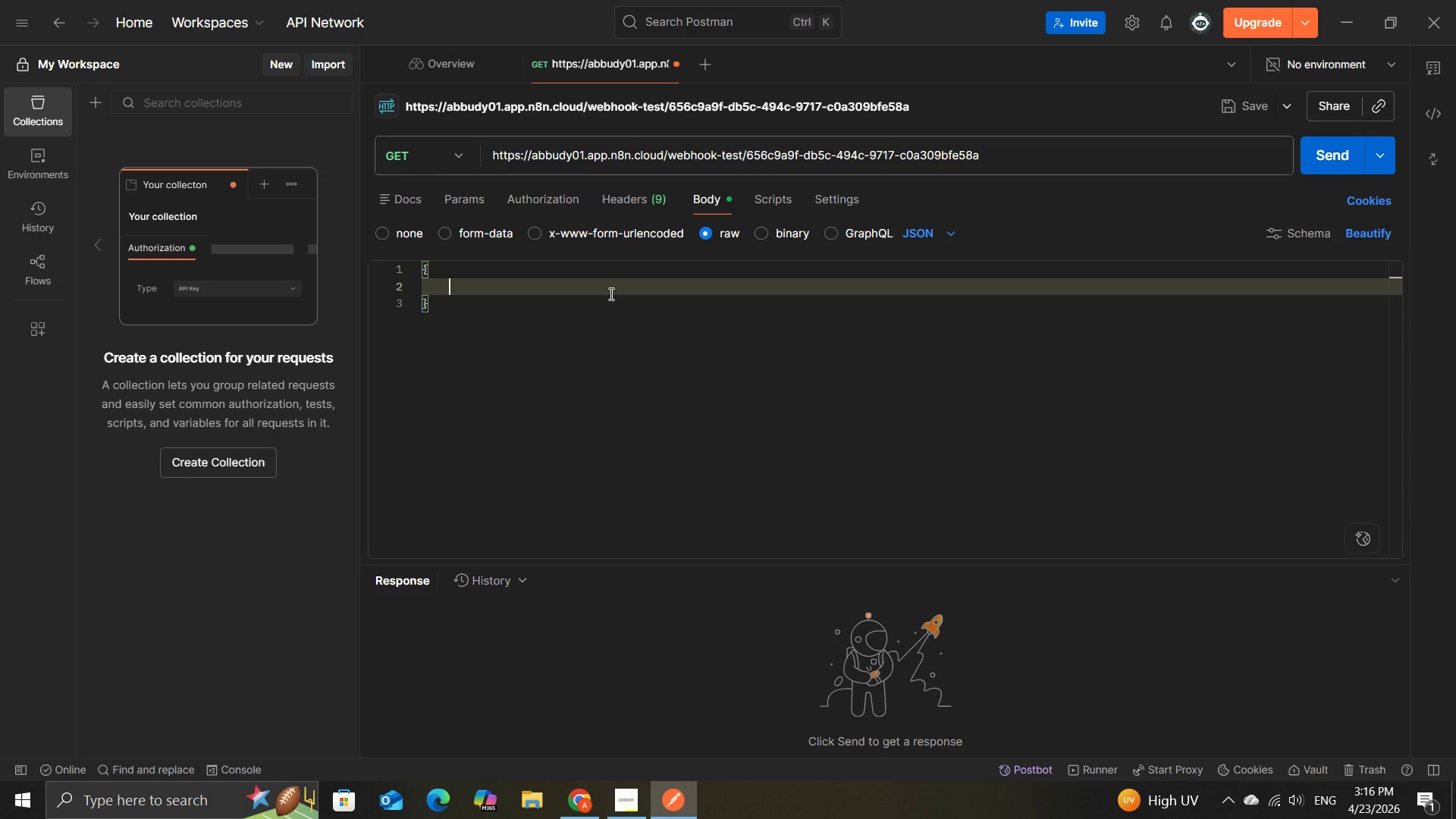 
key(Shift+C)
 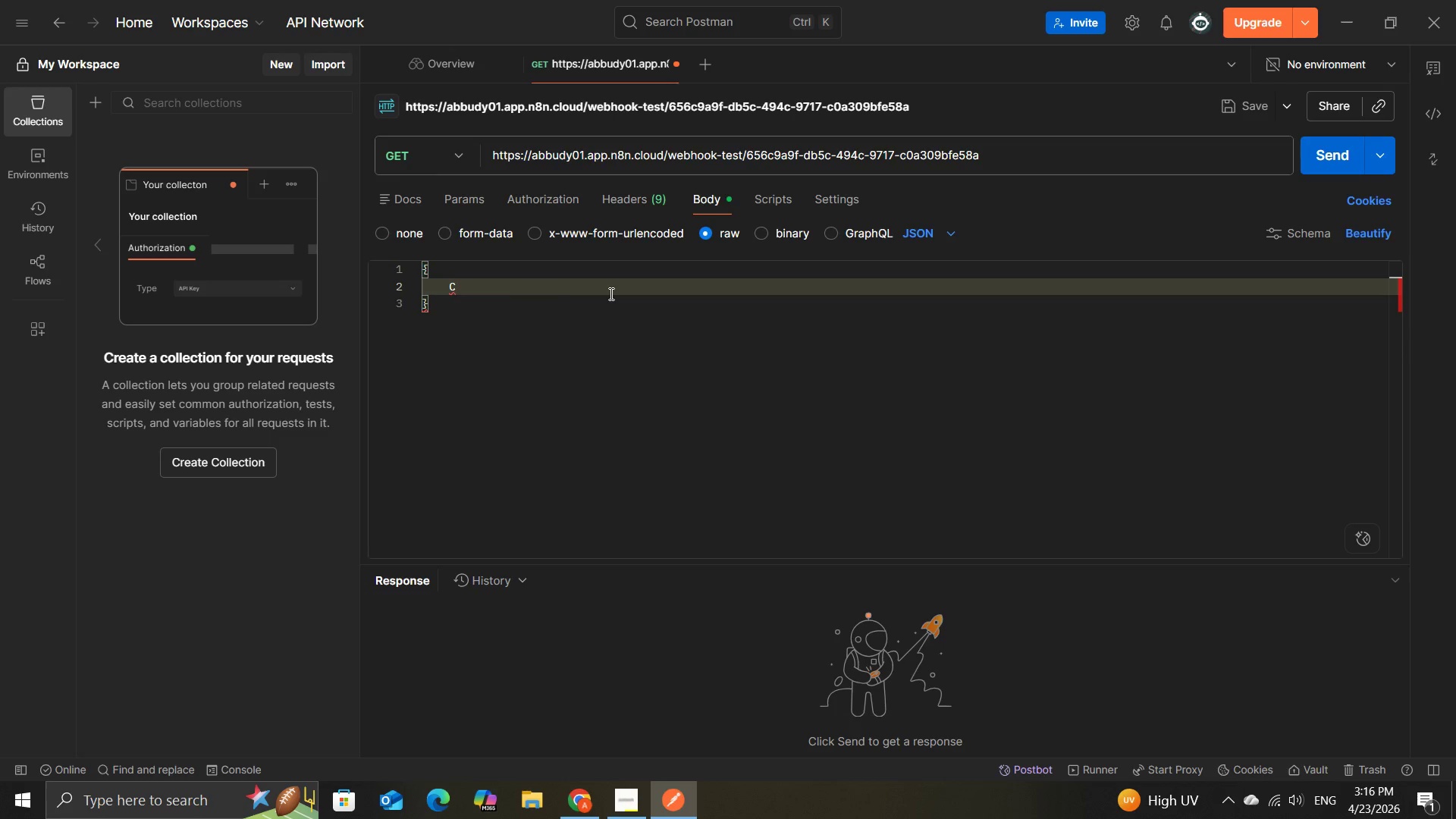 
key(Backspace)
 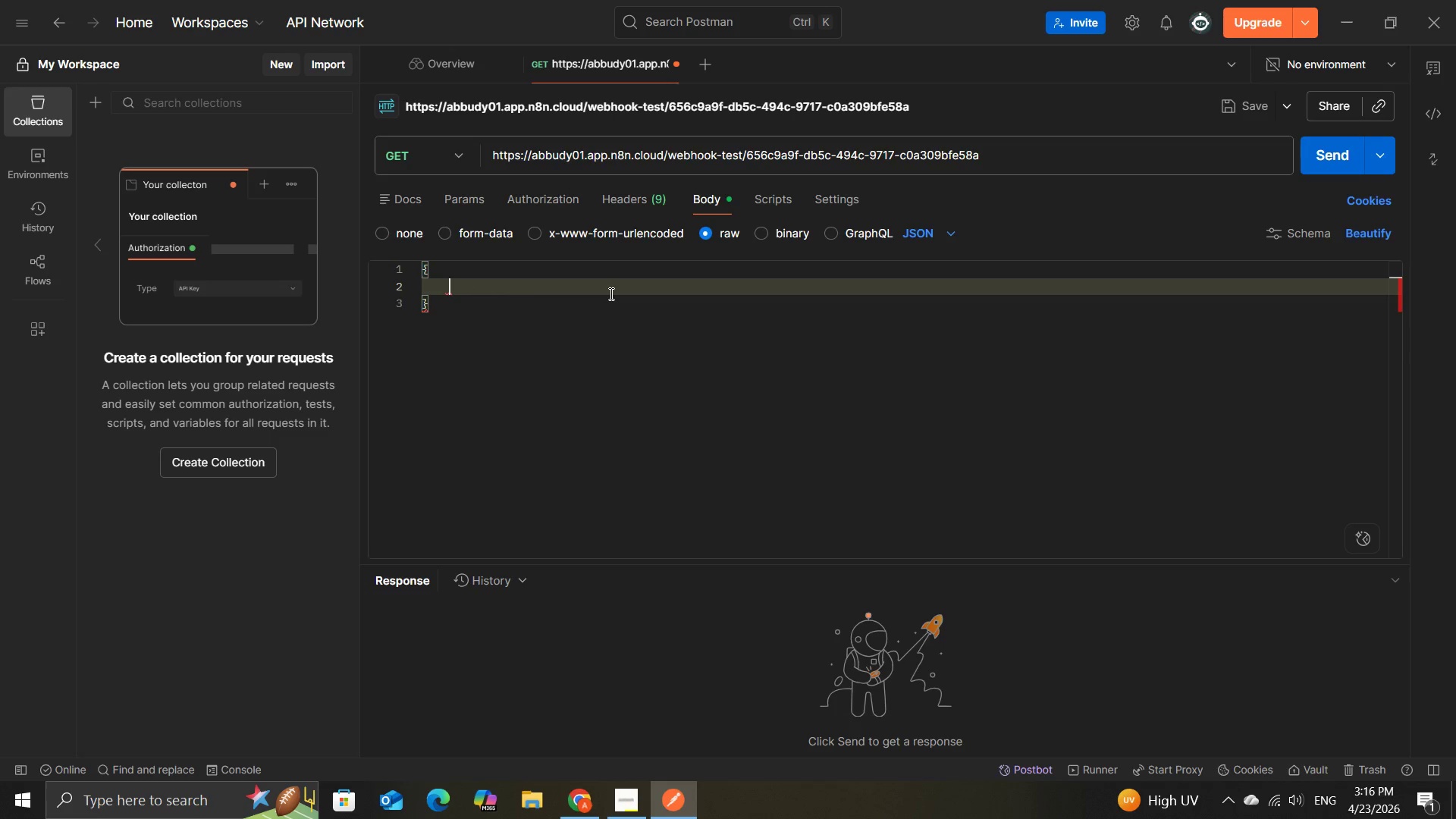 
key(Shift+Quote)
 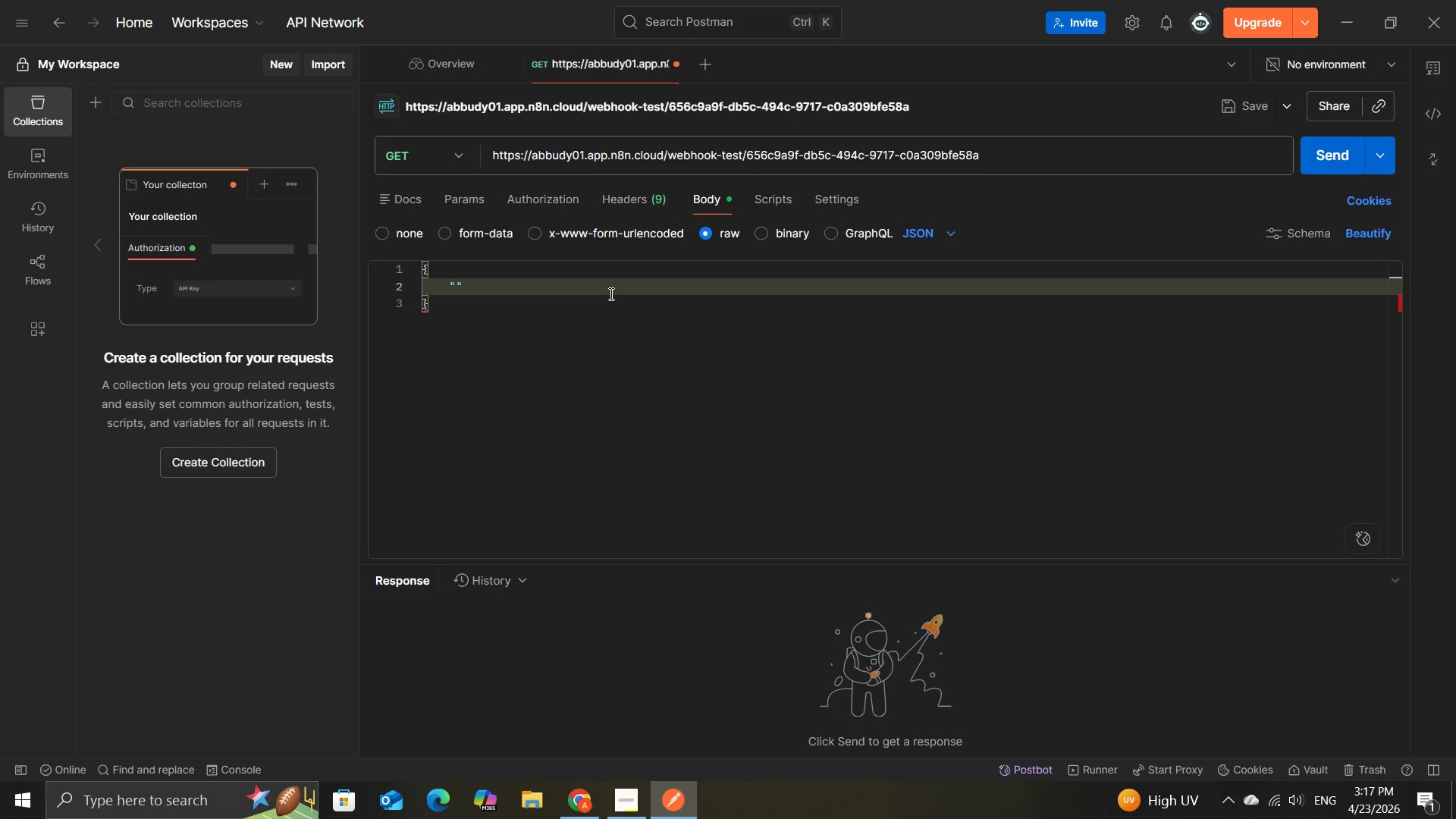 
wait(13.72)
 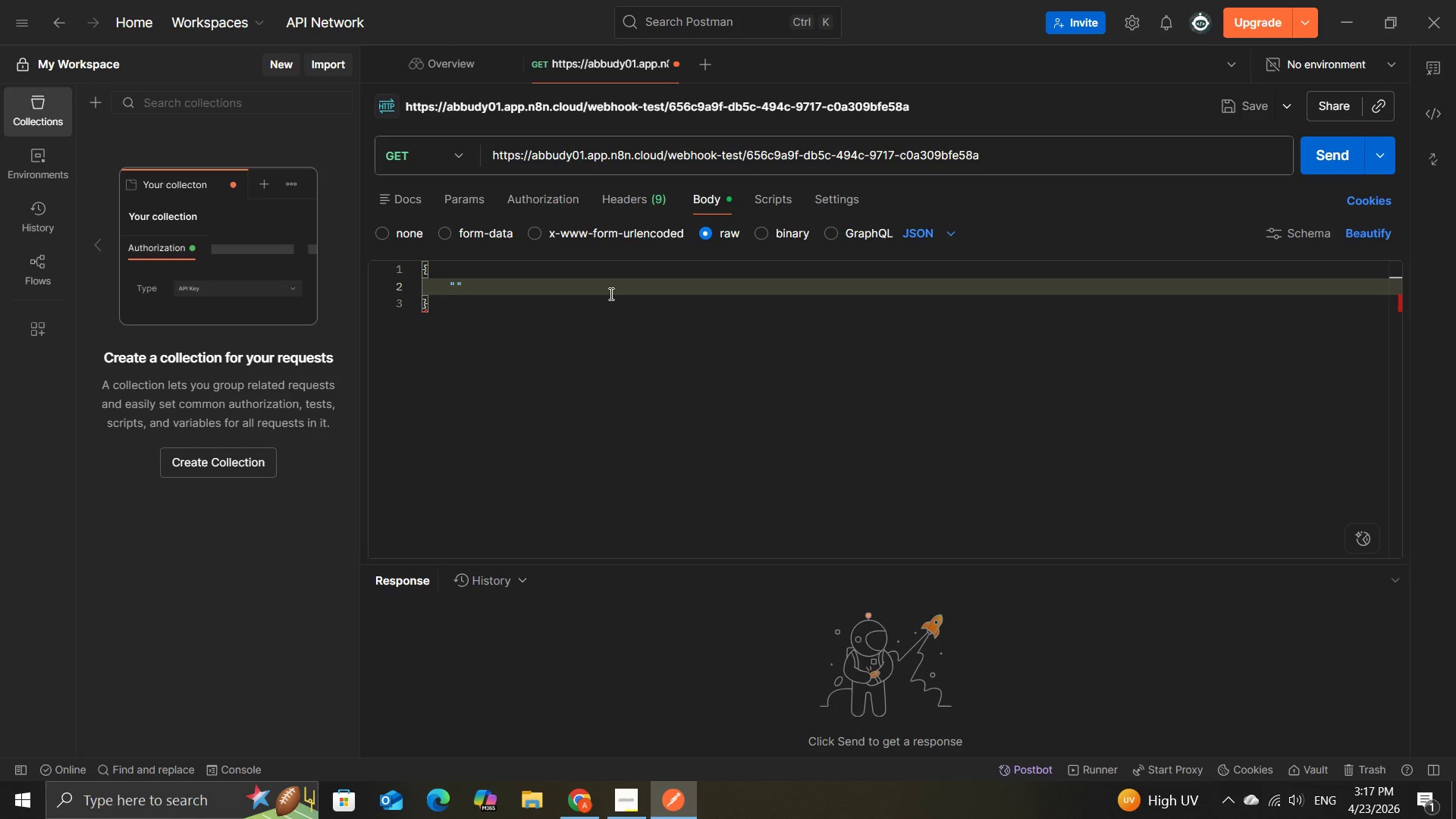 
type(clientName)
 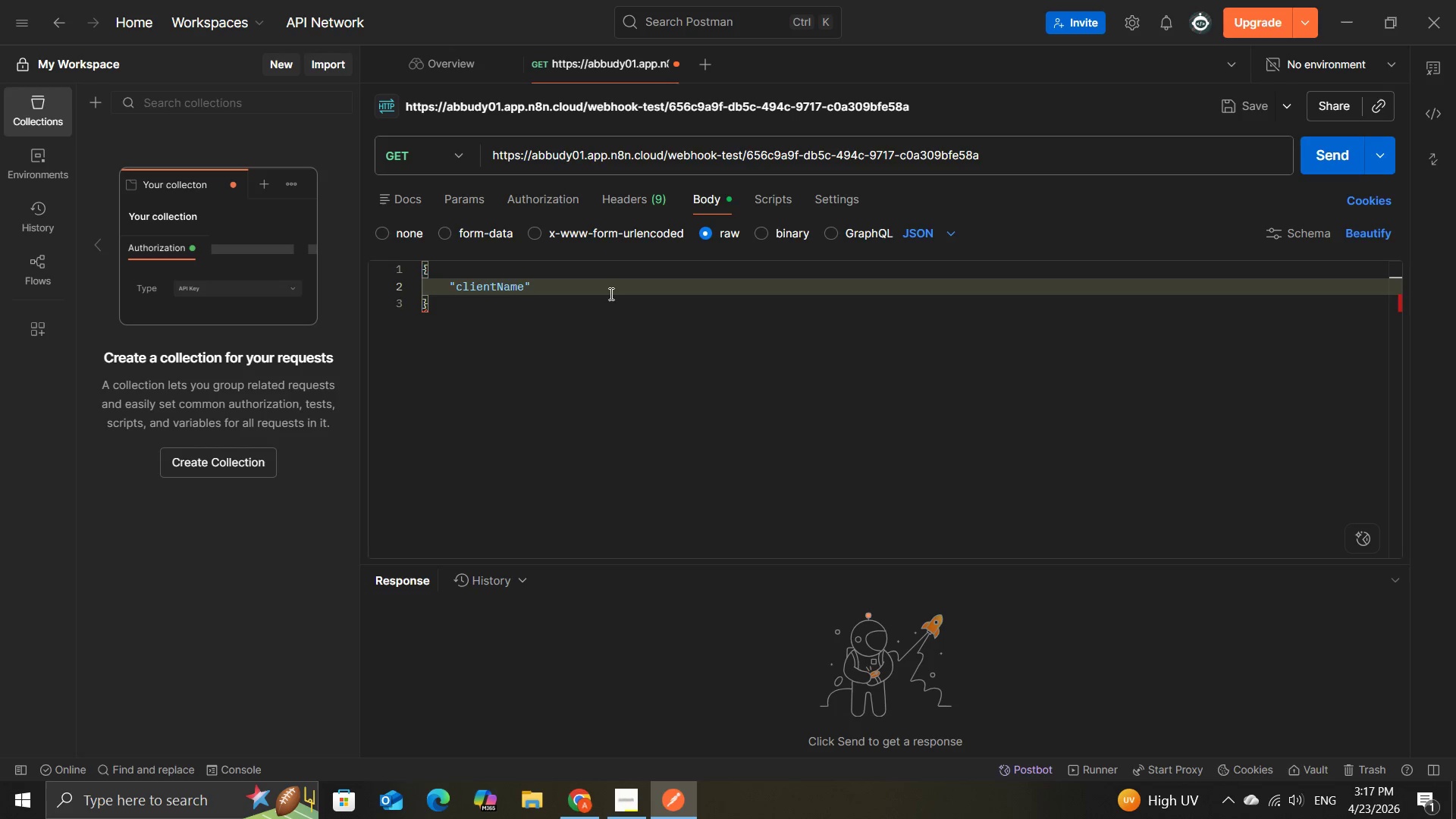 
left_click([581, 290])
 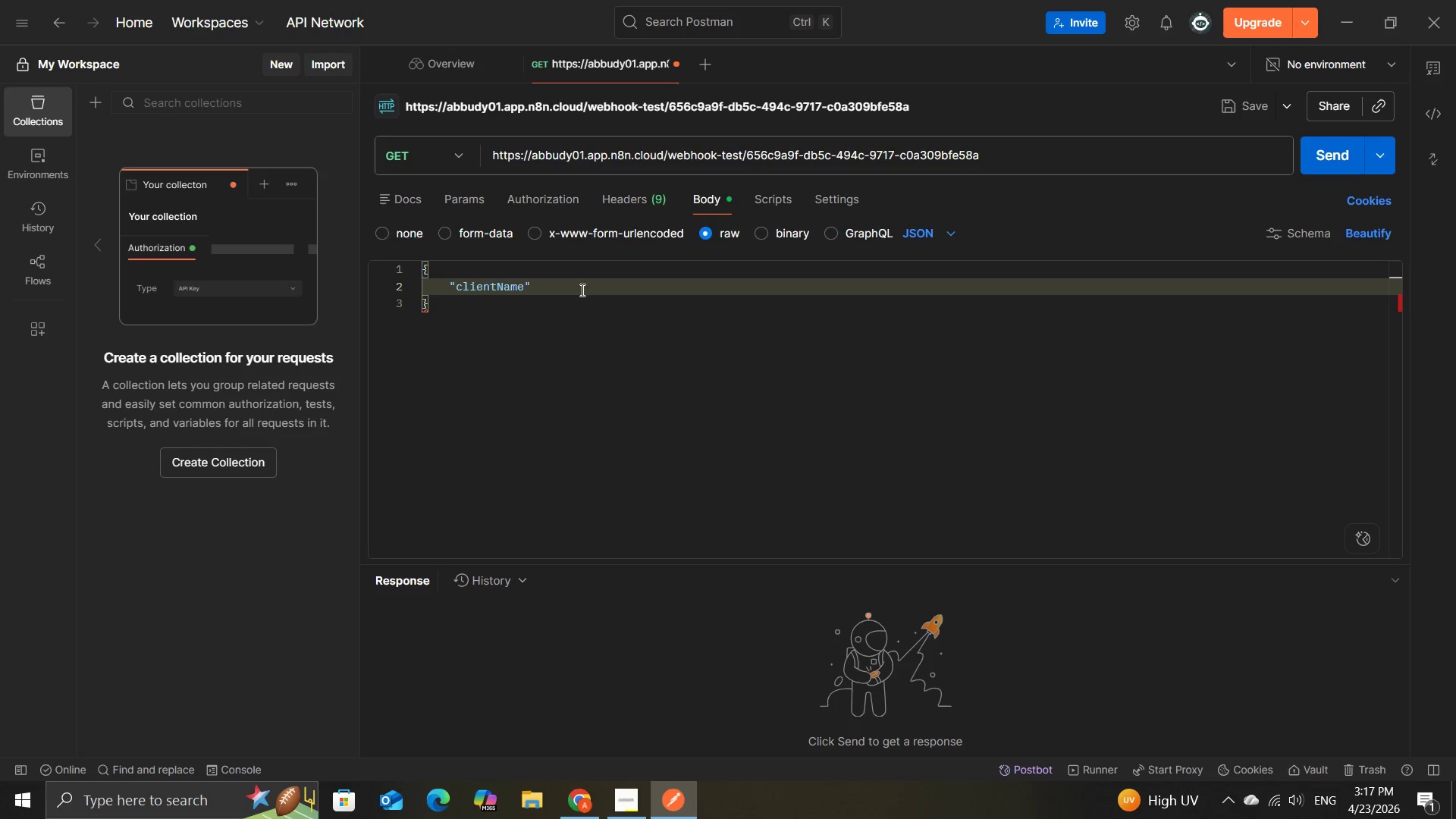 
wait(5.12)
 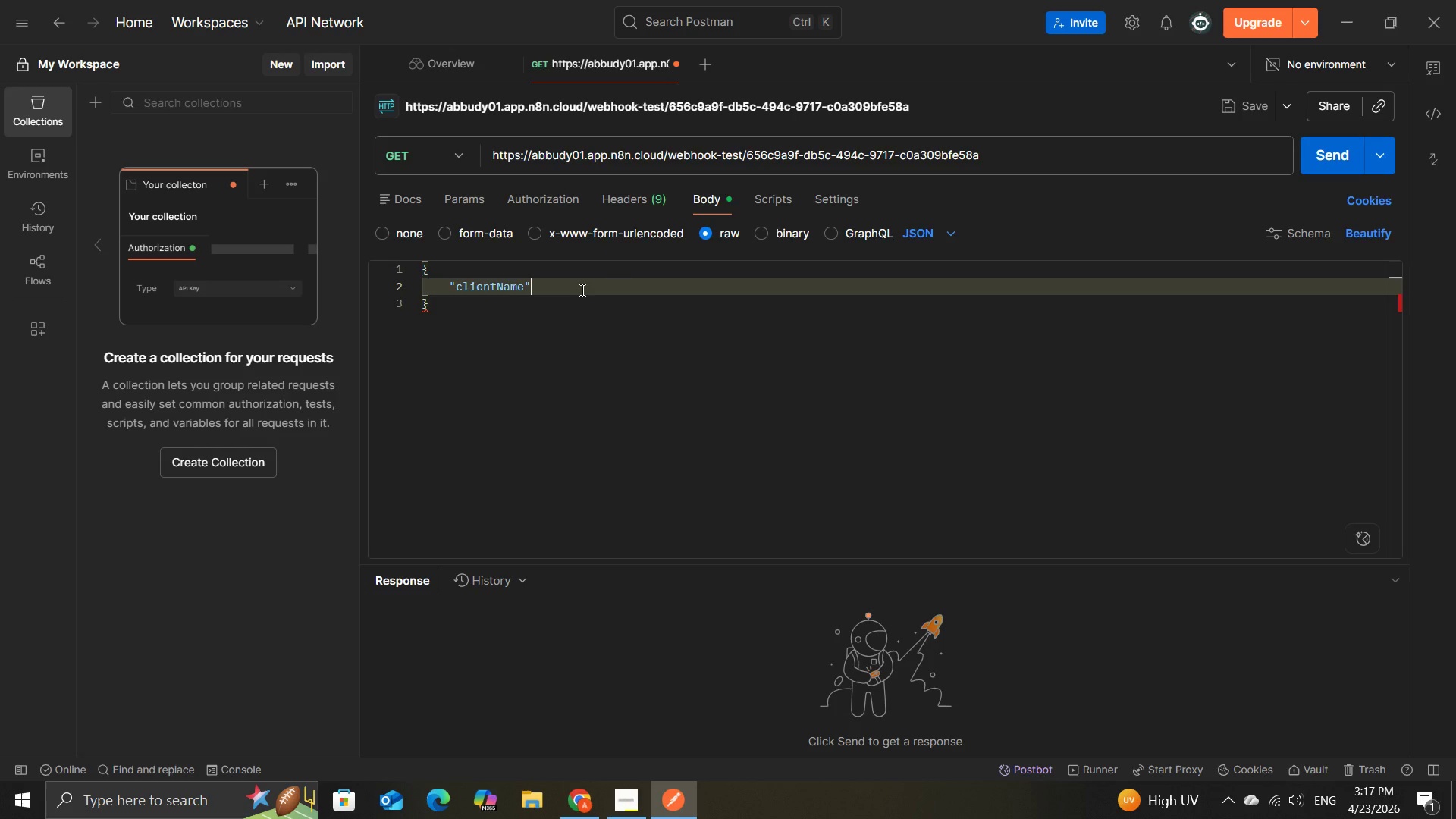 
left_click([469, 151])
 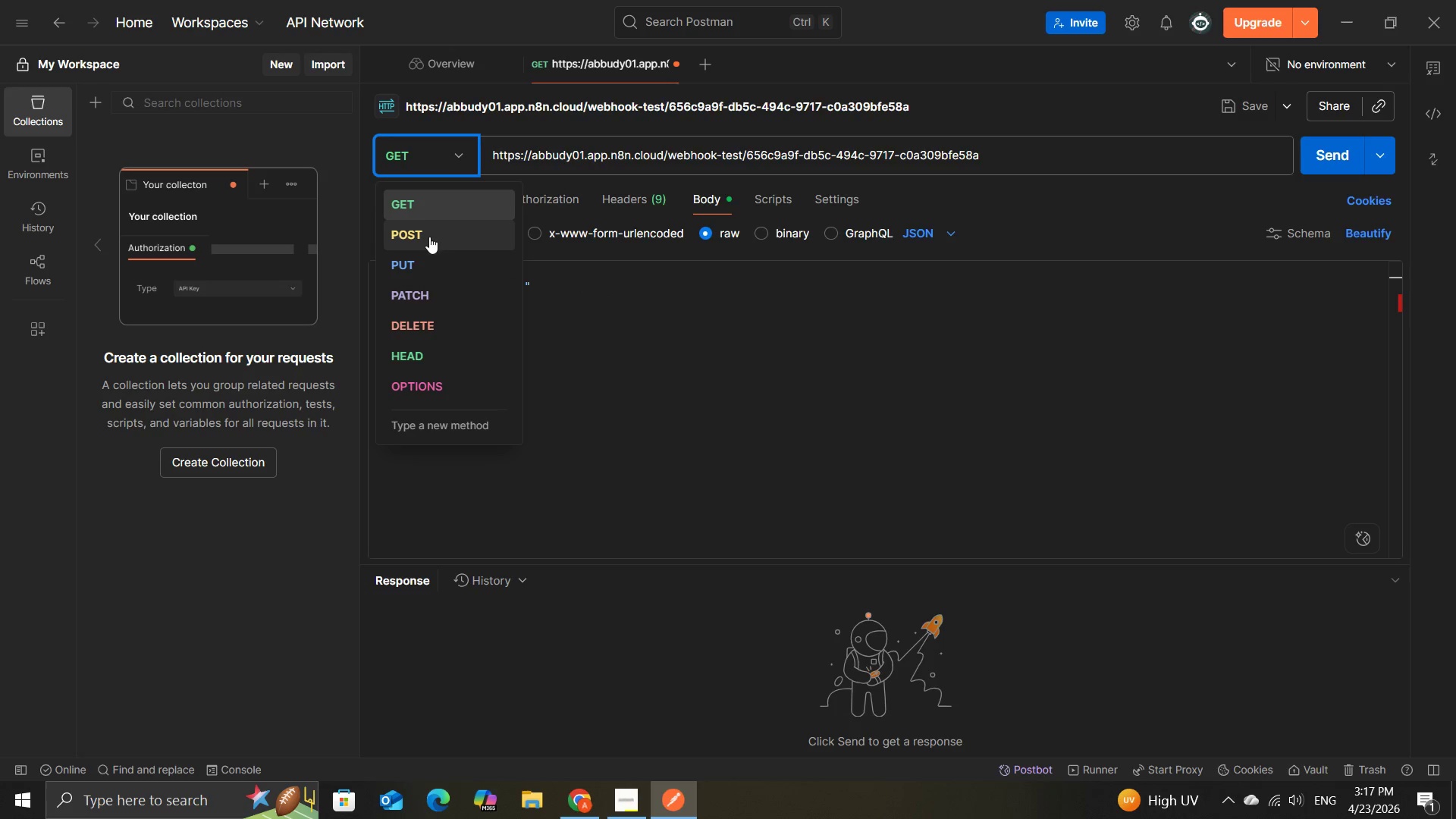 
left_click([429, 234])
 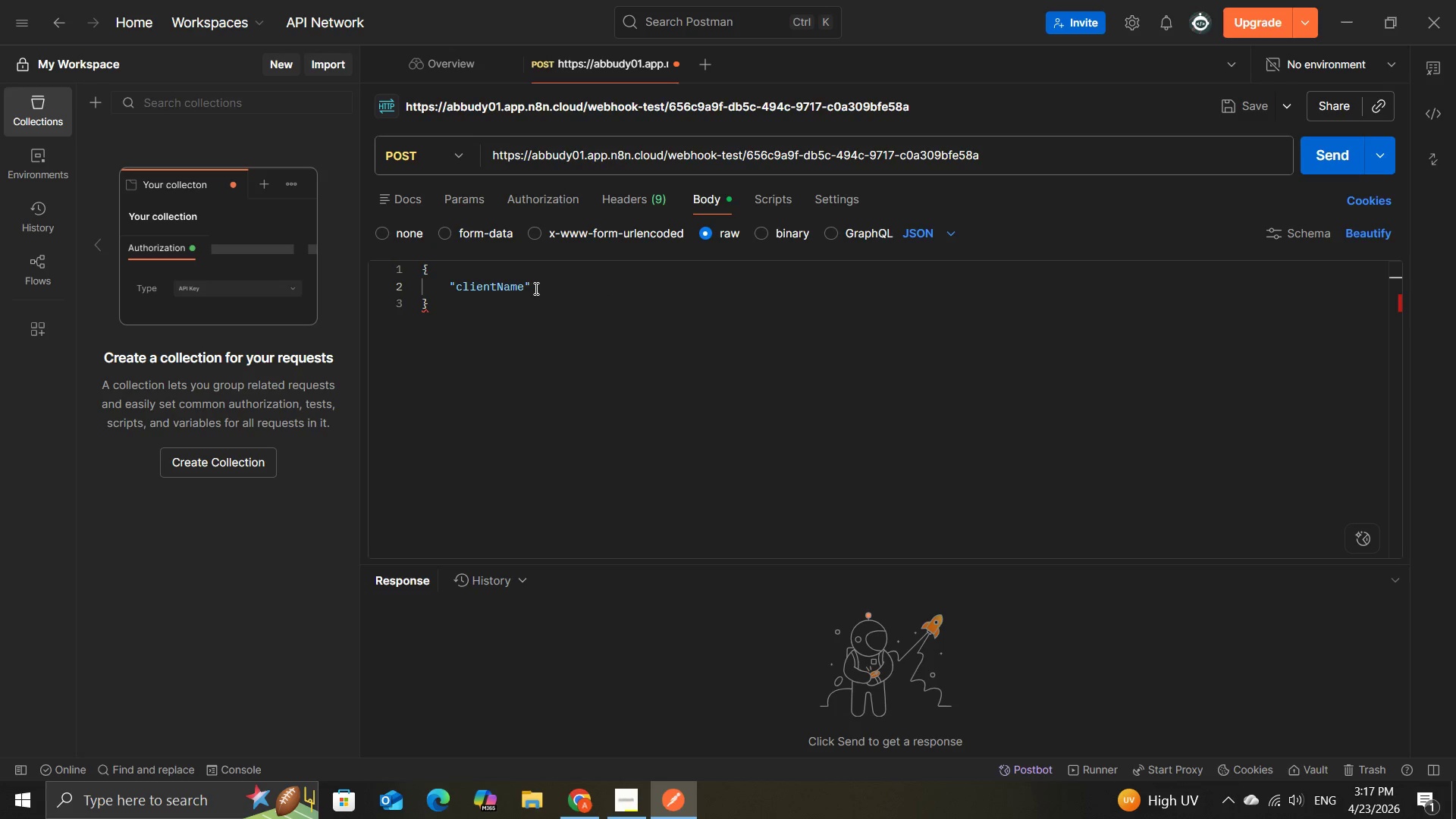 
left_click([535, 288])
 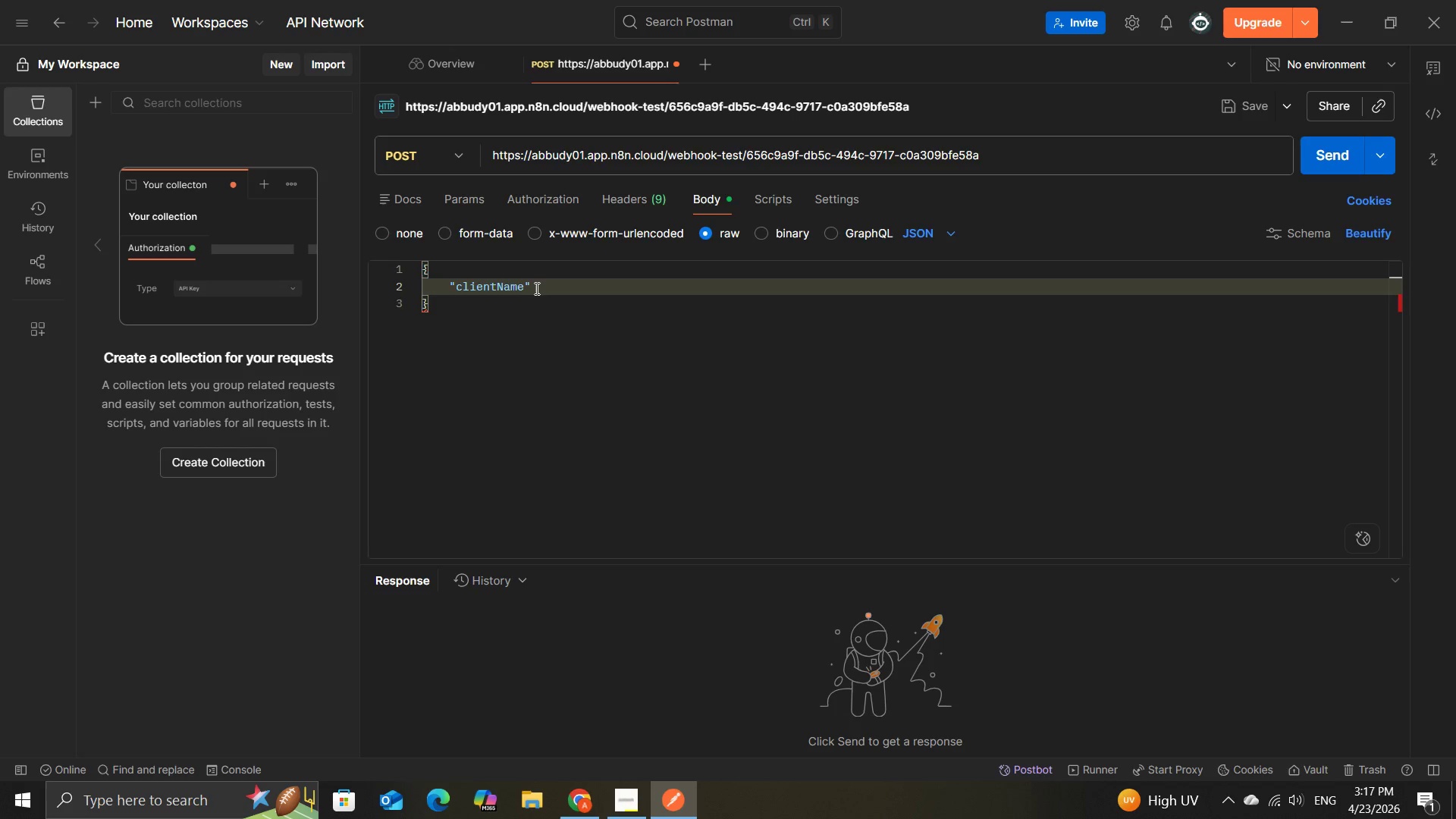 
key(Shift+Semicolon)
 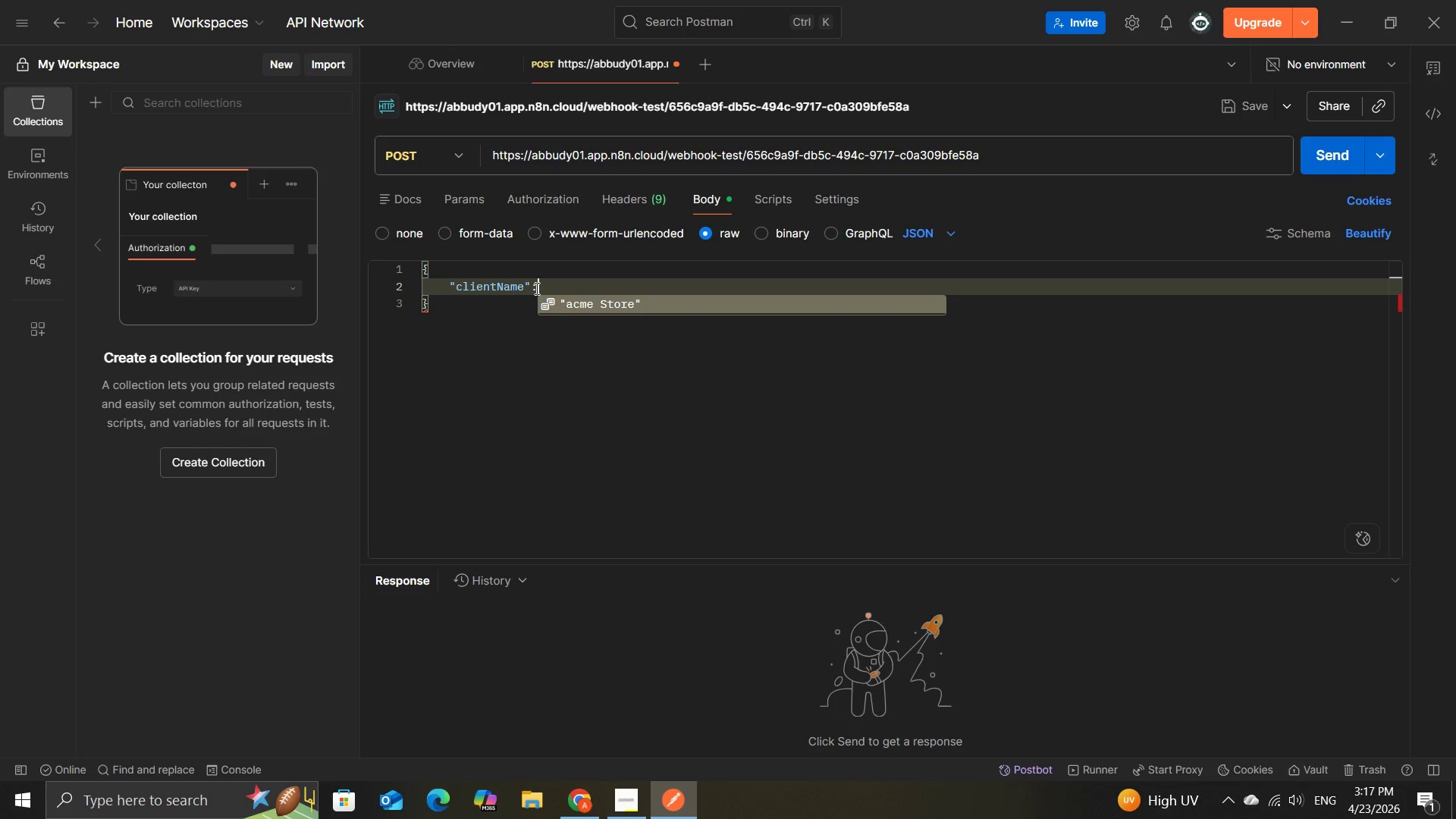 
key(Tab)
 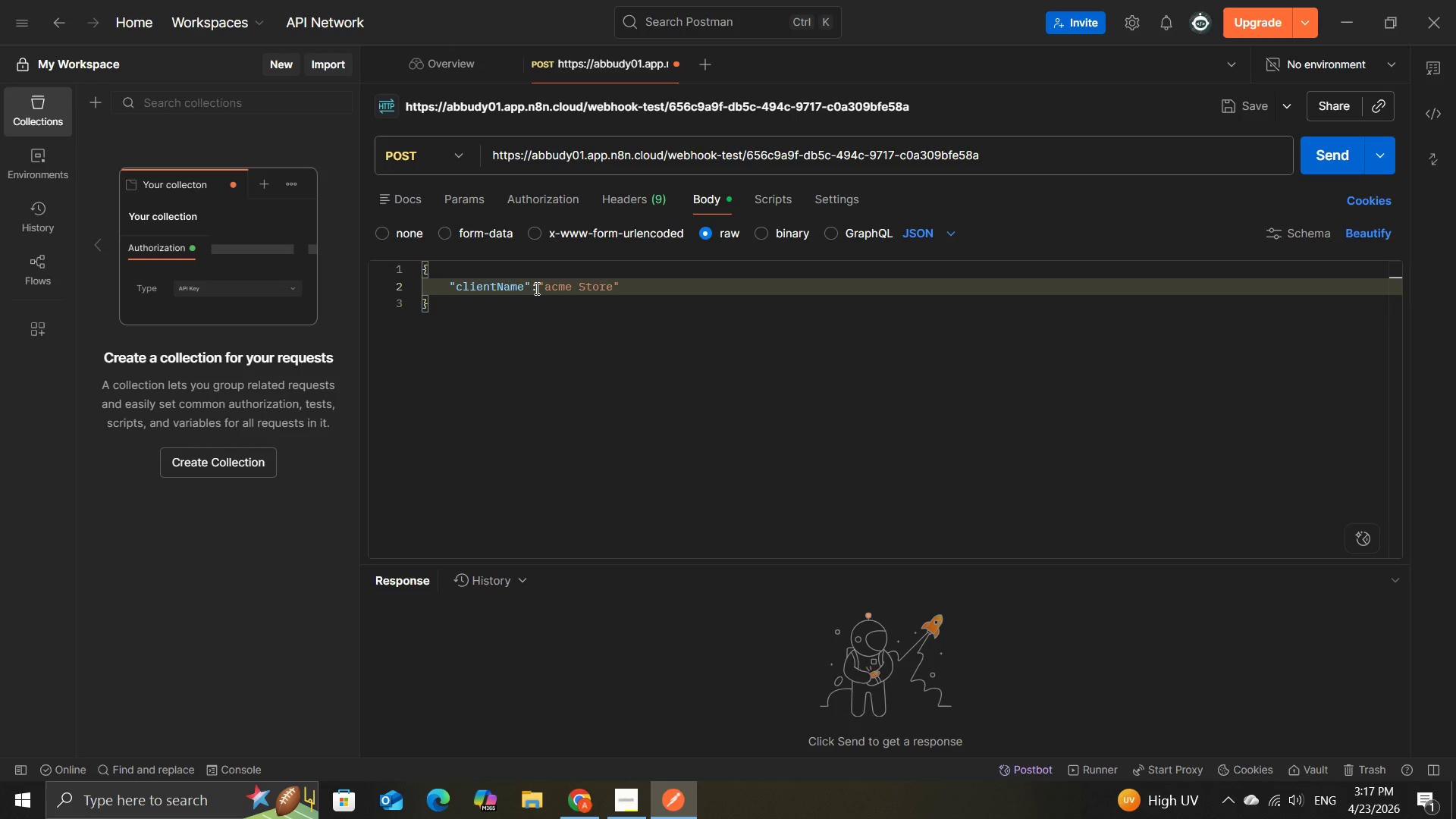 
key(Comma)
 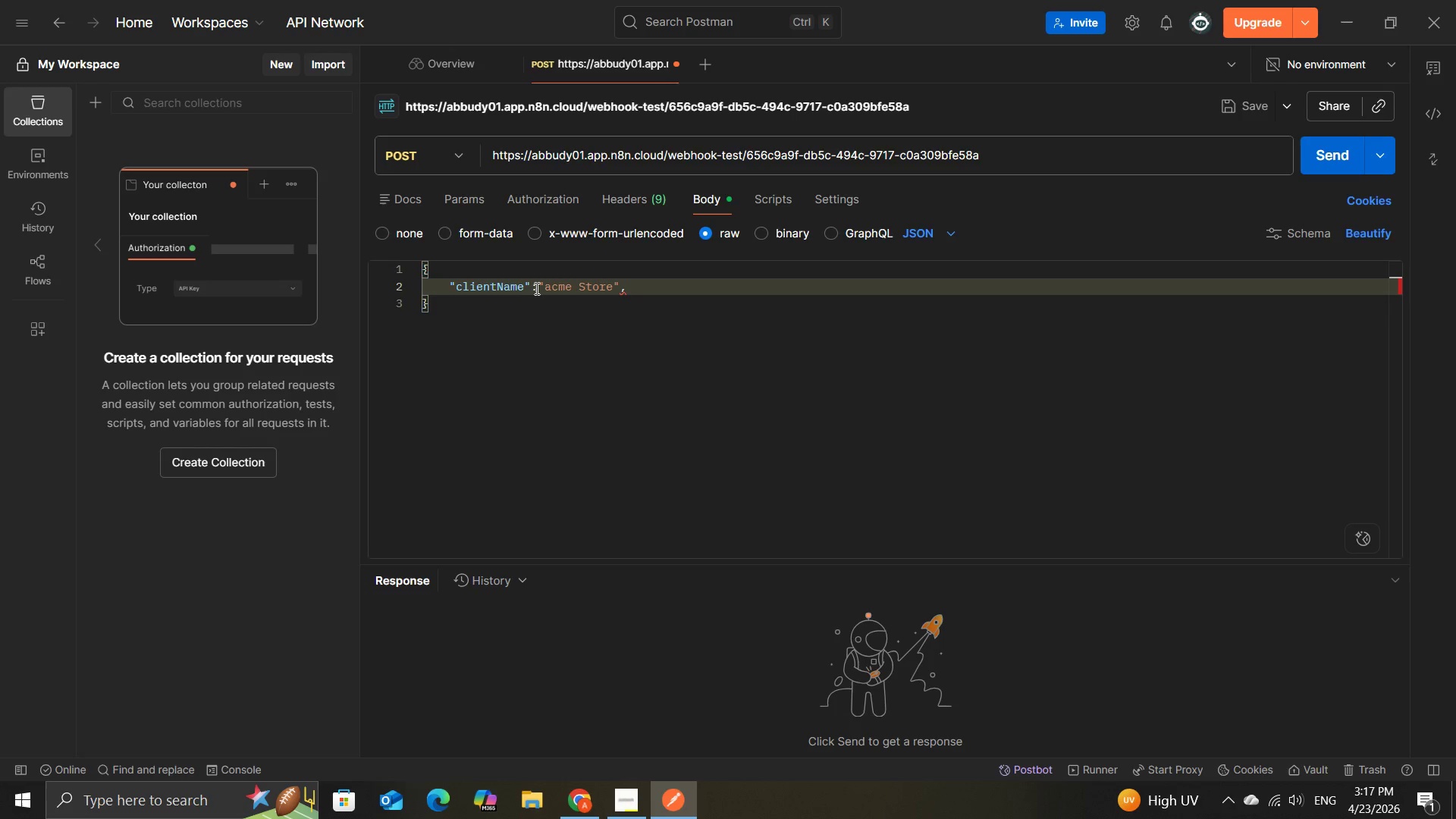 
key(Enter)
 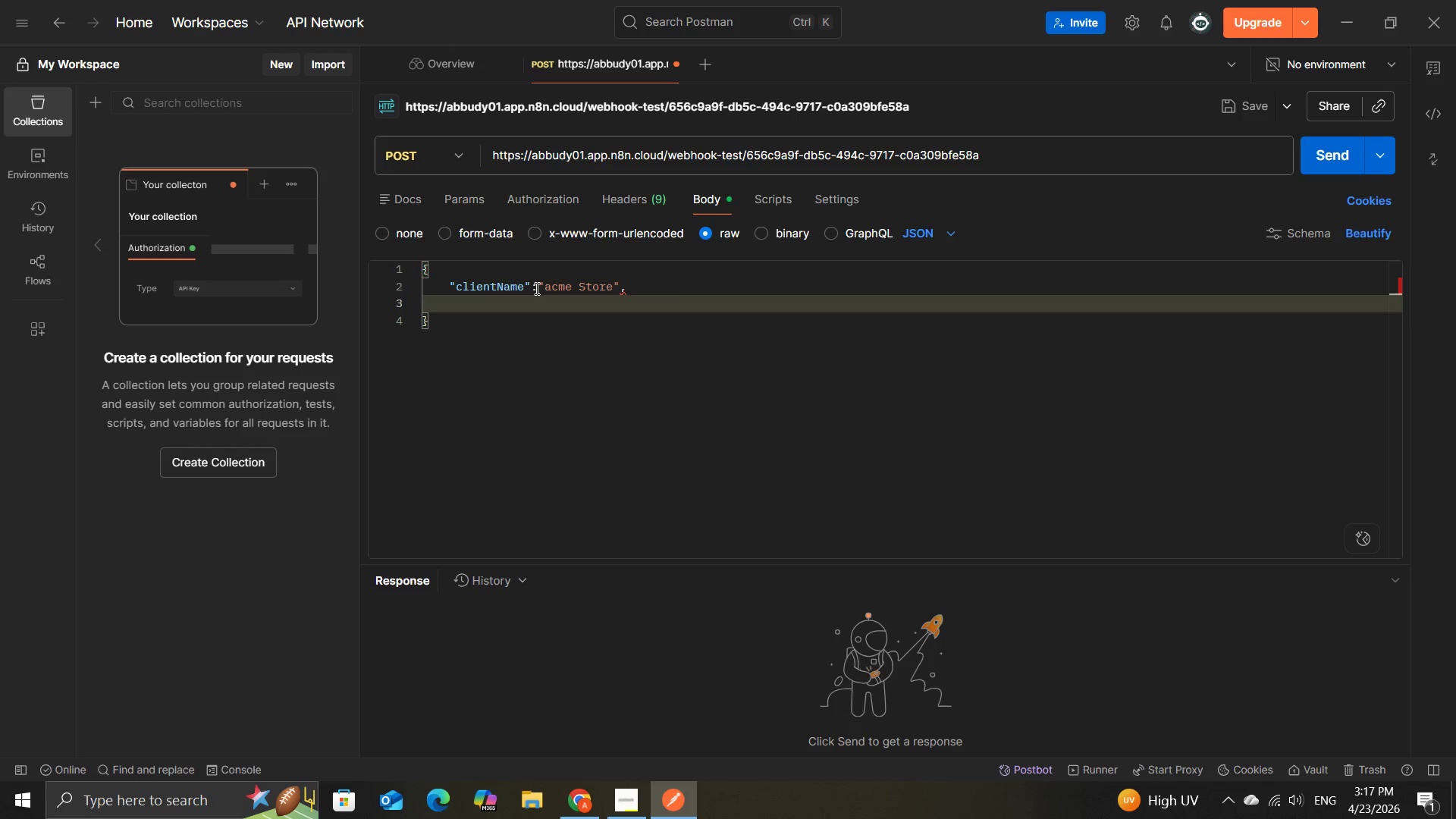 
key(Shift+Quote)
 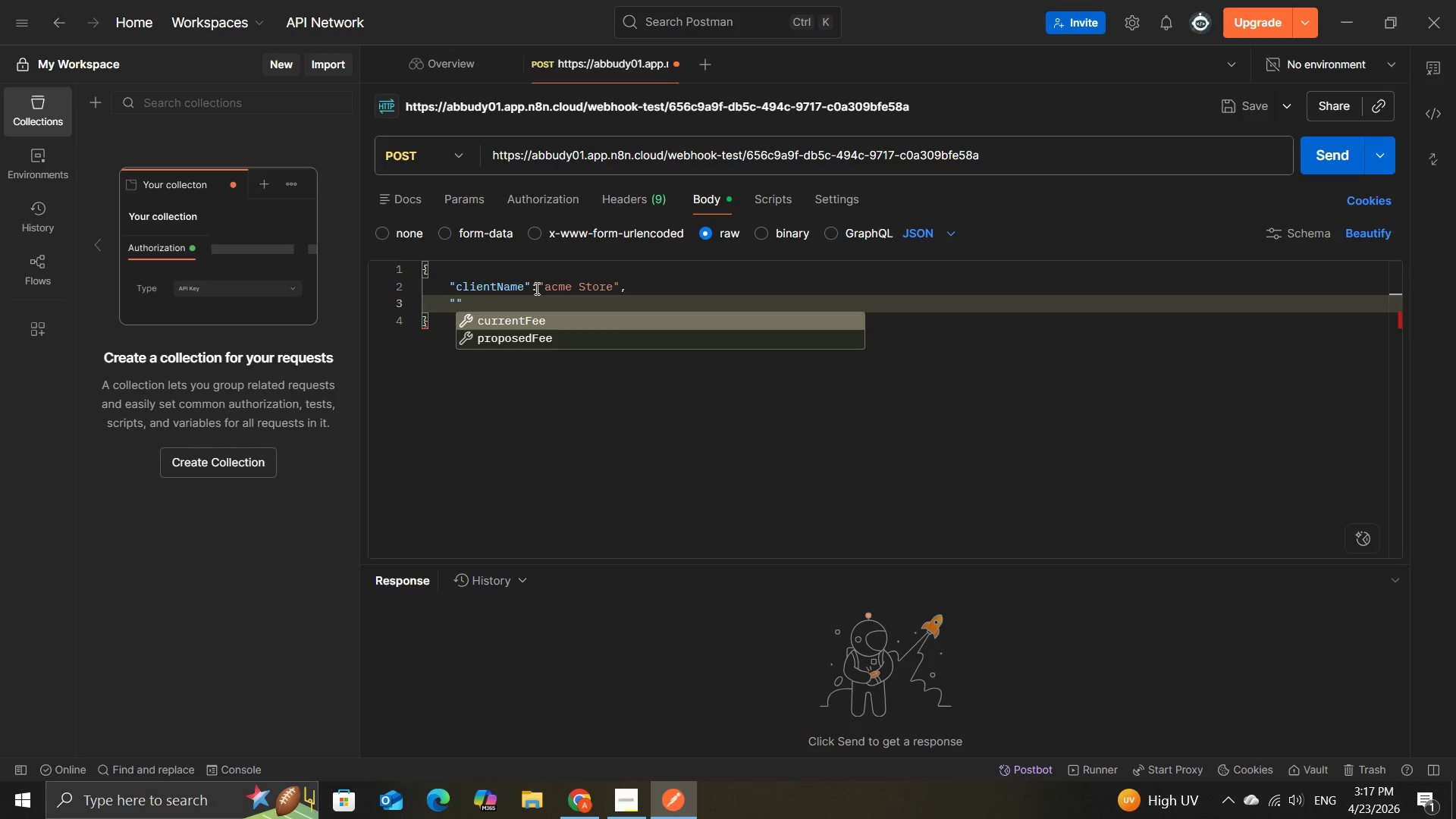 
key(Tab)
 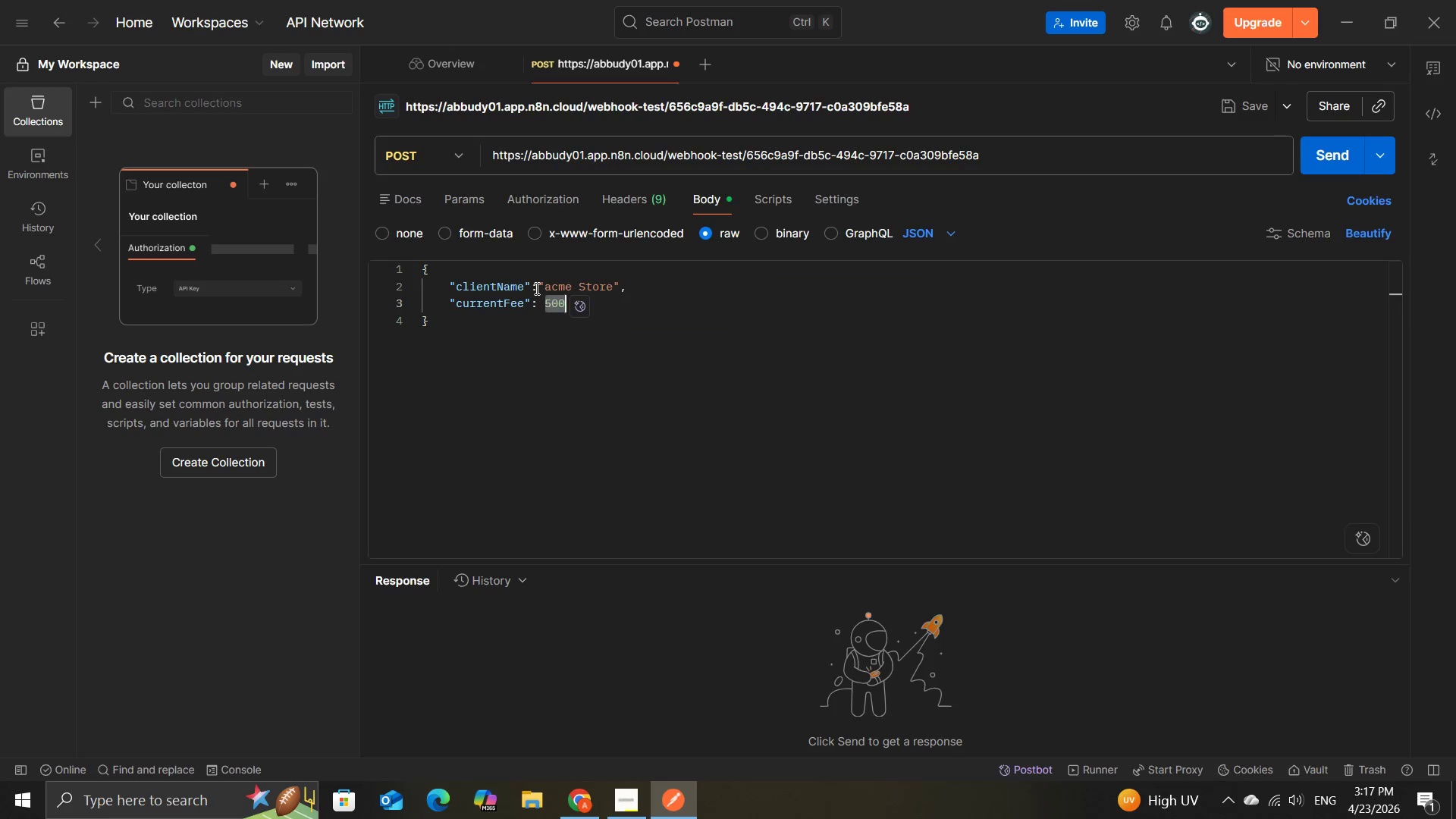 
key(Tab)
 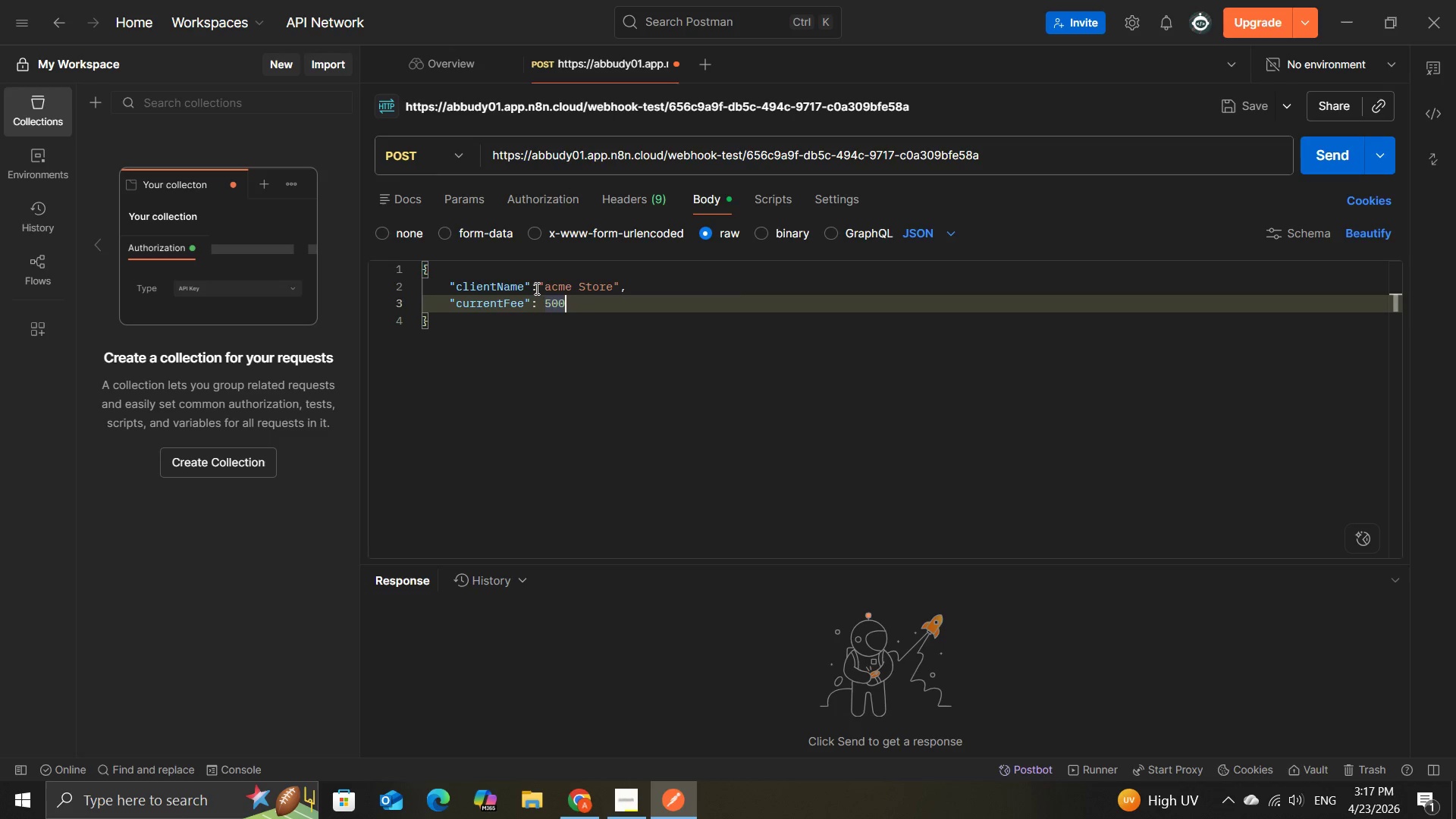 
key(Comma)
 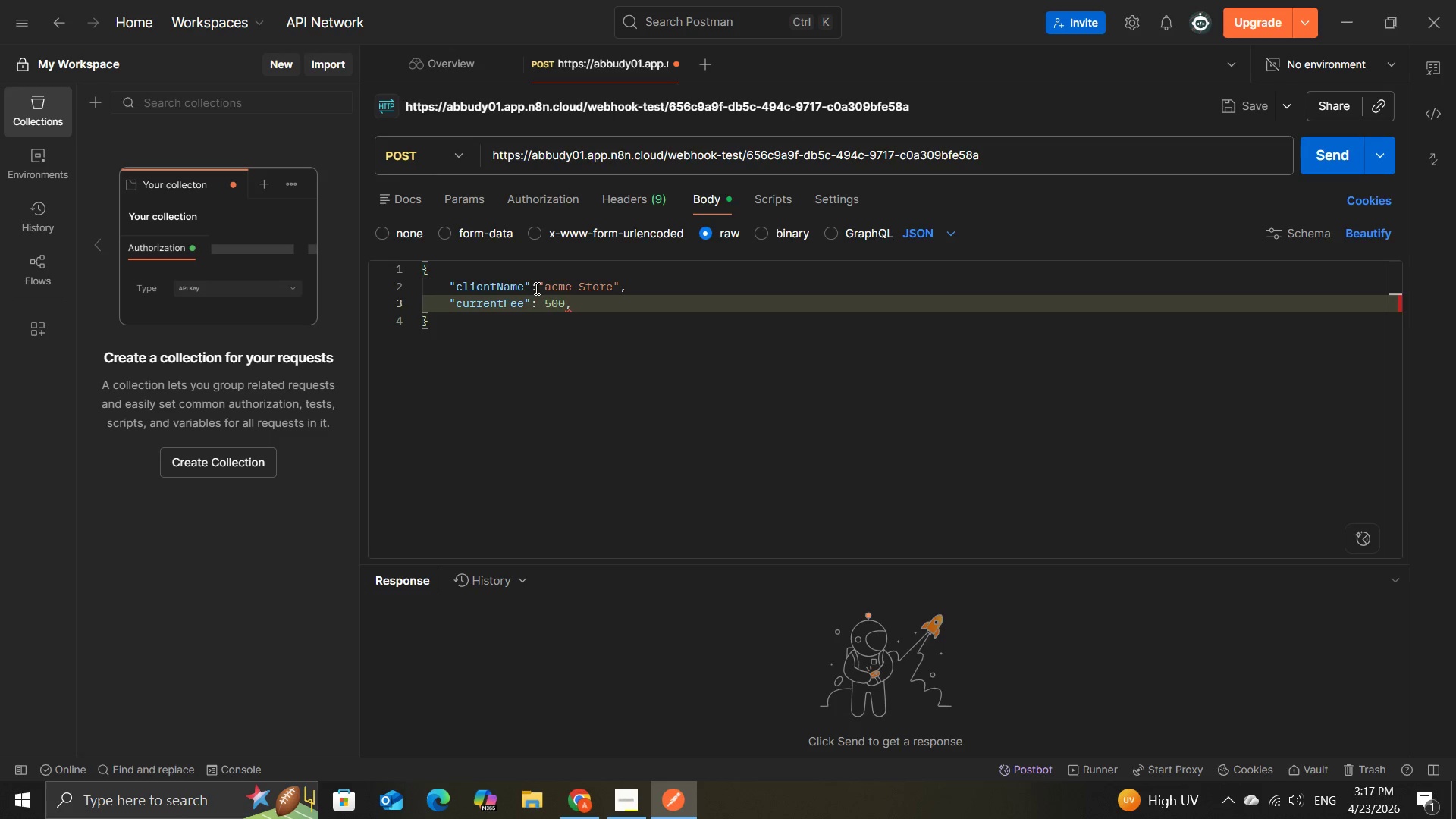 
key(Enter)
 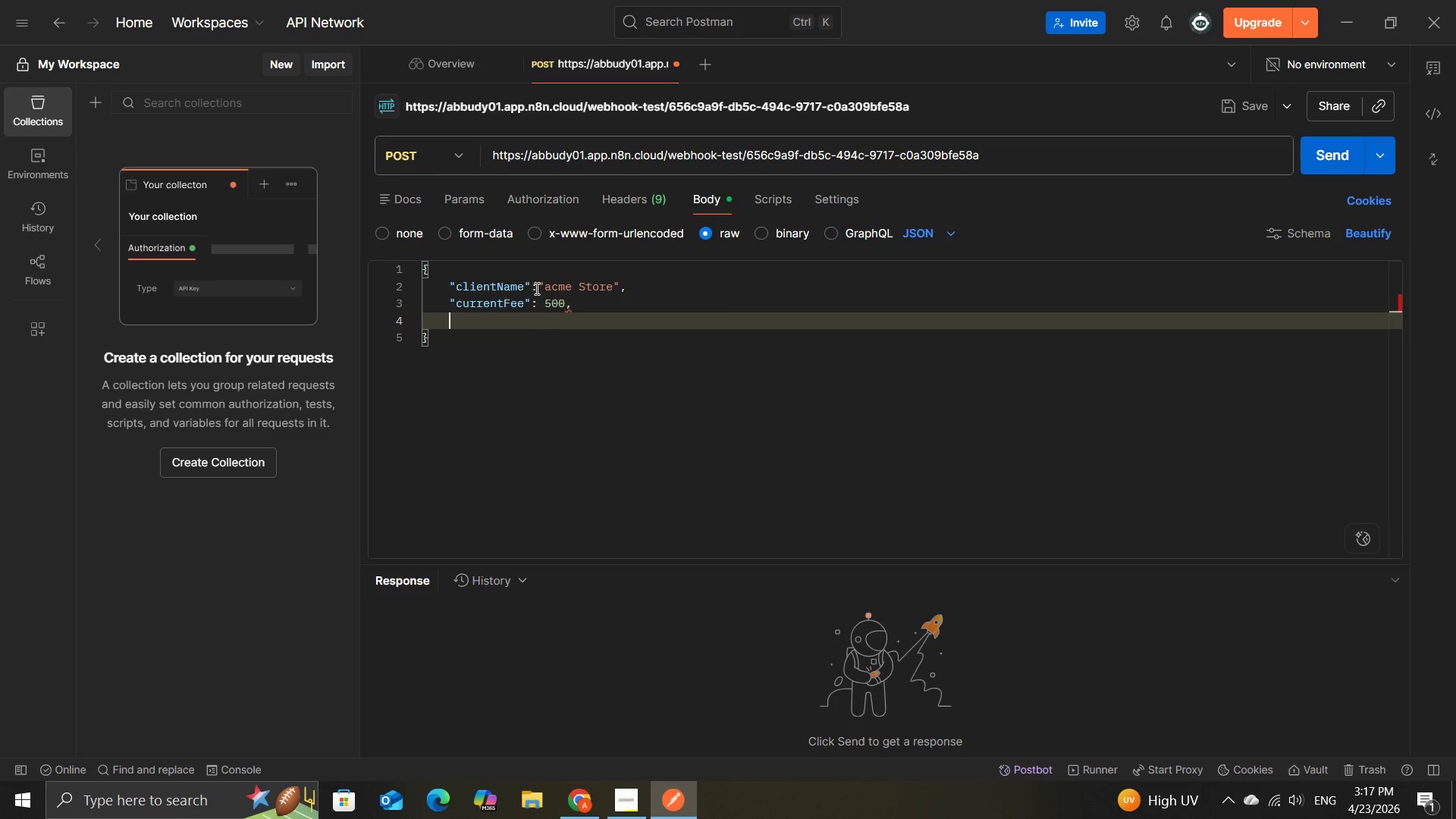 
key(Shift+Quote)
 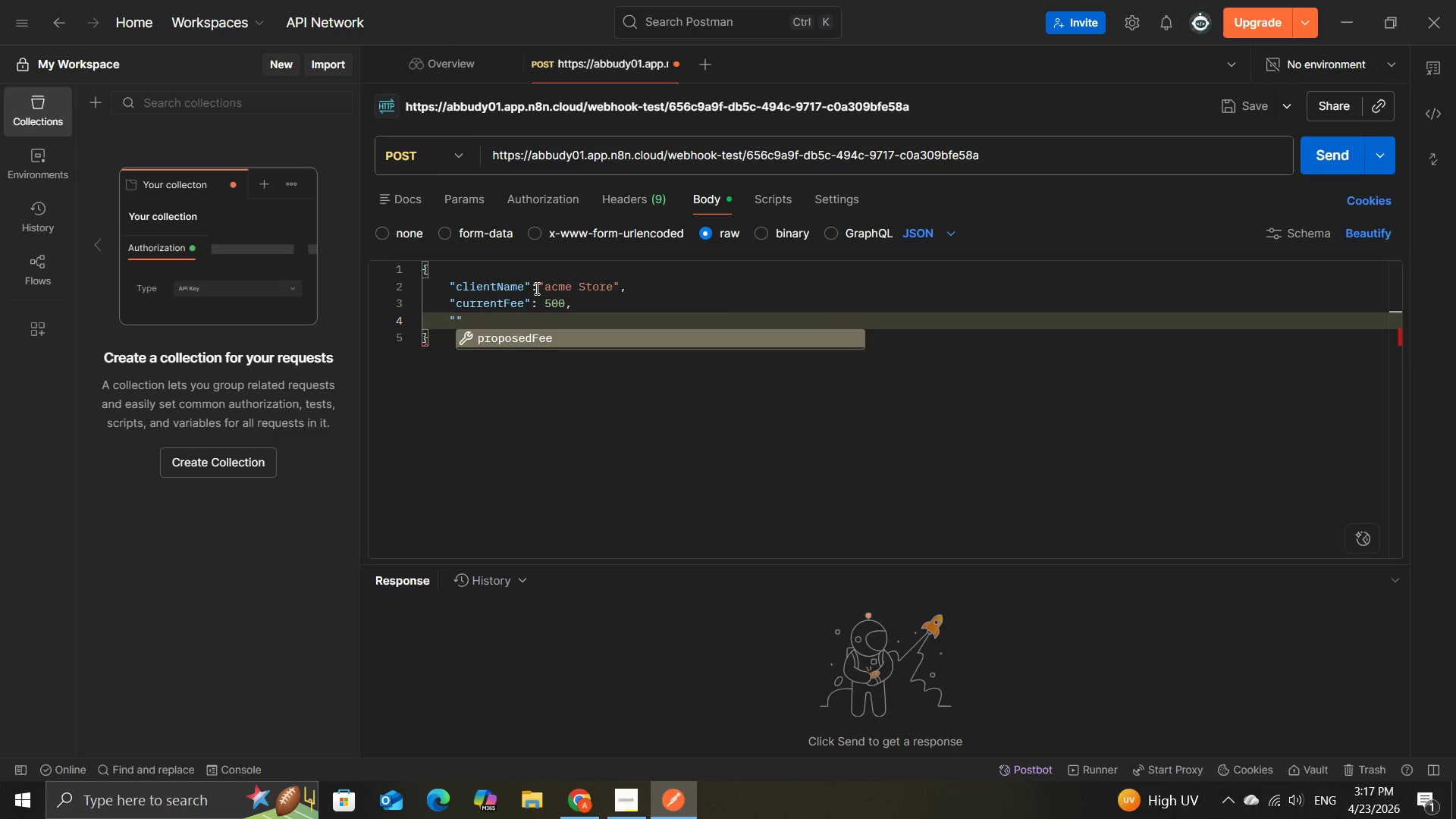 
key(Tab)
 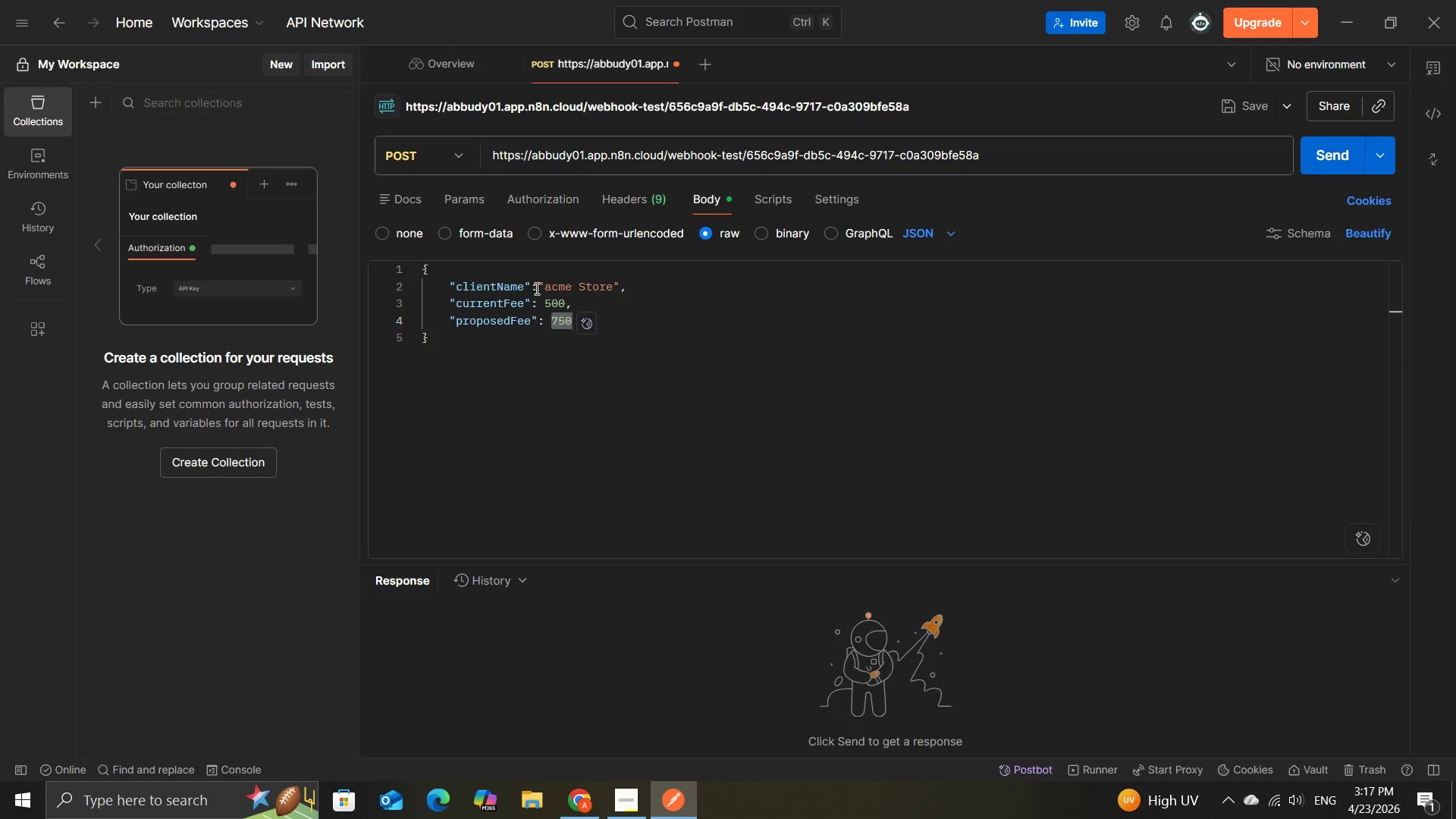 
key(Tab)
 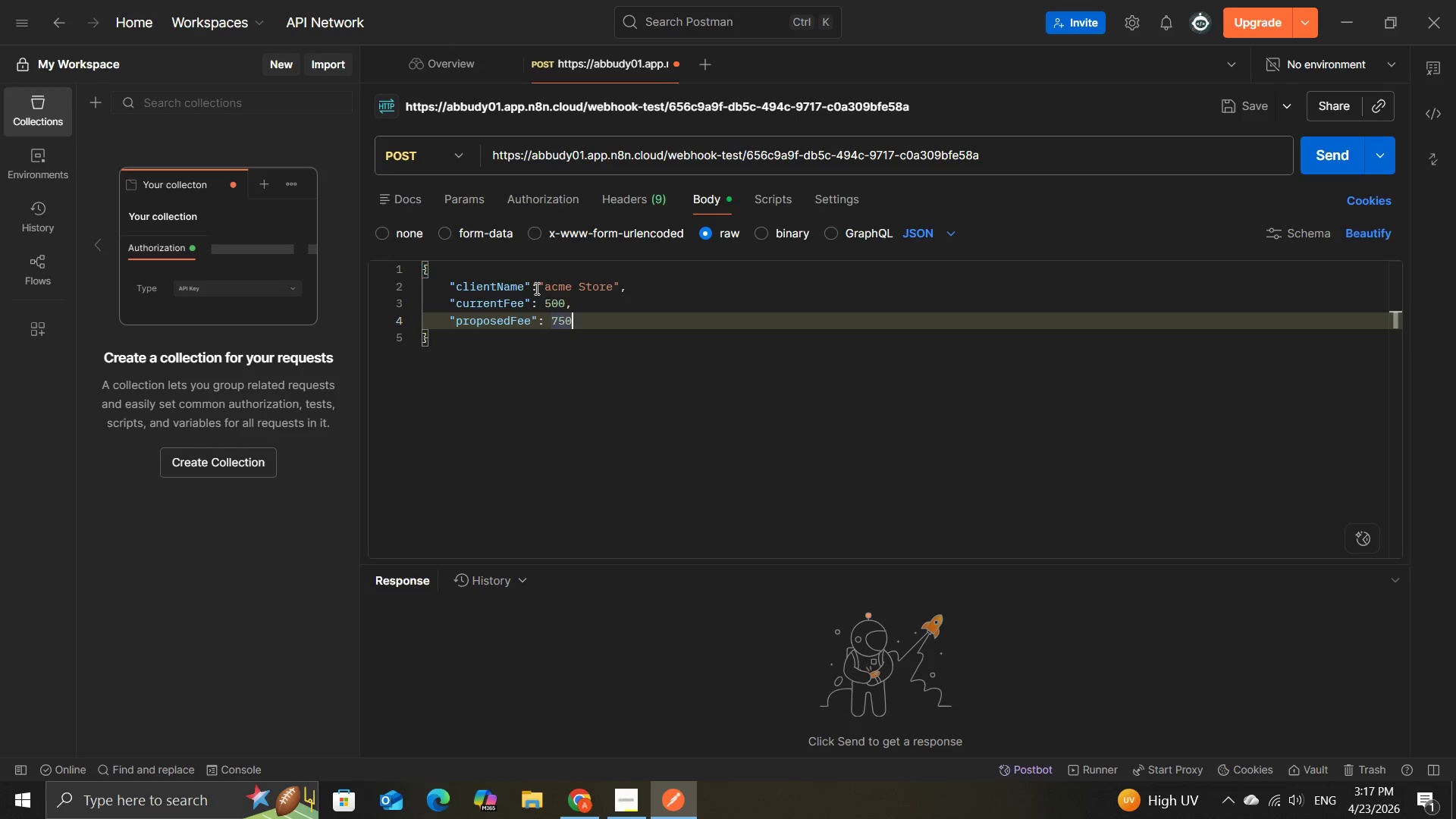 
wait(8.38)
 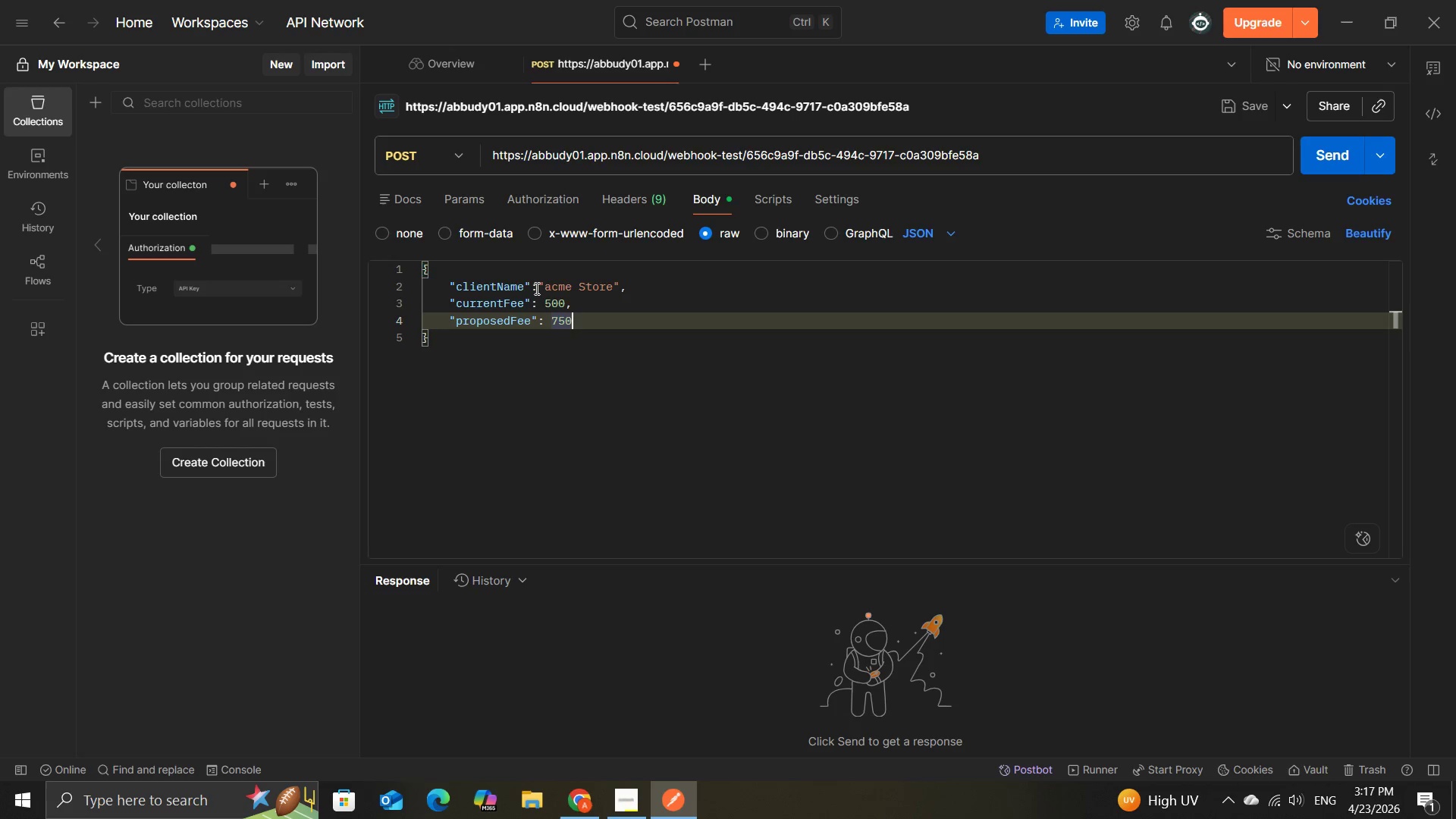 
left_click([576, 788])
 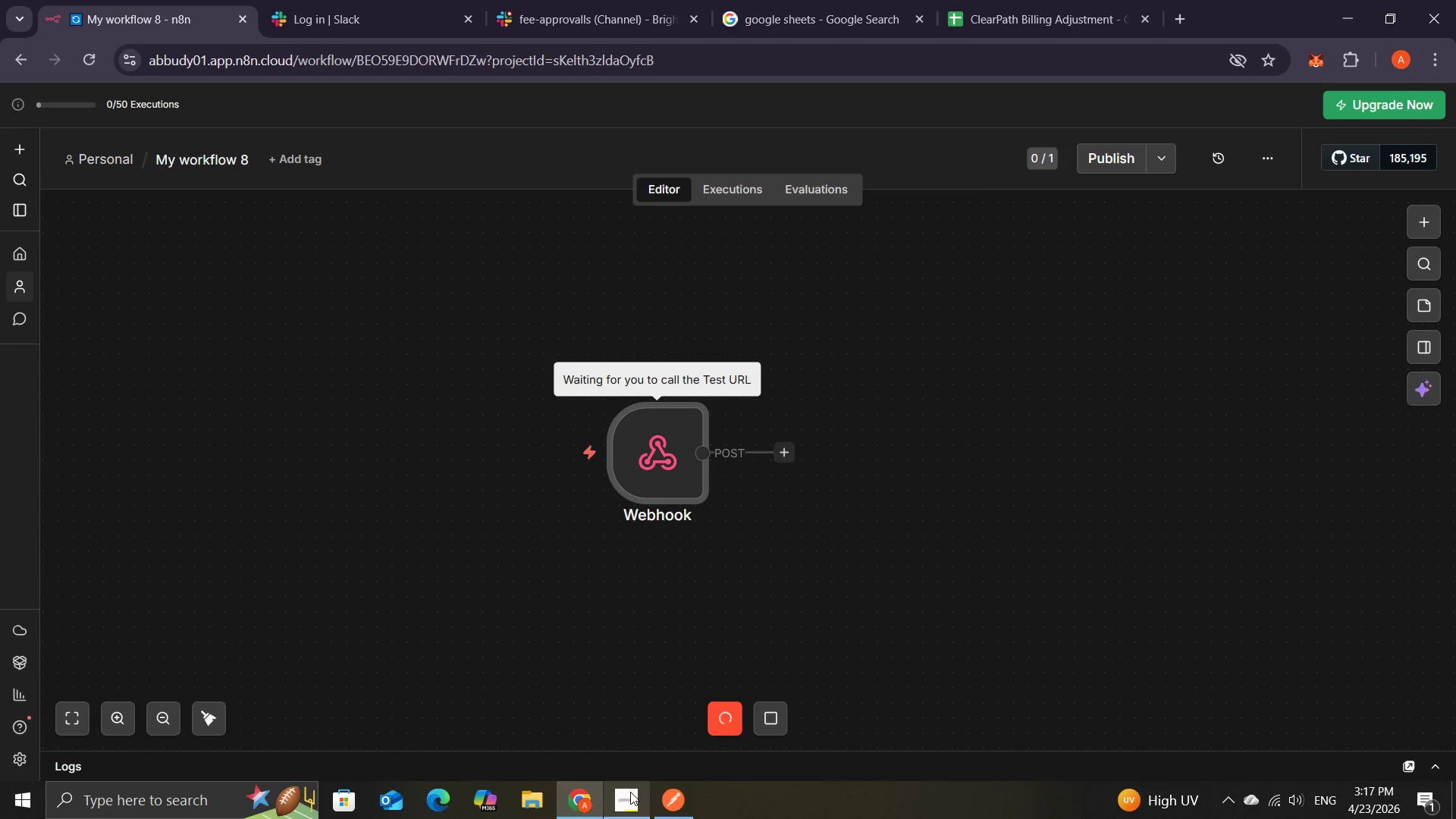 
wait(8.81)
 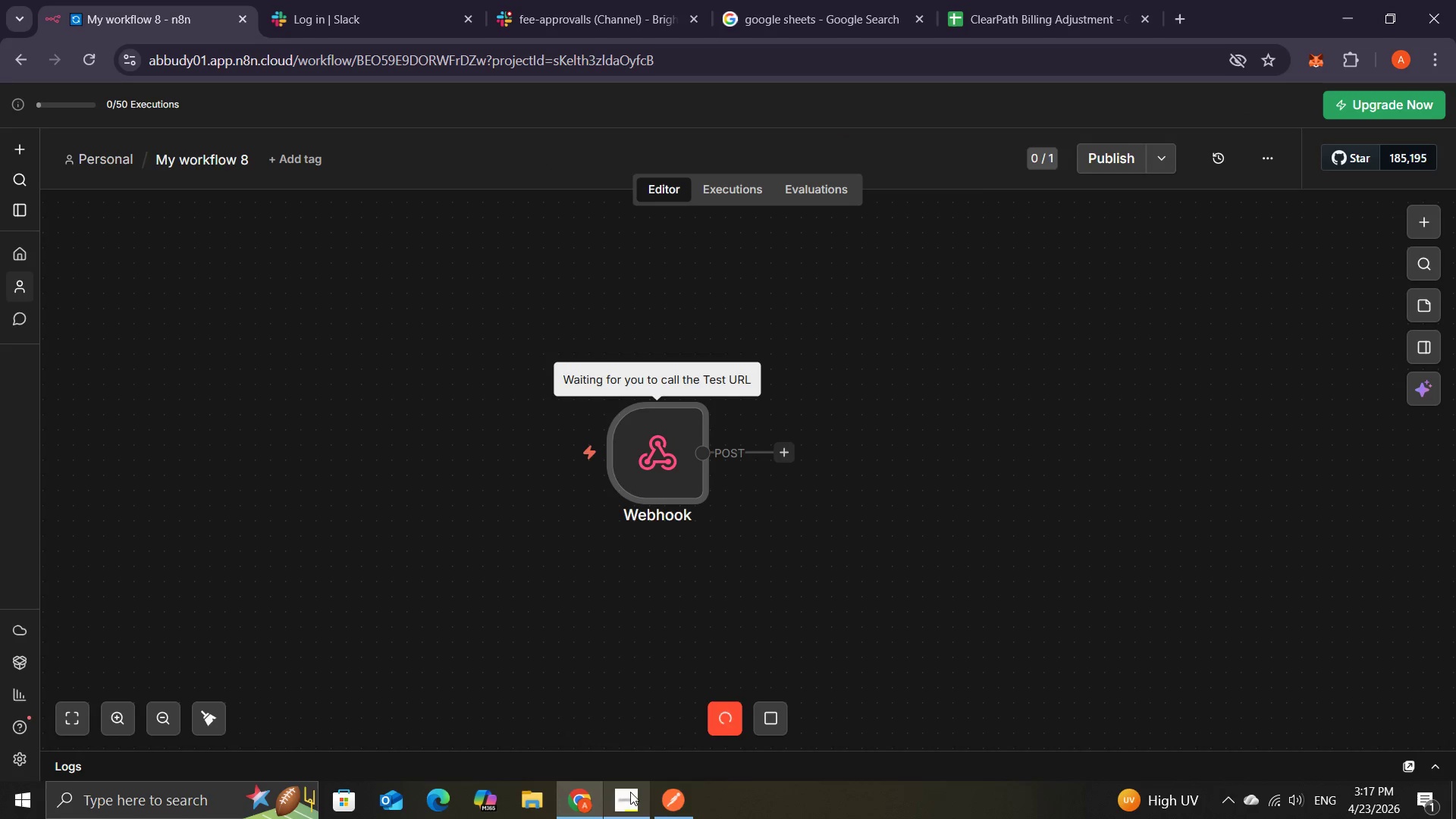 
left_click([667, 817])
 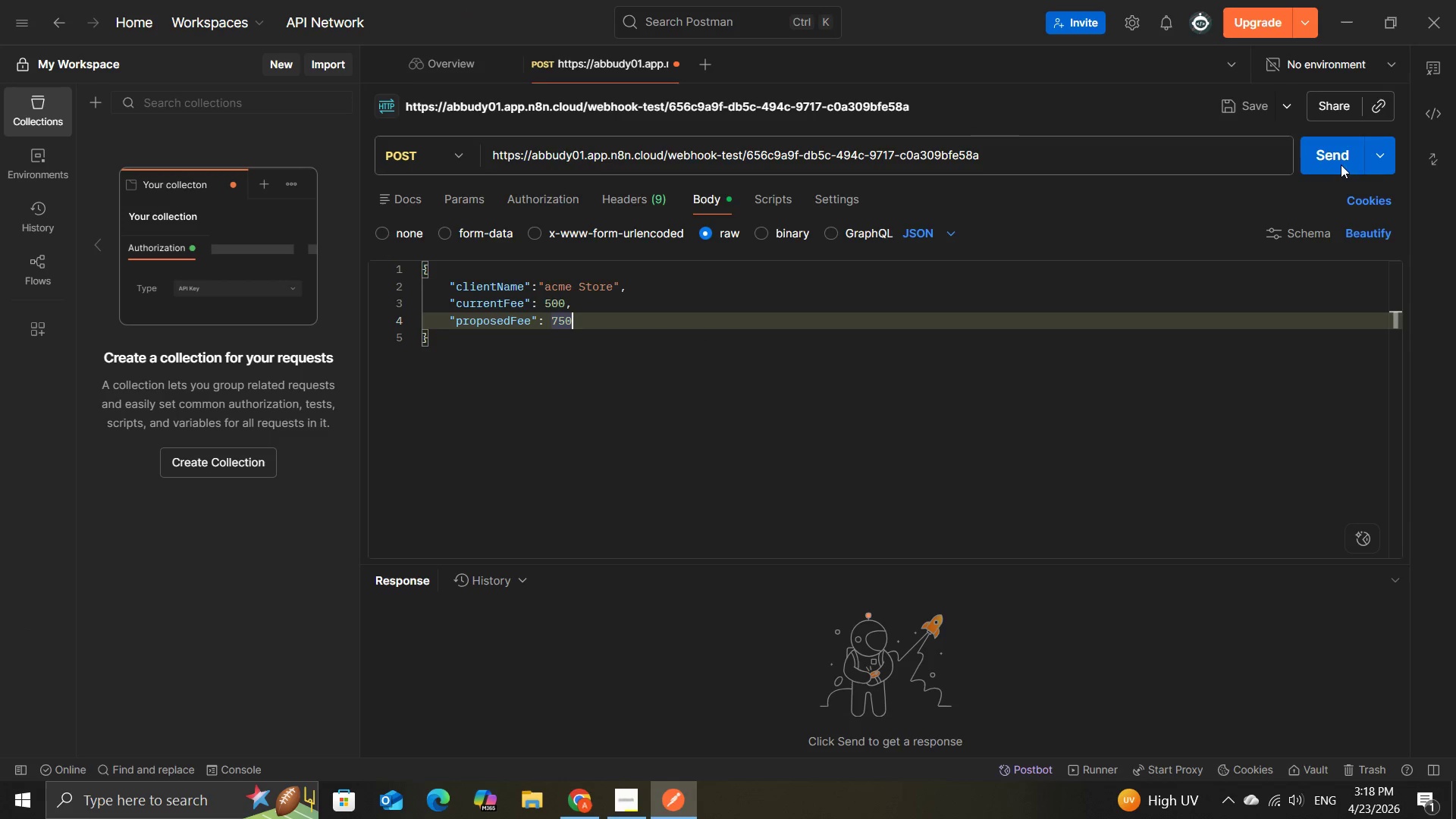 
left_click([1336, 157])
 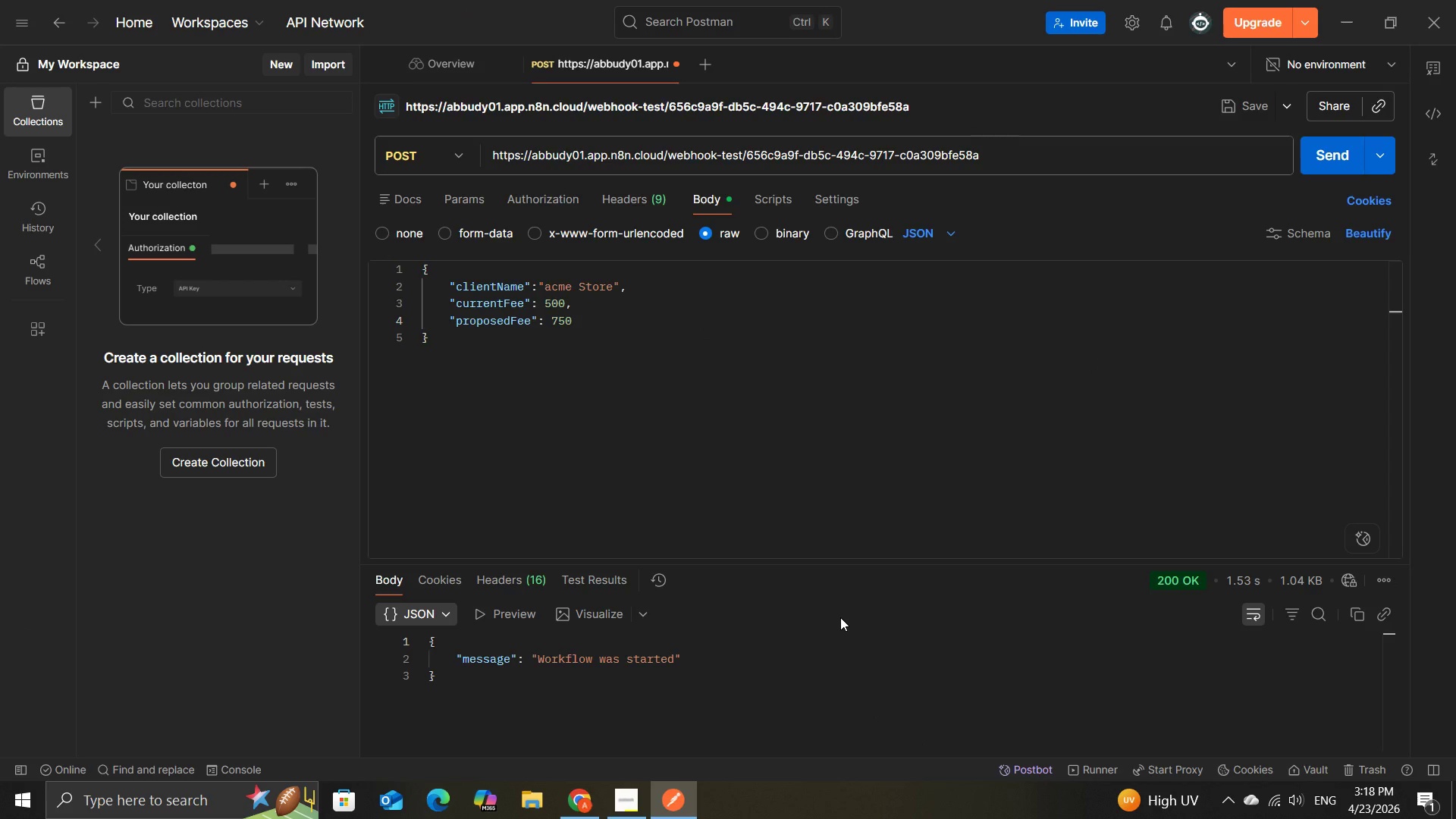 
wait(16.62)
 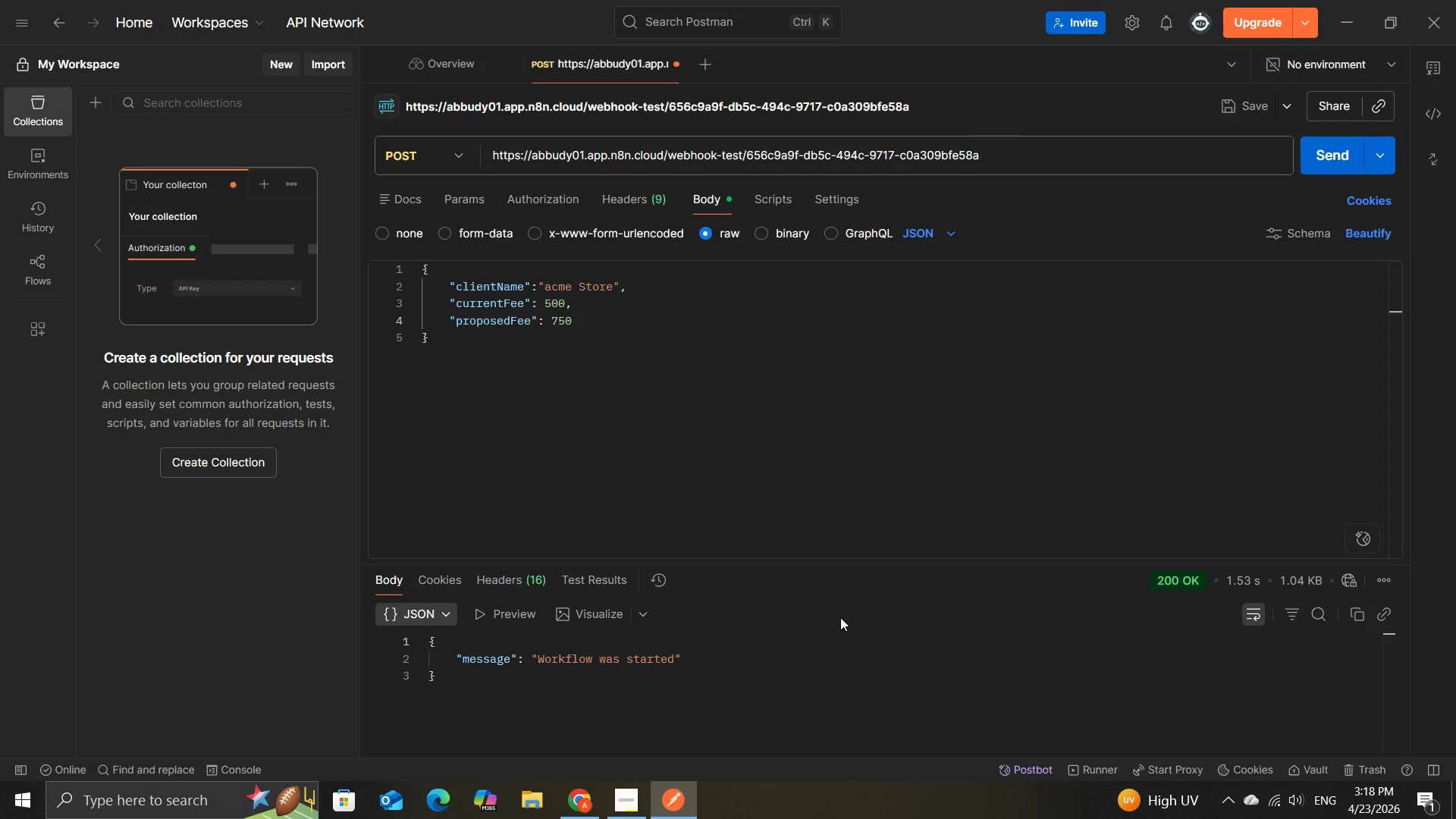 
left_click([574, 807])
 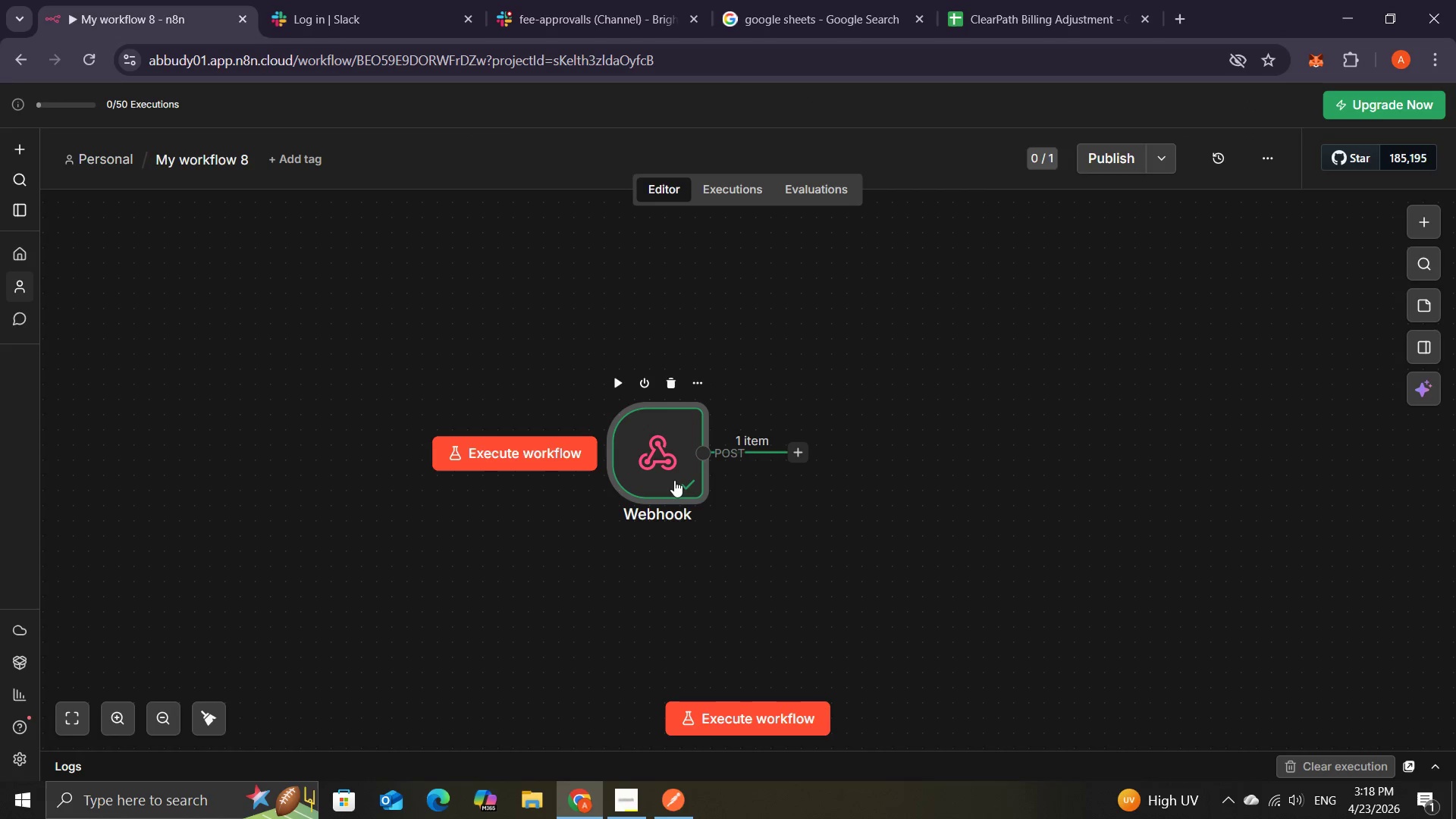 
left_click([665, 510])
 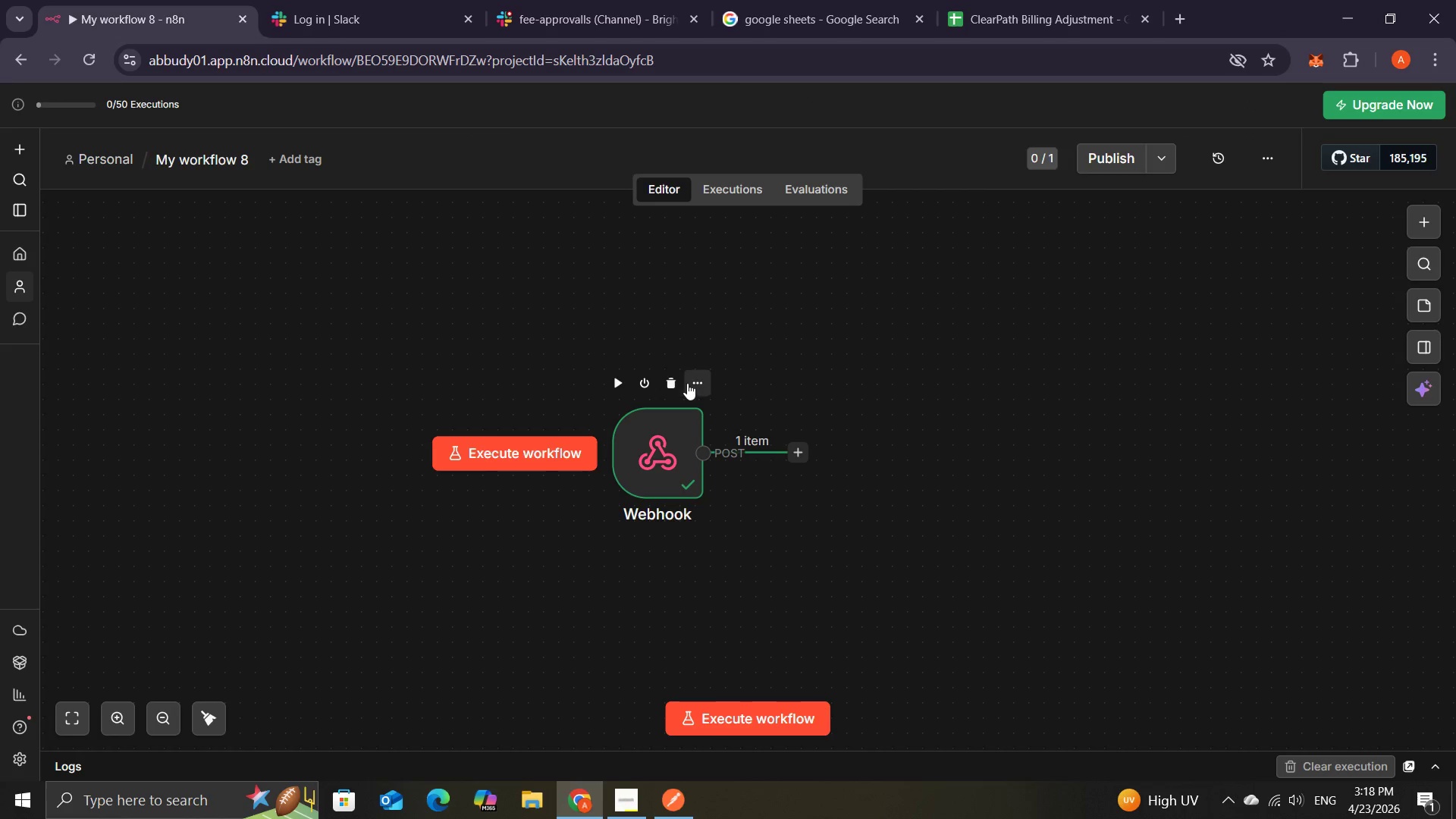 
left_click([691, 382])
 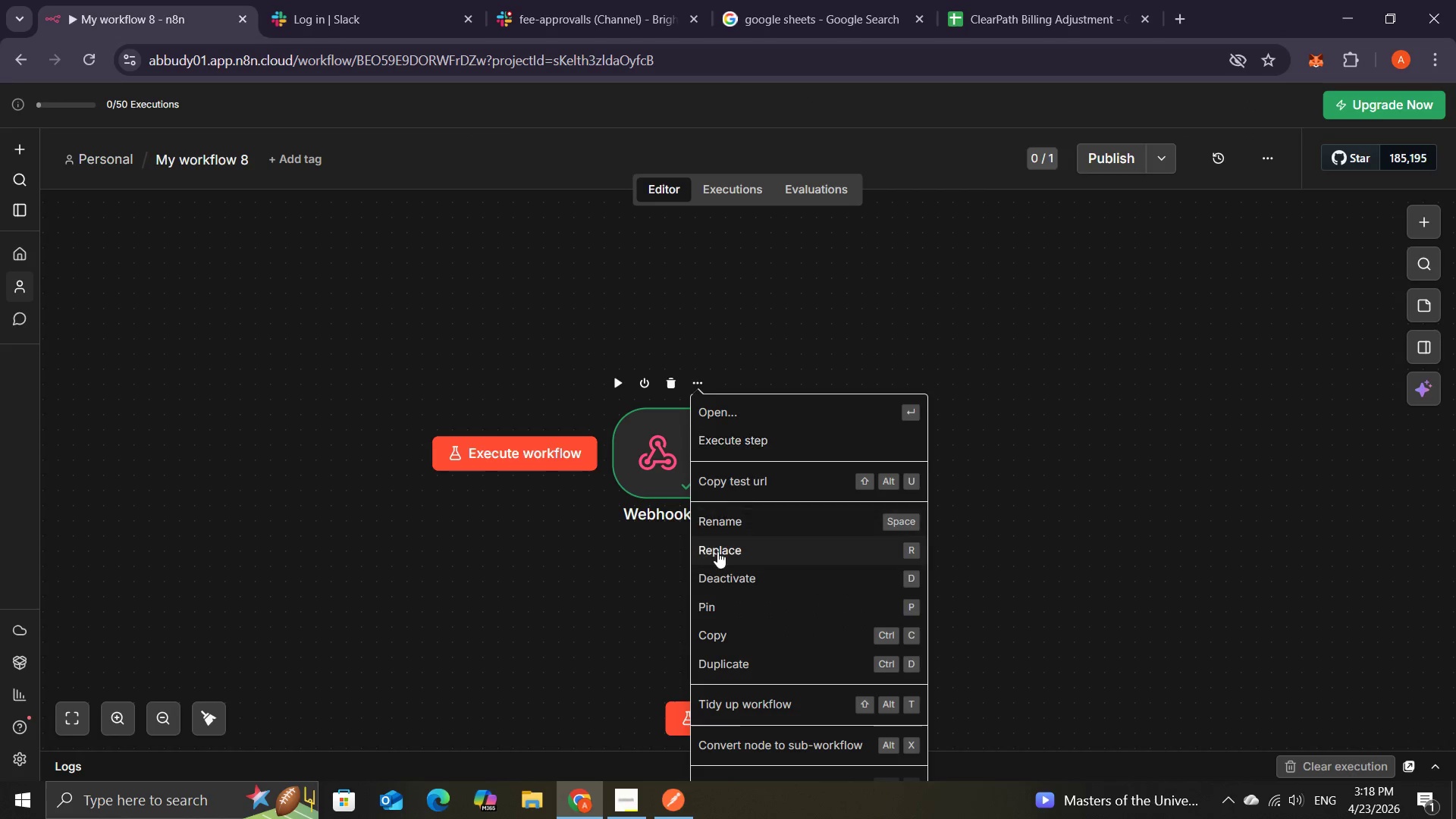 
left_click([739, 519])
 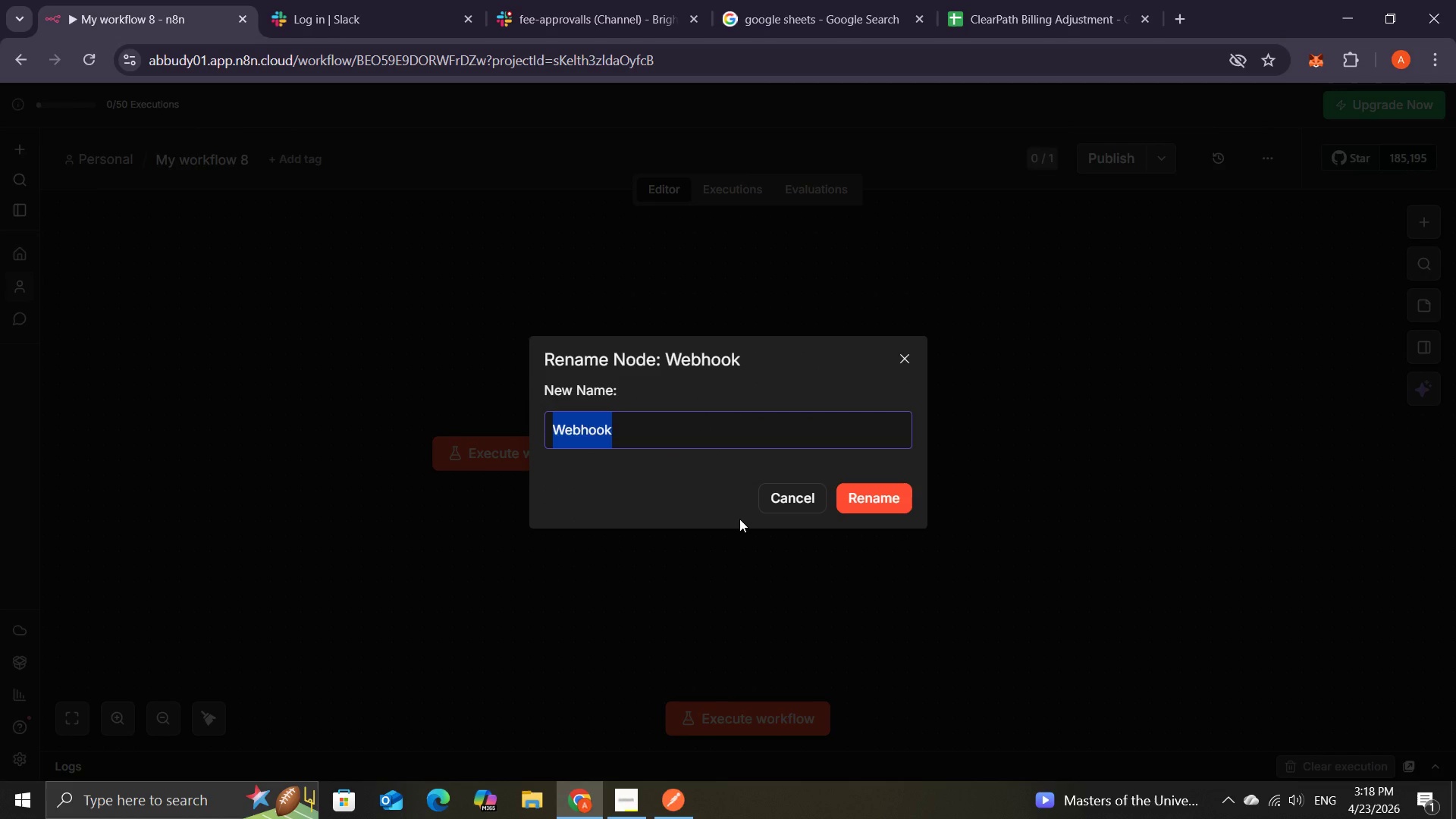 
key(Backspace)
 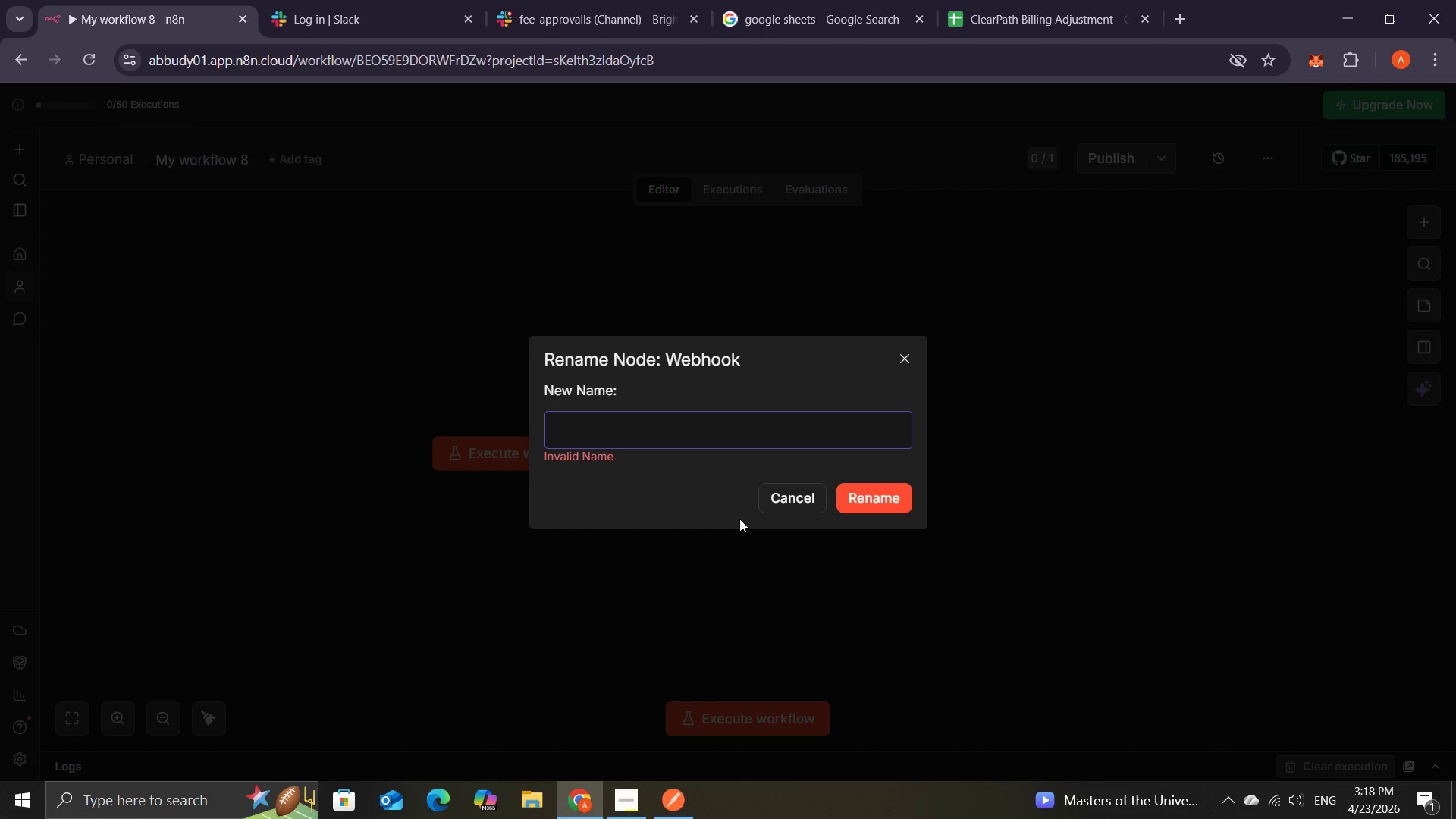 
wait(16.0)
 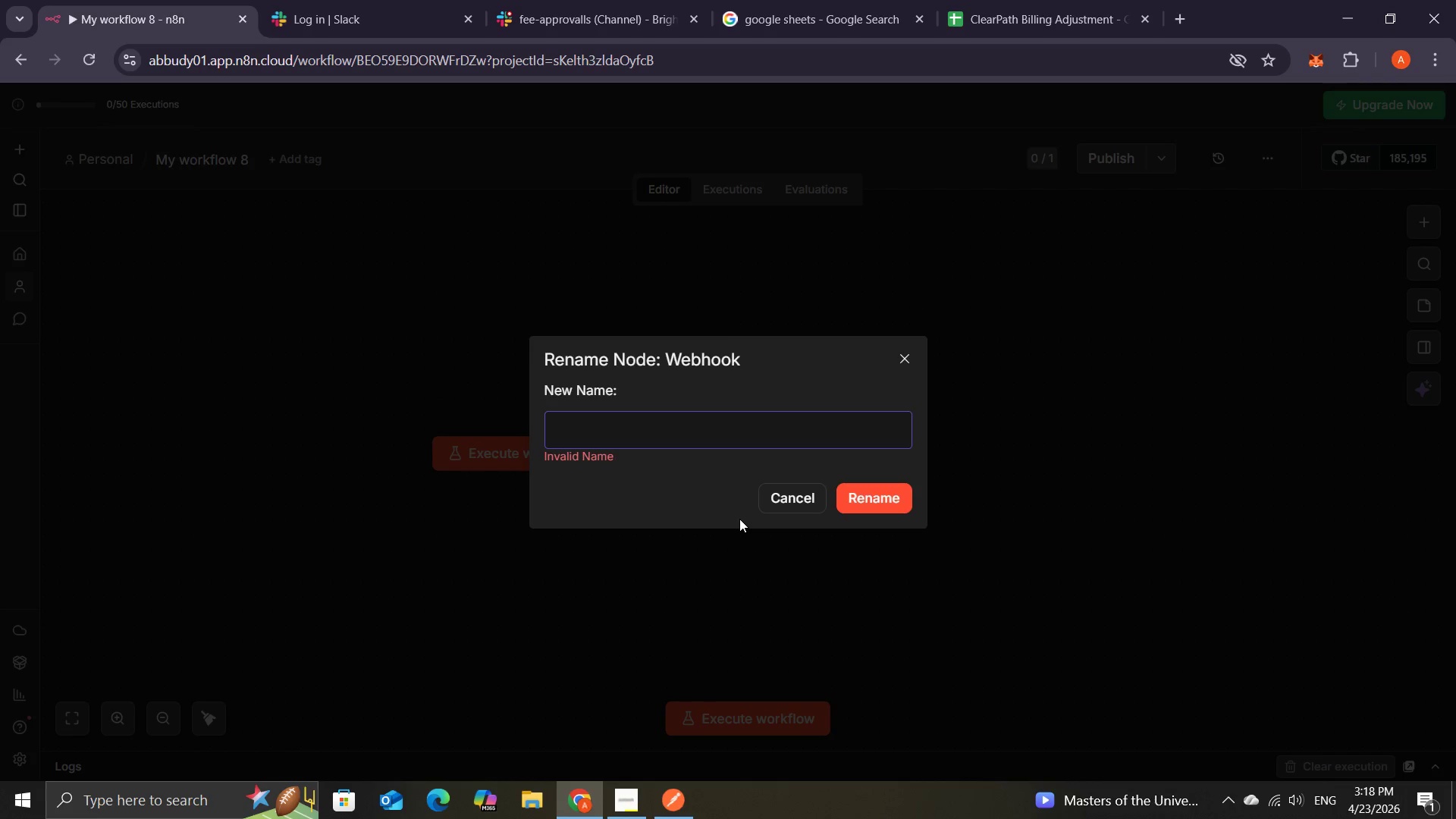 
type(re)
key(Backspace)
key(Backspace)
type(Receive Fee Adjustment Request)
 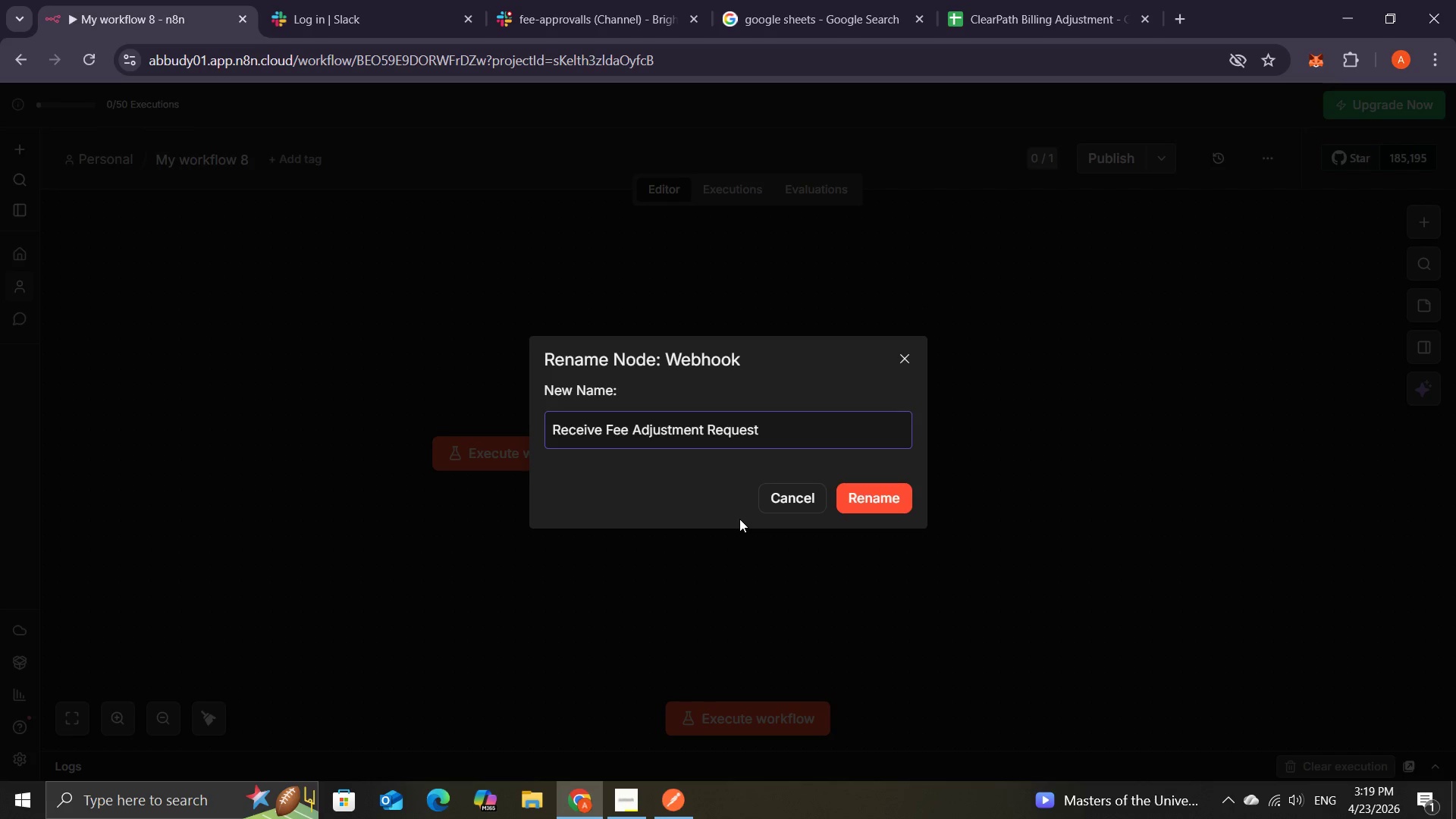 
left_click([893, 499])
 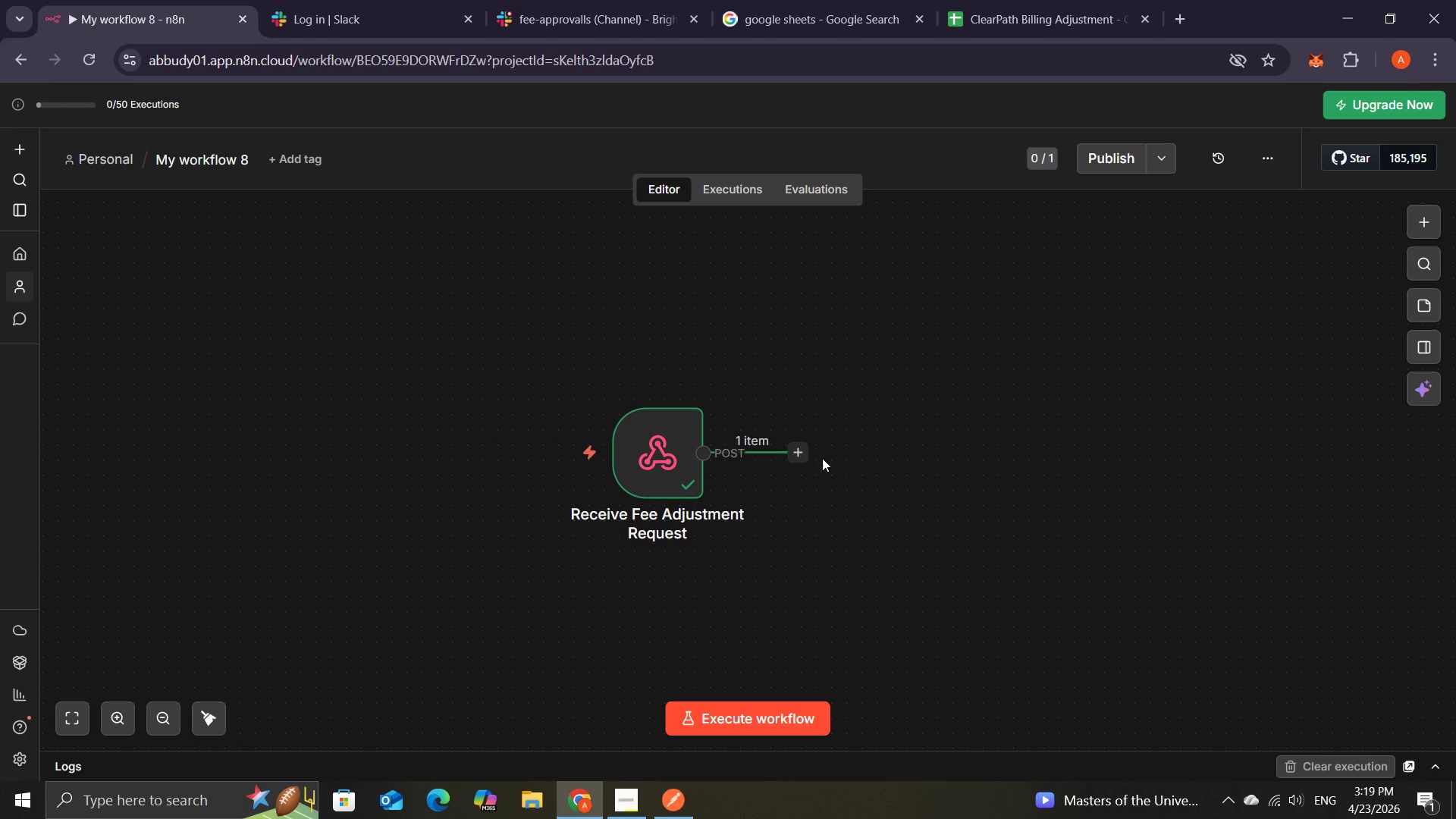 
wait(5.28)
 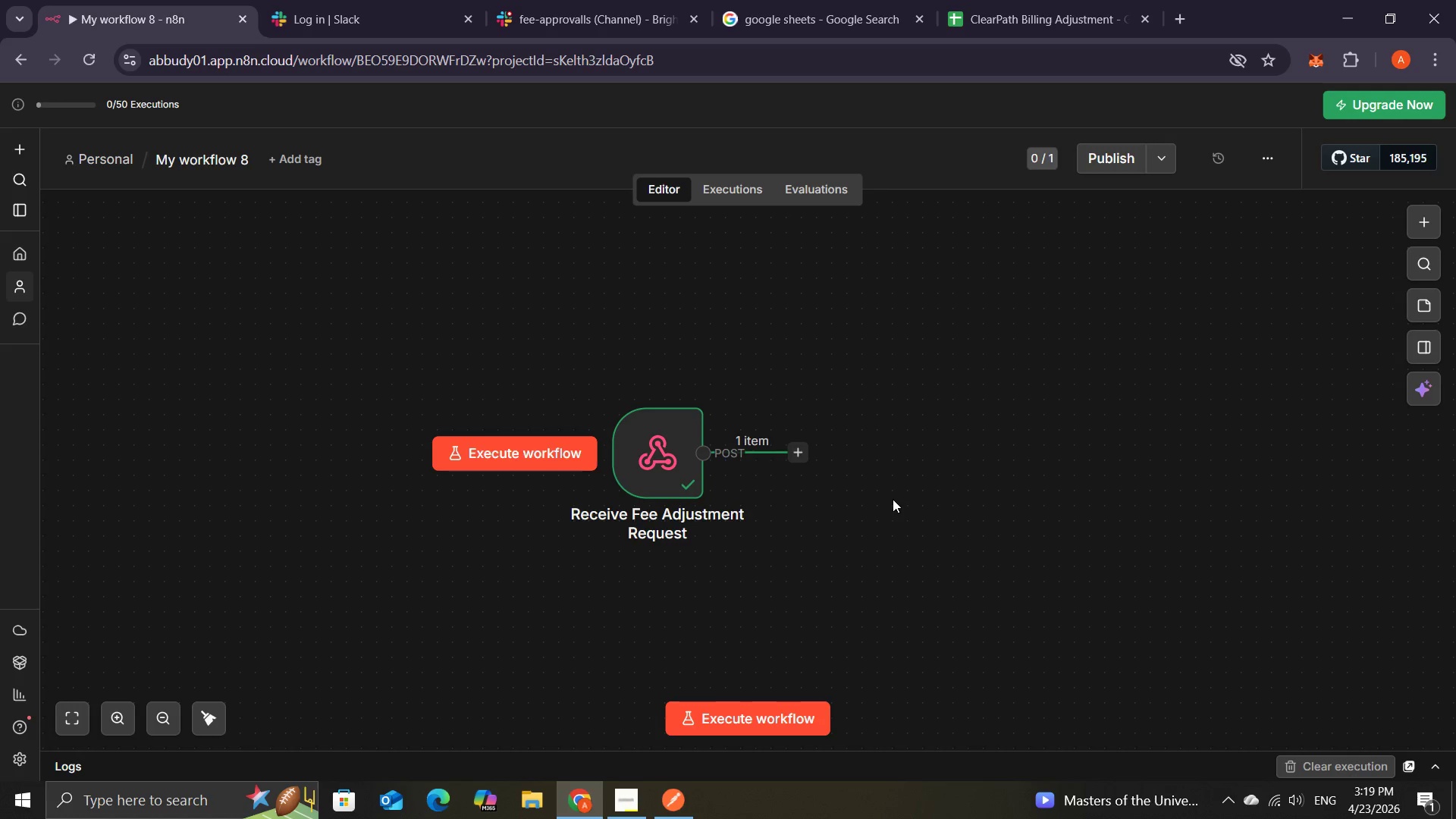 
left_click([802, 451])
 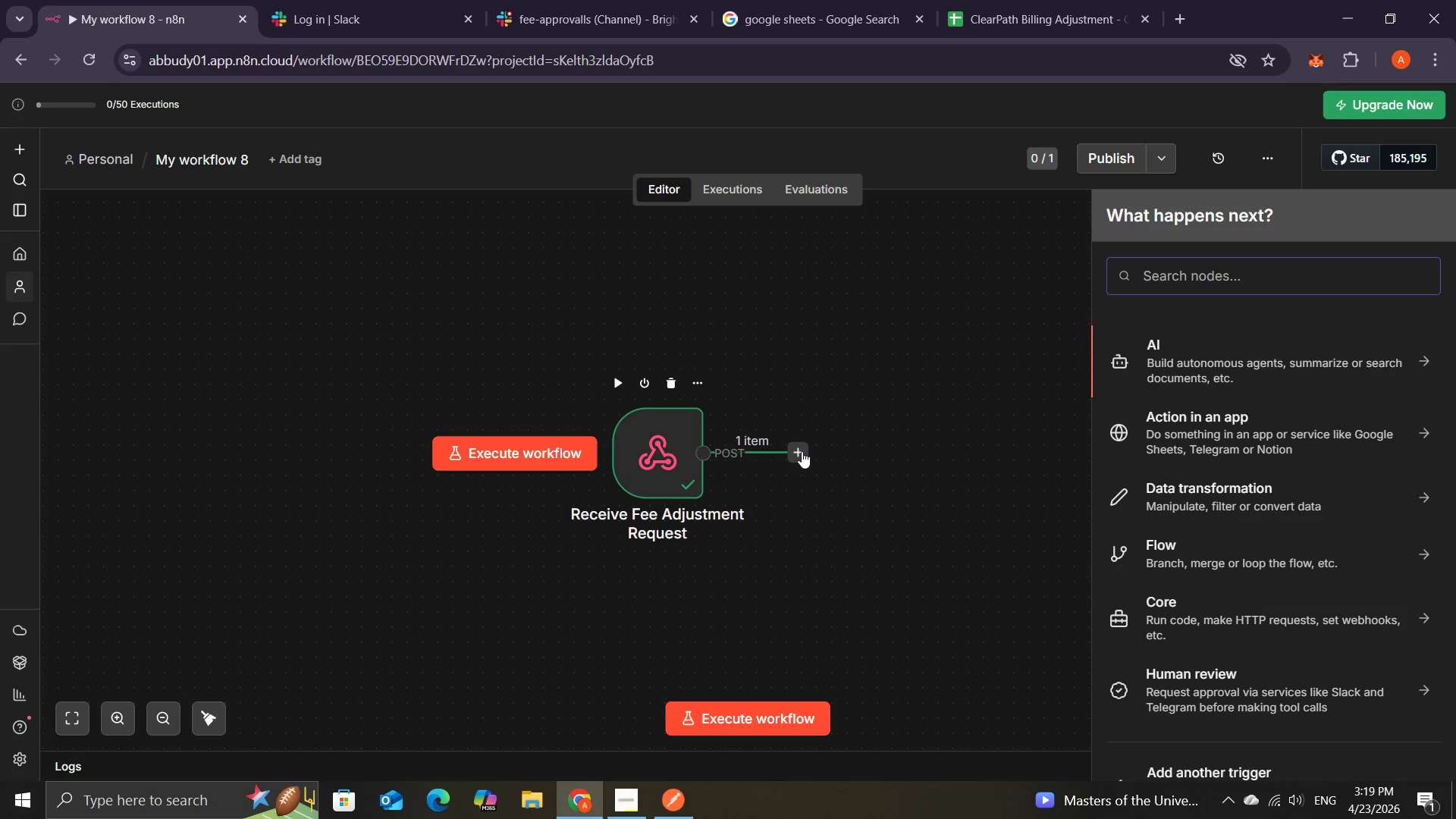 
wait(12.23)
 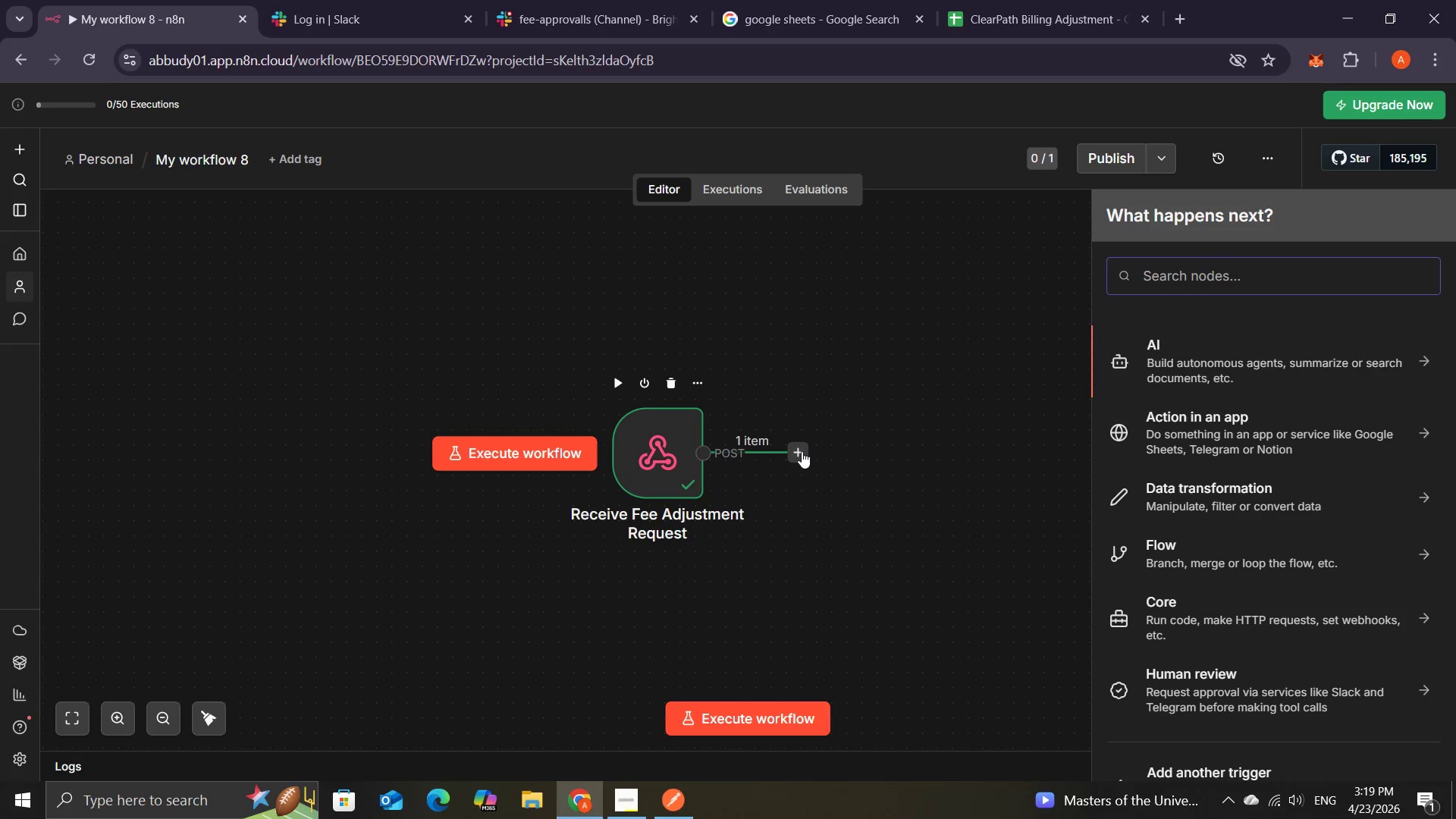 
type(if)
 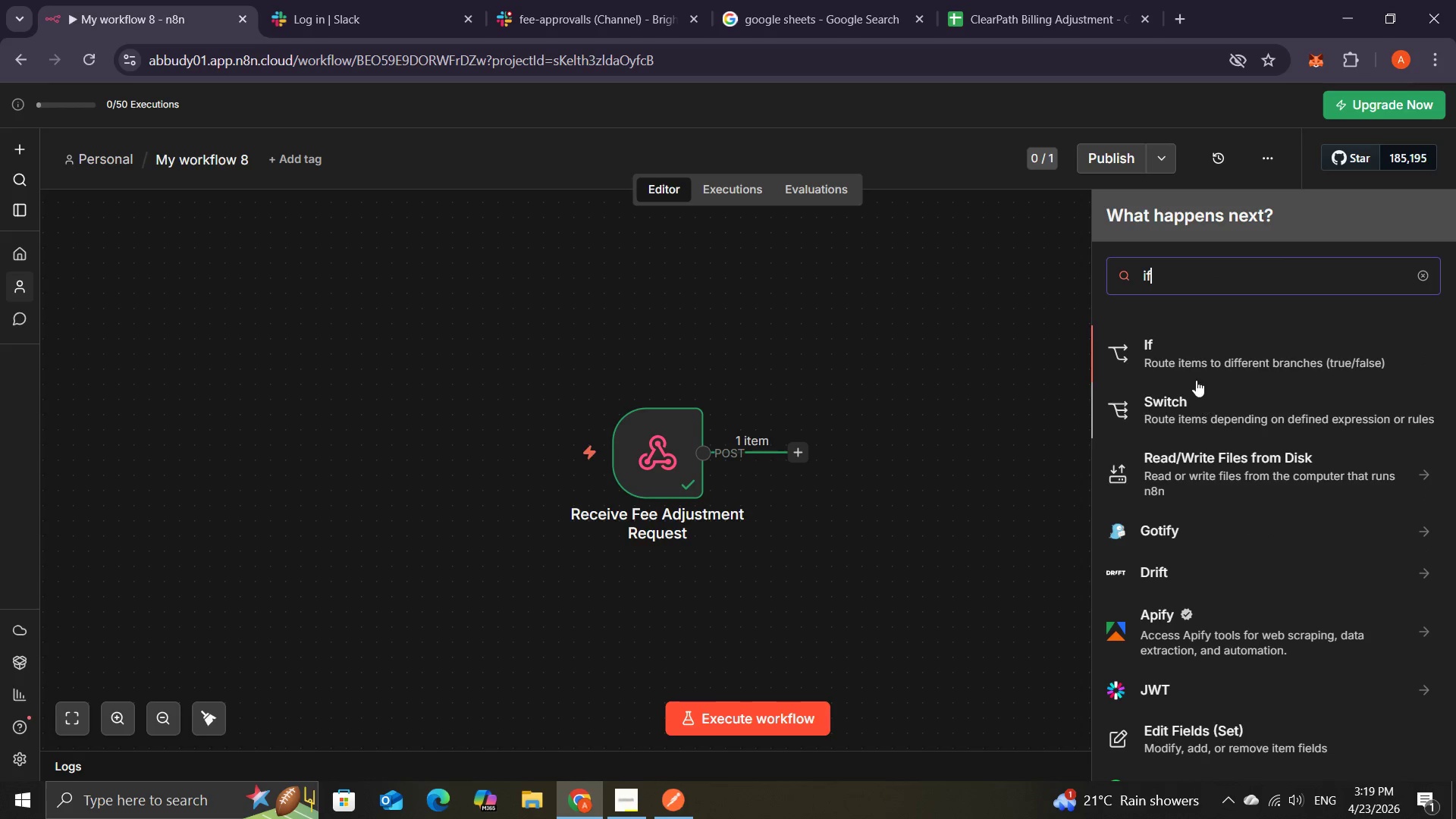 
left_click([1166, 362])
 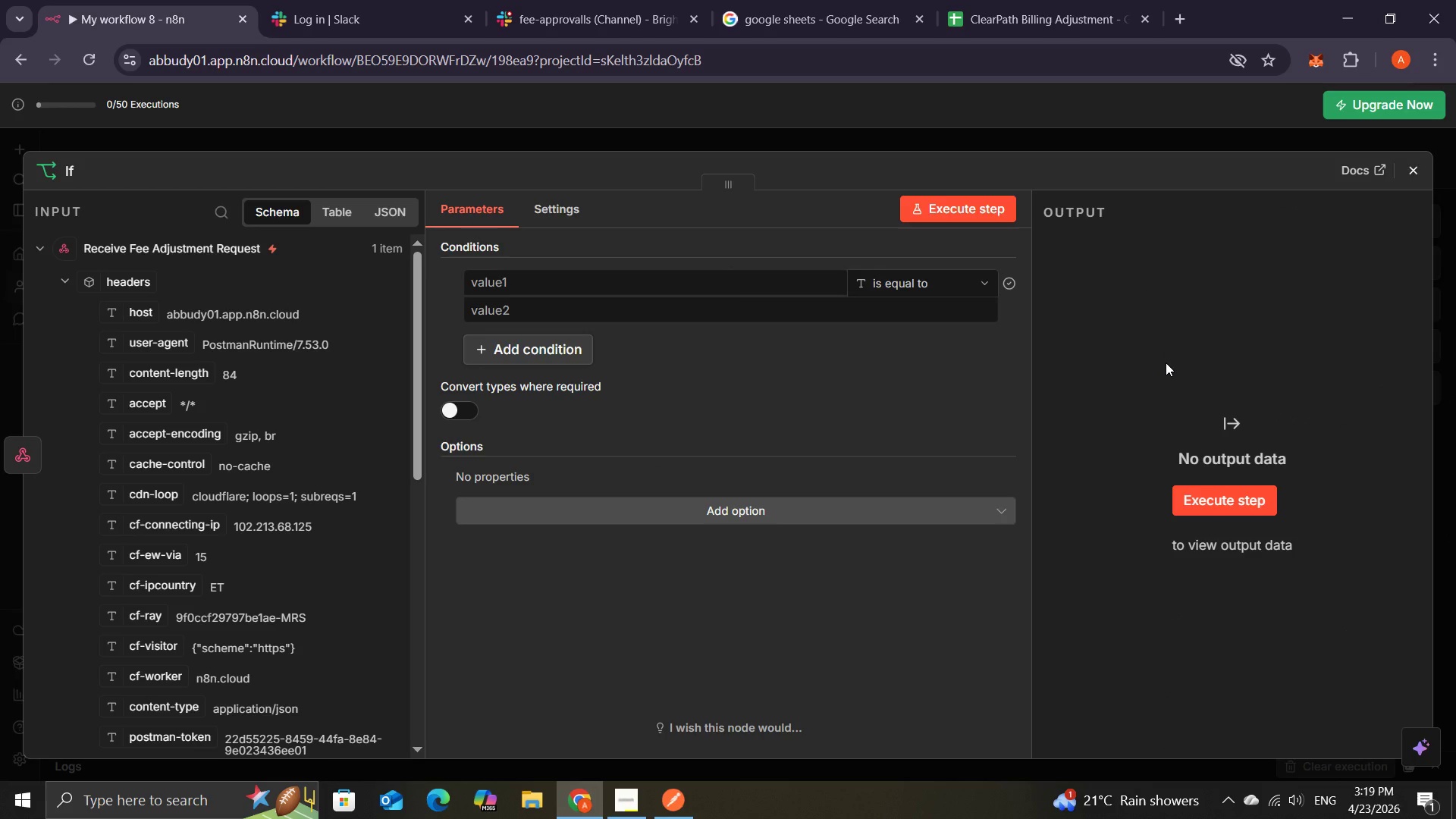 
wait(14.95)
 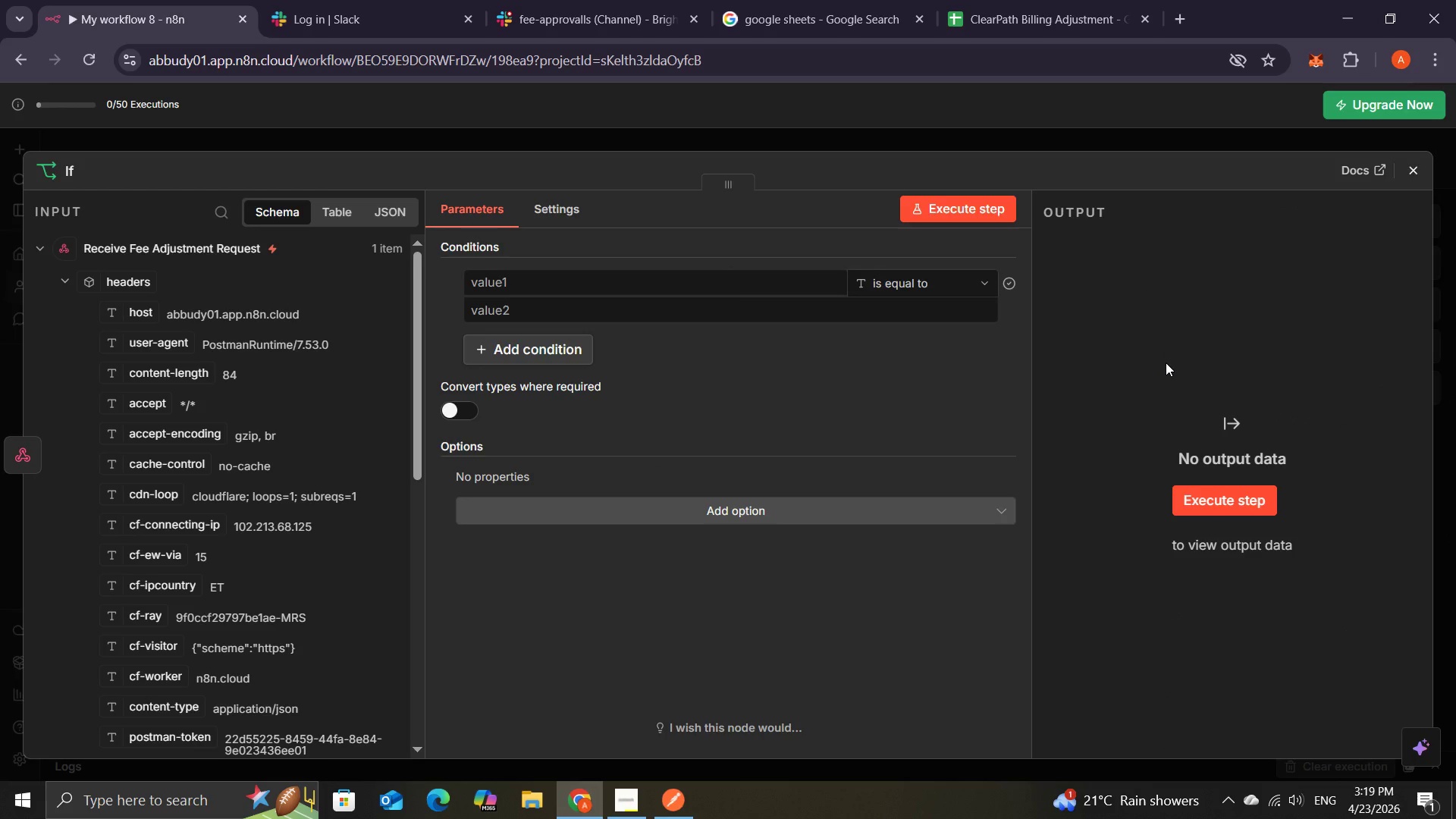 
left_click([953, 278])
 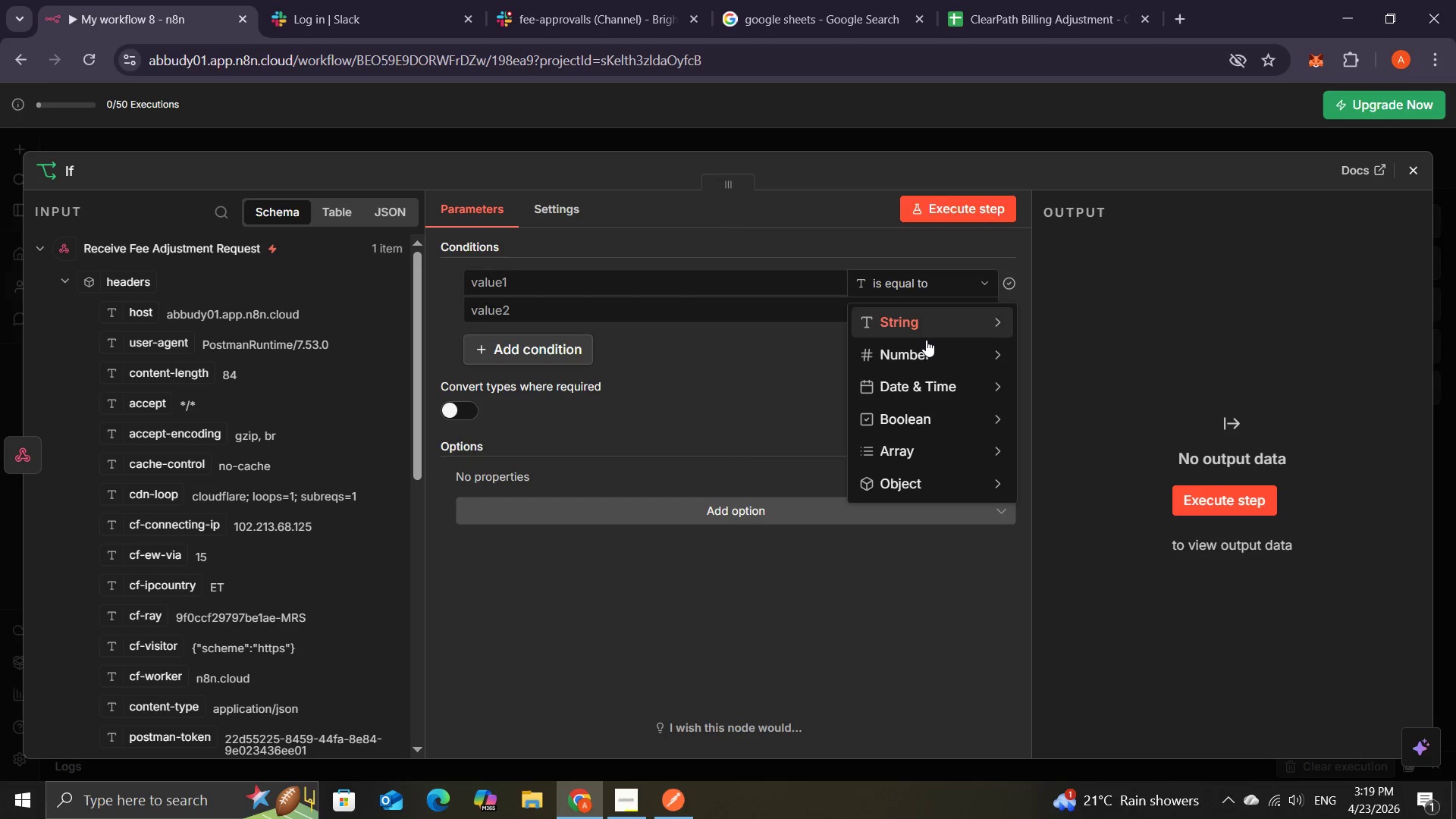 
mouse_move([940, 350])
 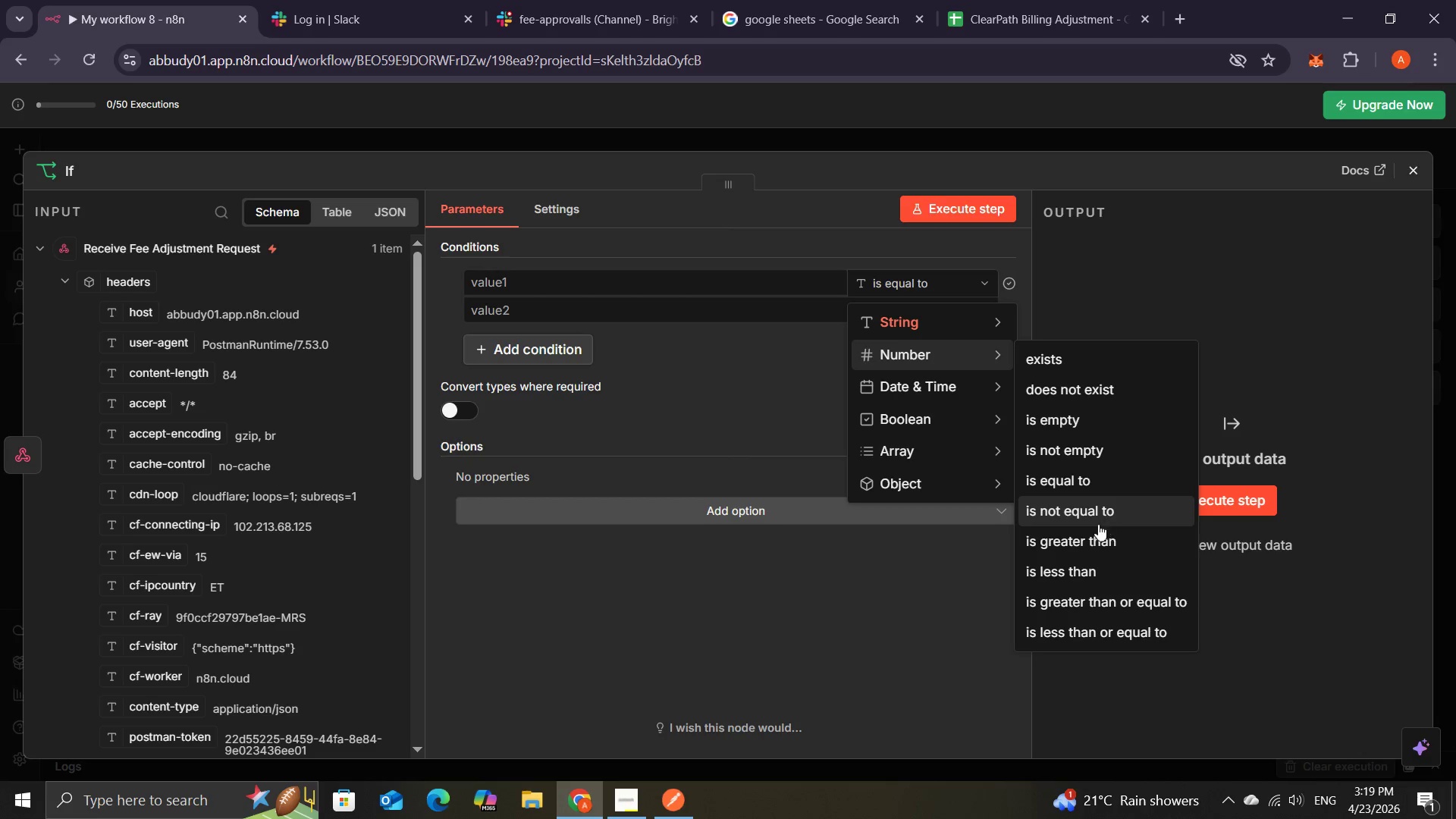 
left_click([1073, 539])
 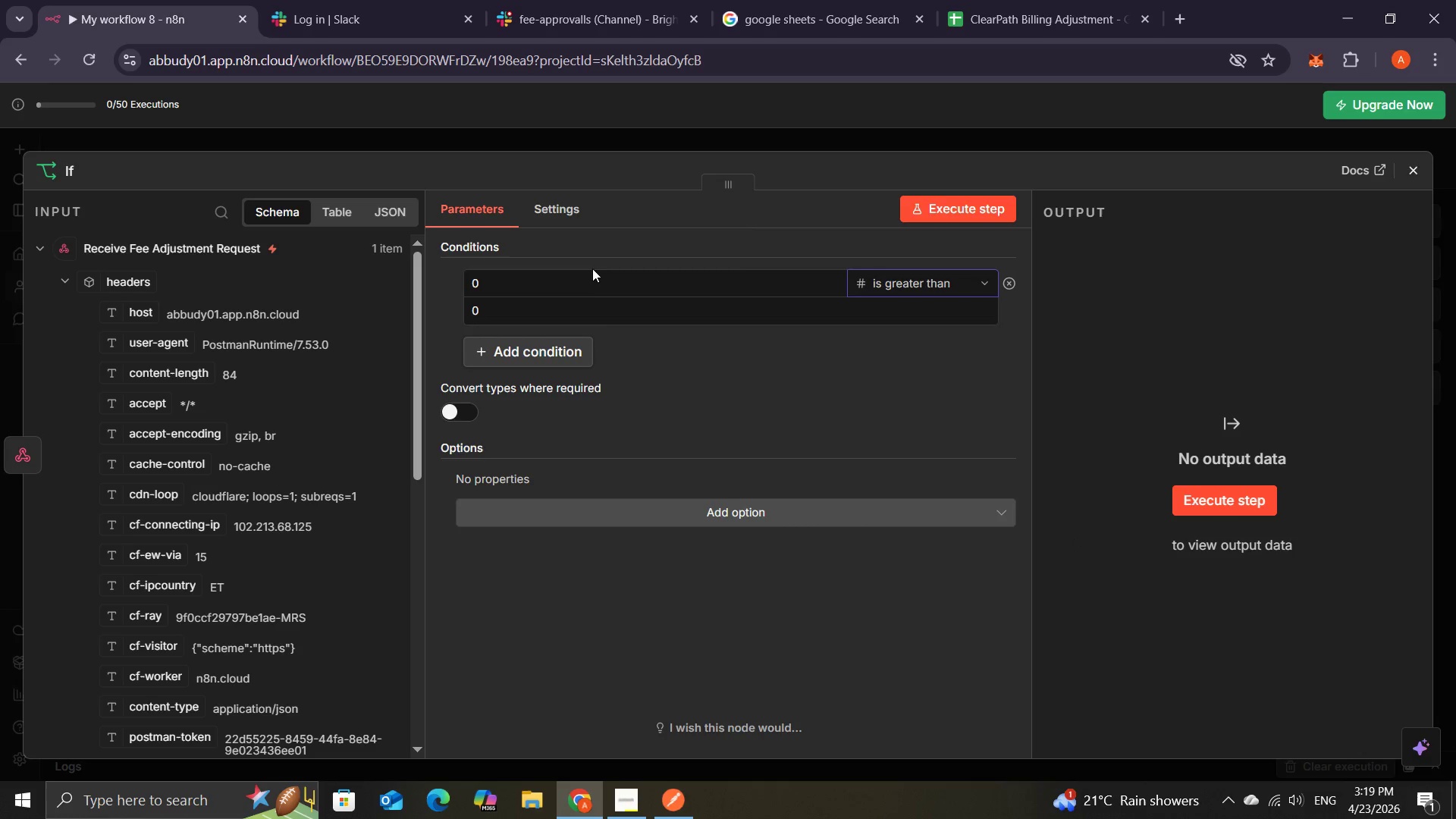 
left_click([598, 285])
 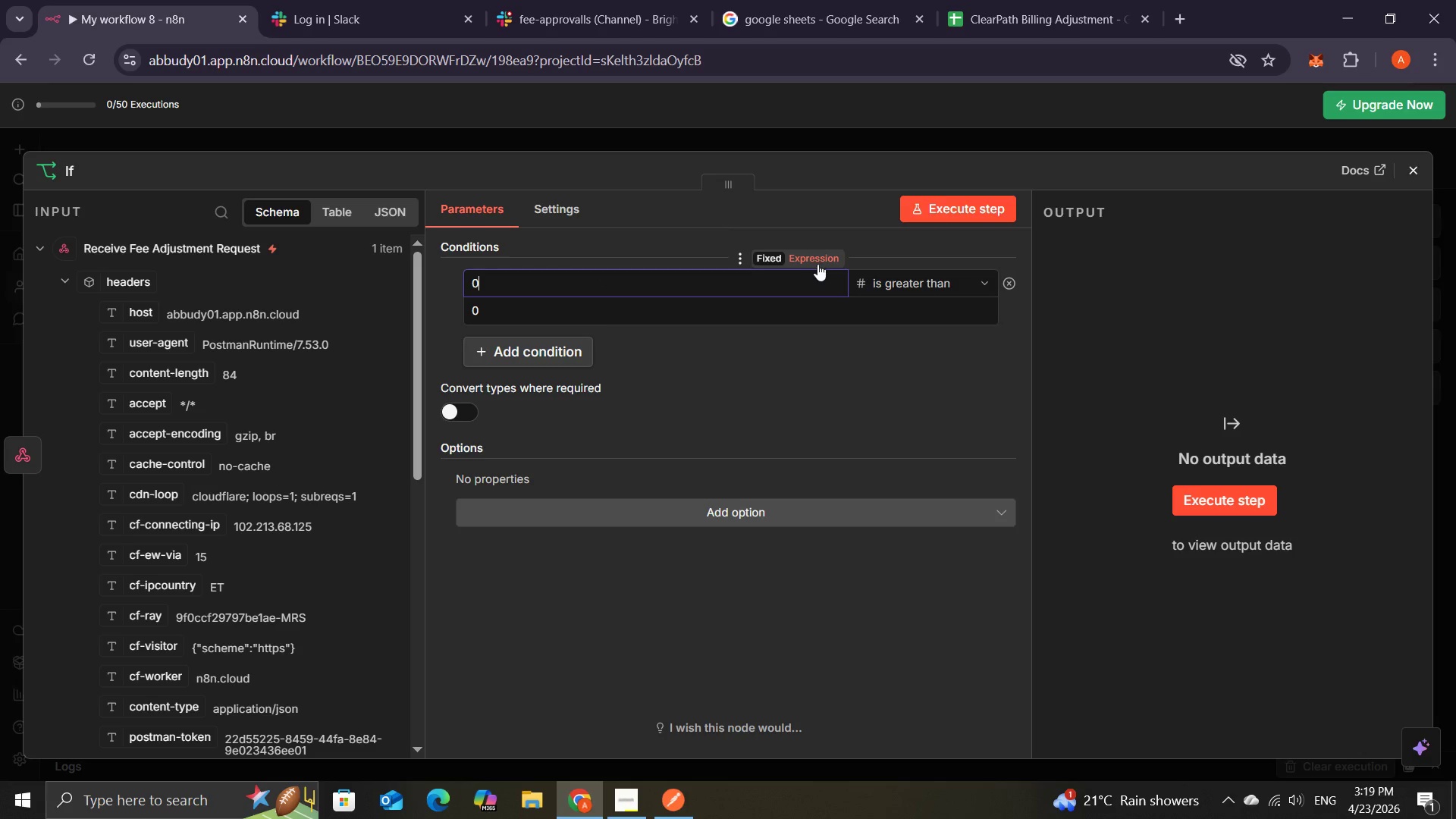 
left_click([820, 262])
 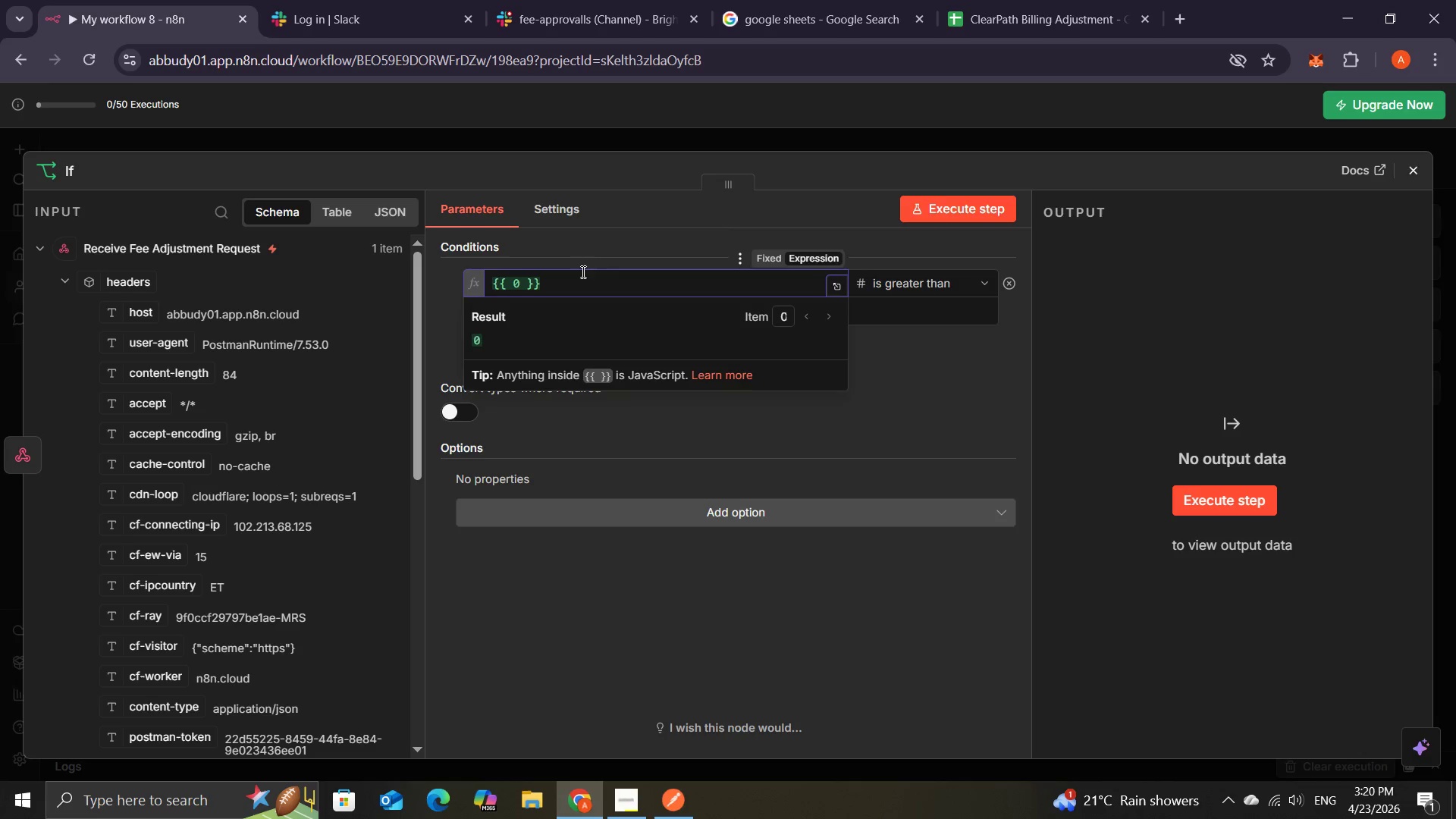 
double_click([567, 283])
 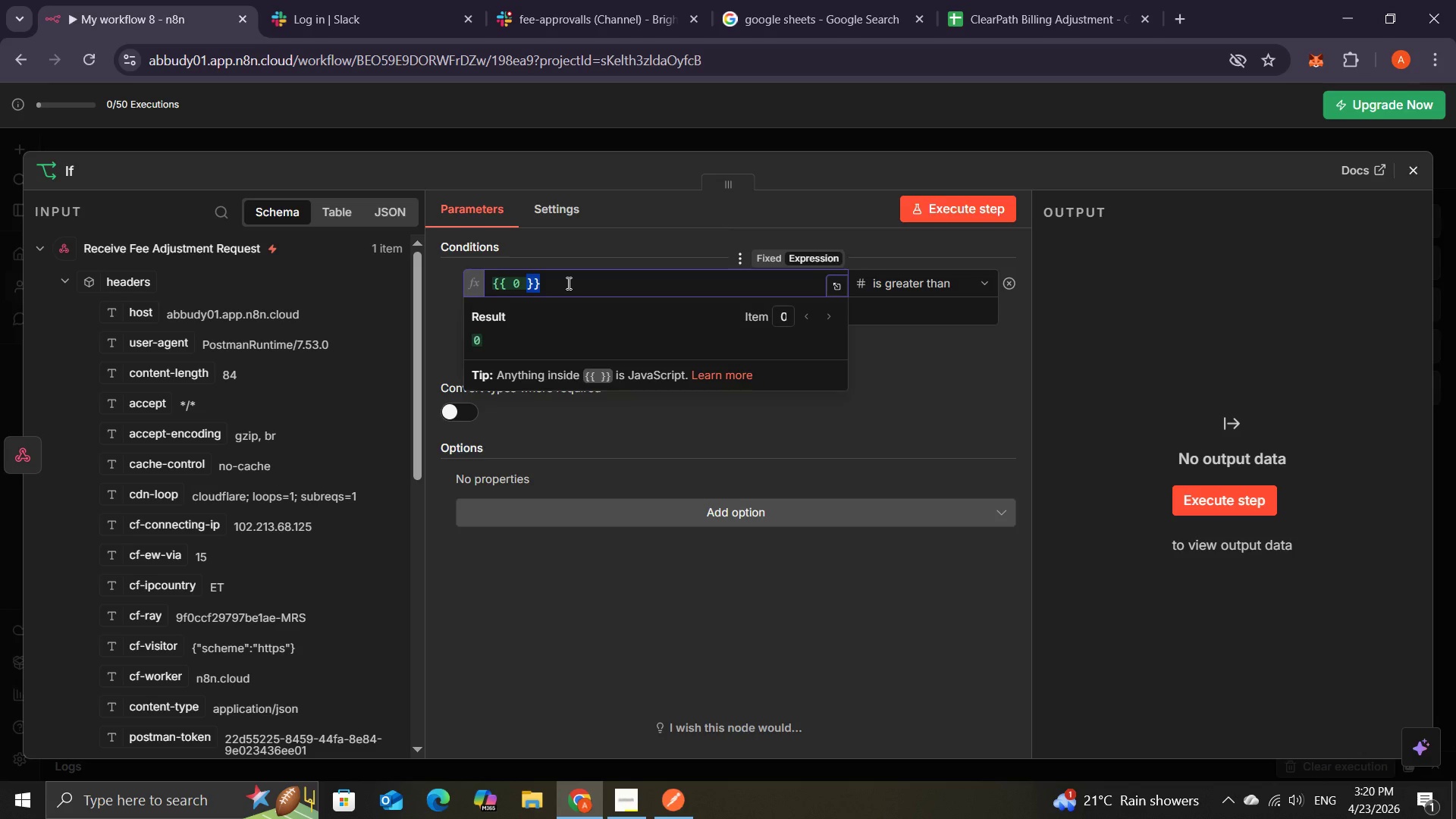 
key(Backspace)
 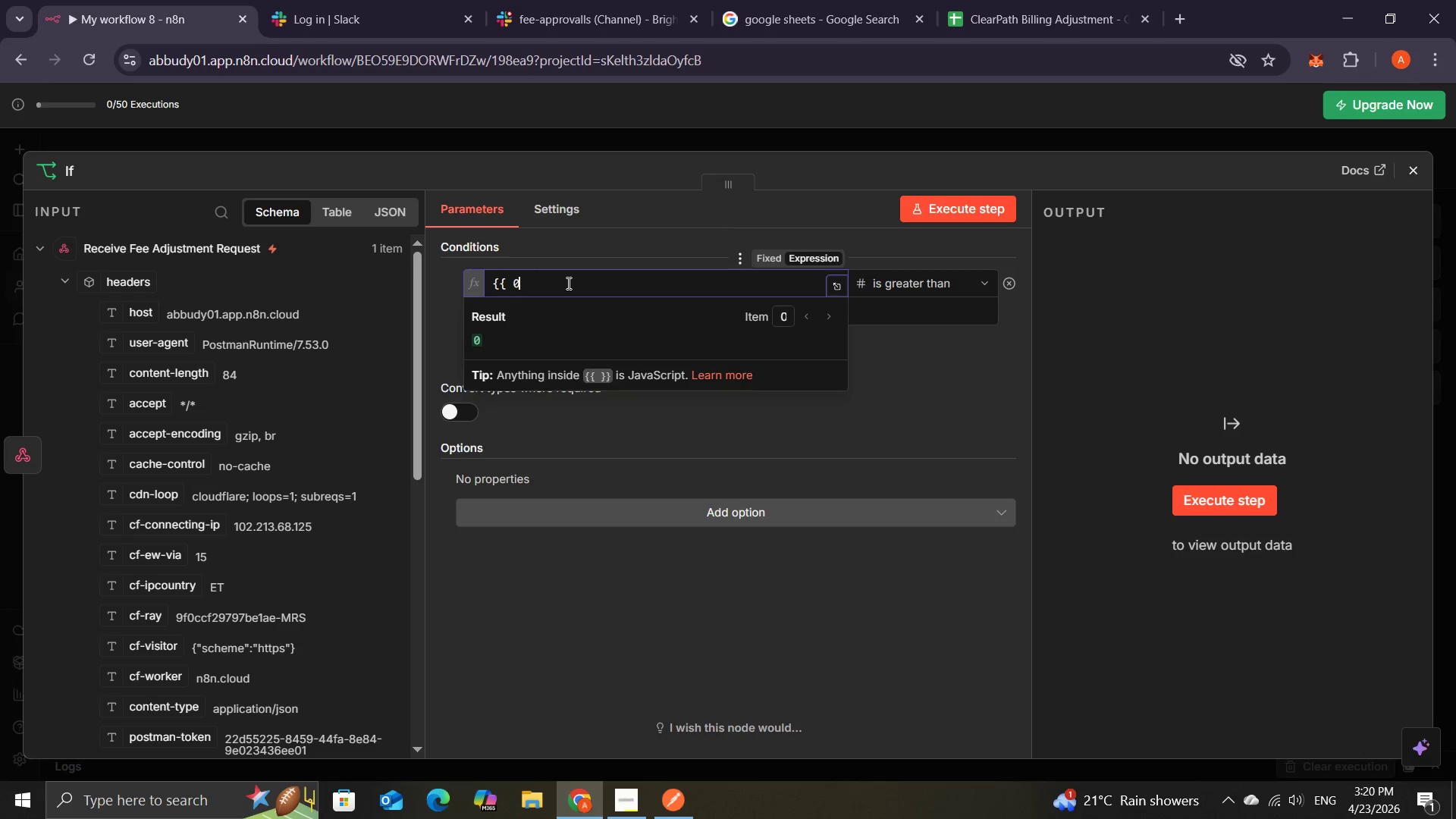 
key(Backspace)
 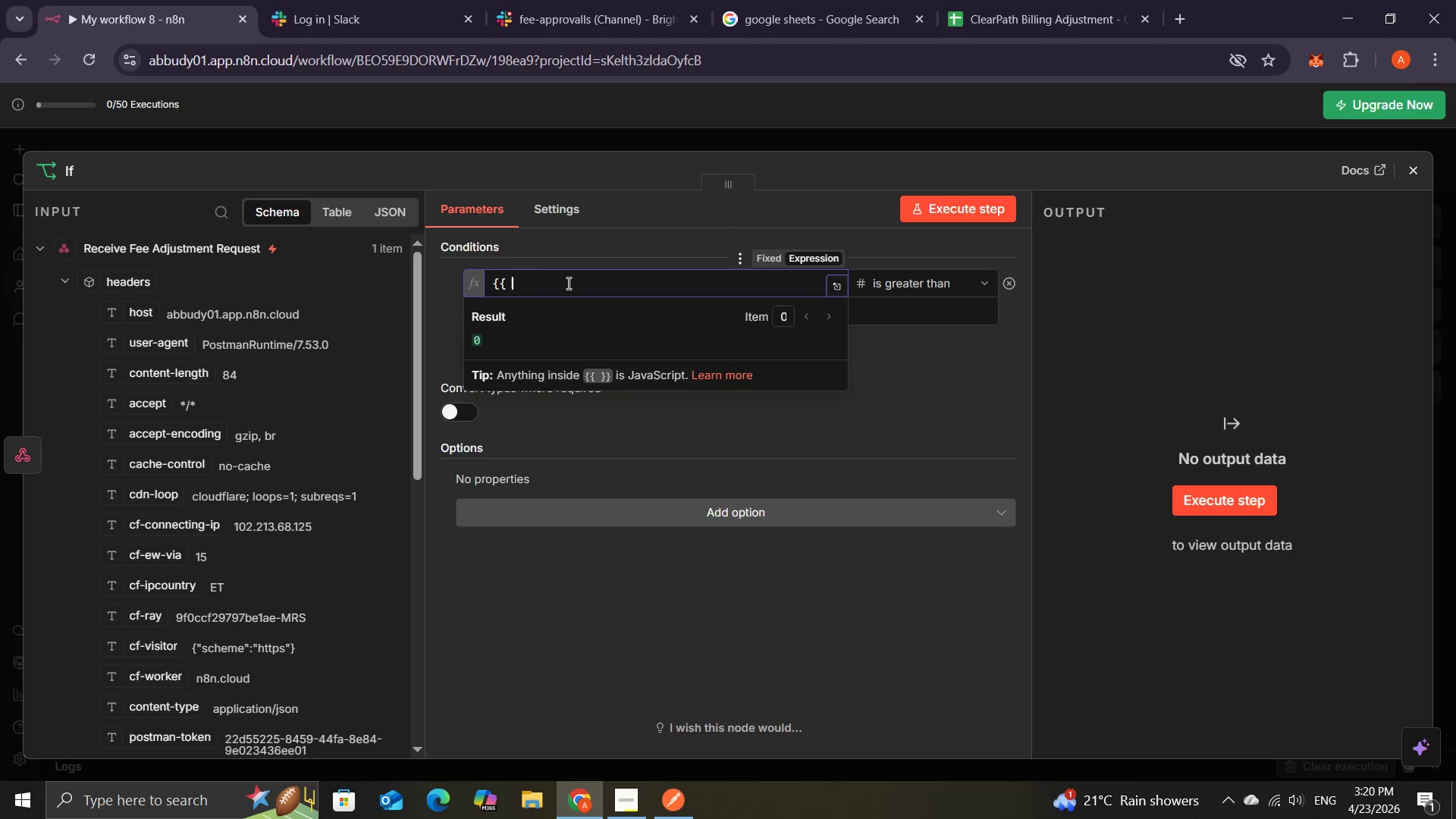 
key(Backspace)
 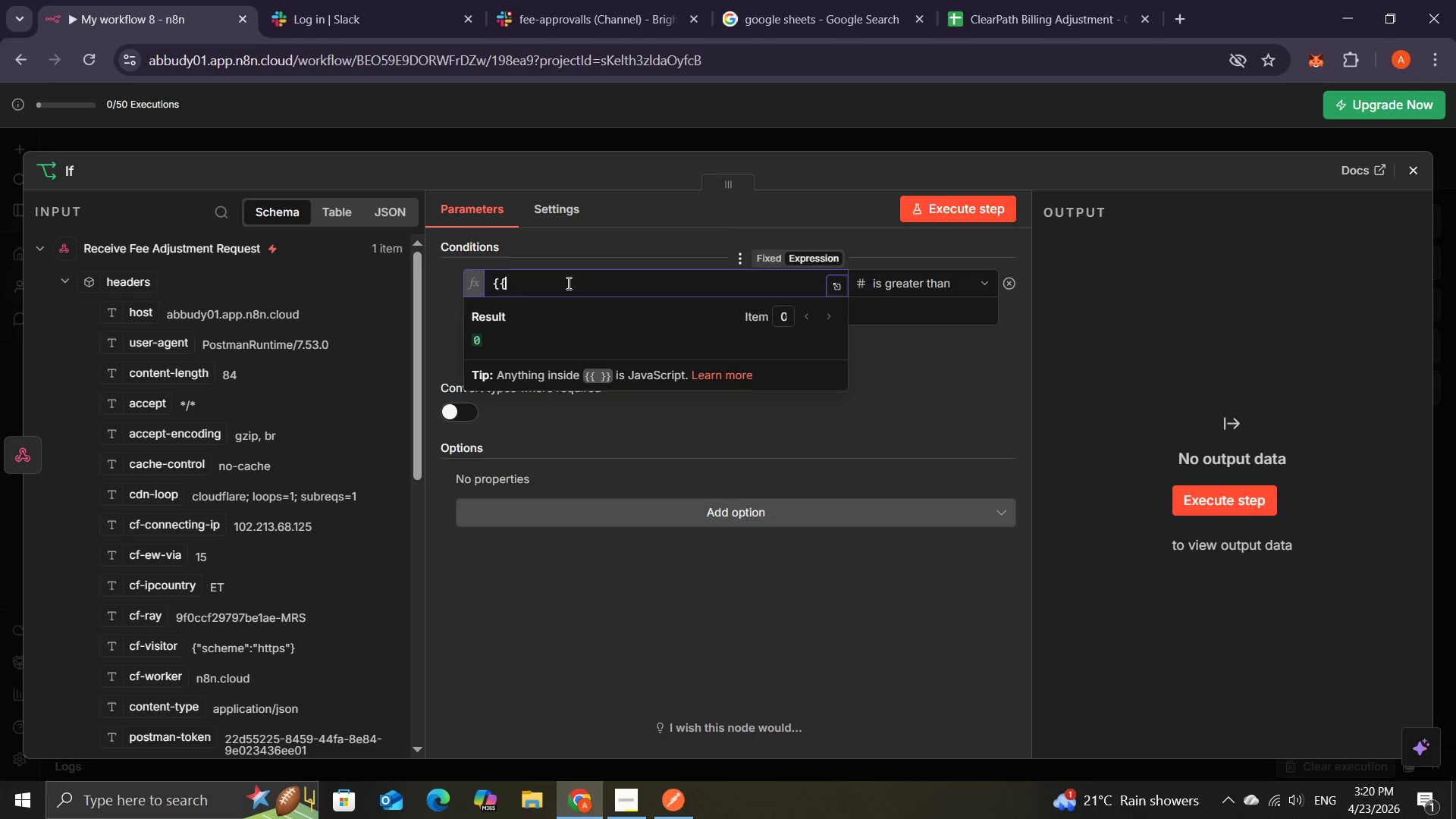 
key(Backspace)
 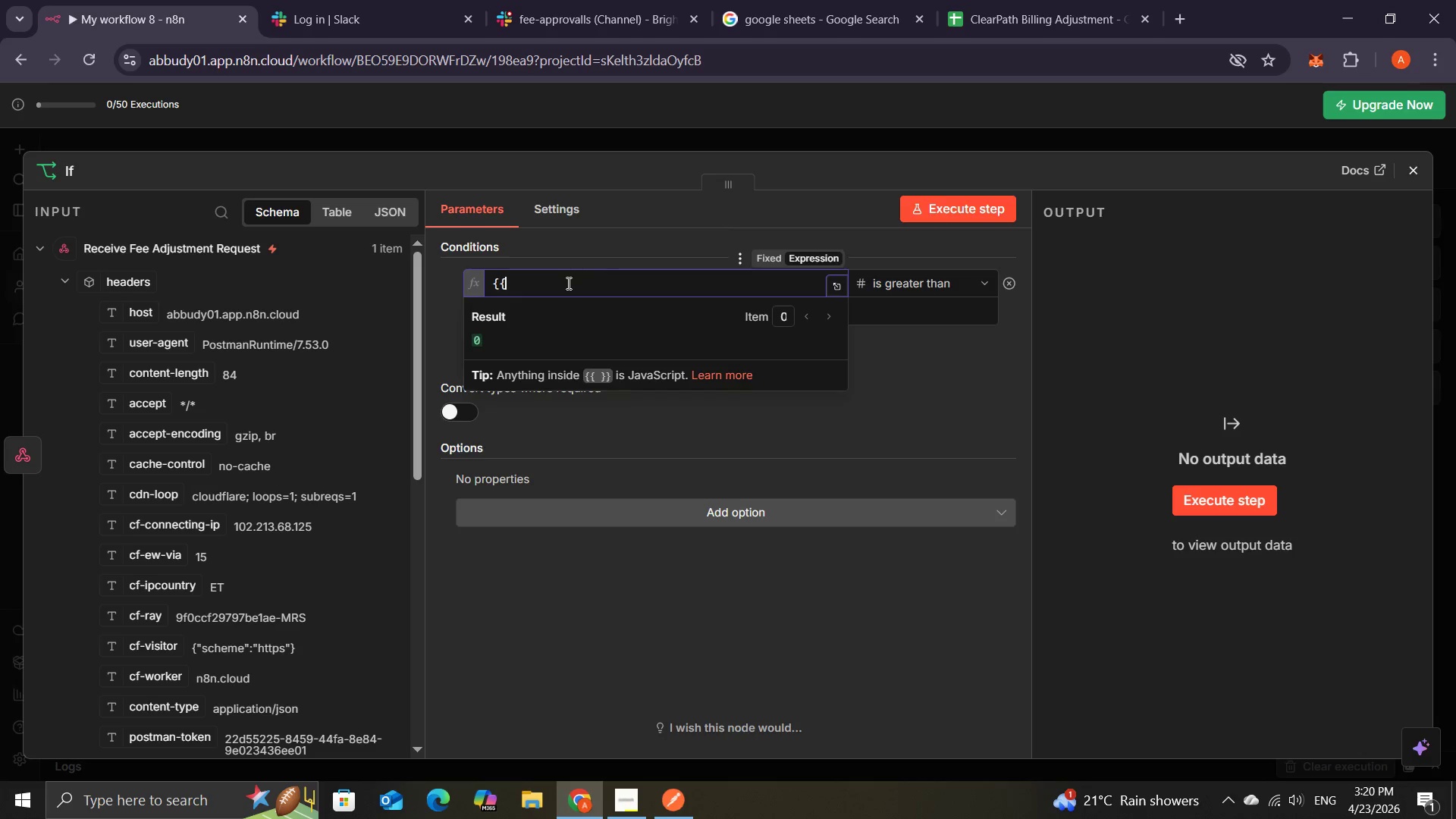 
key(Backspace)
 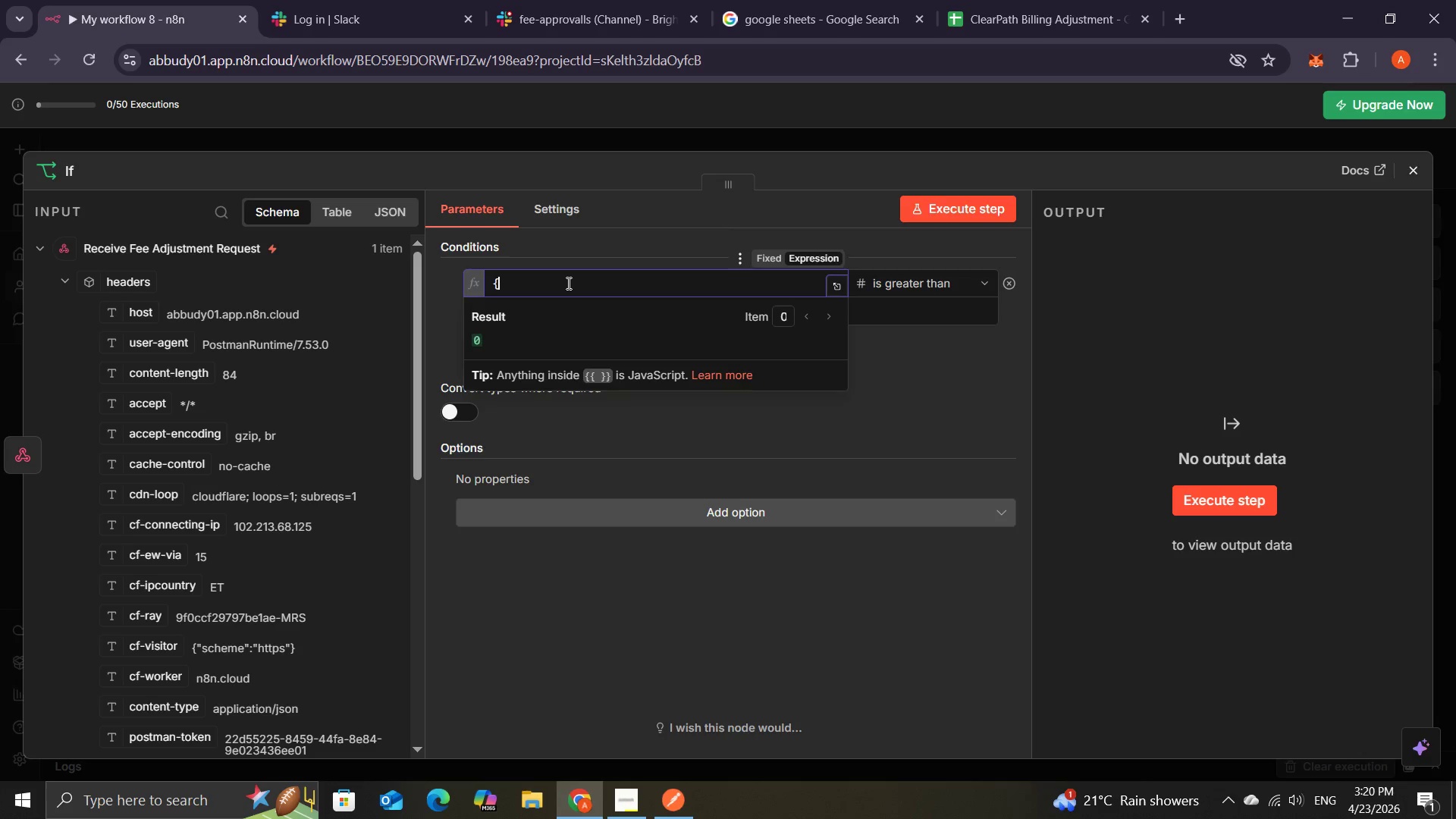 
key(Backspace)
 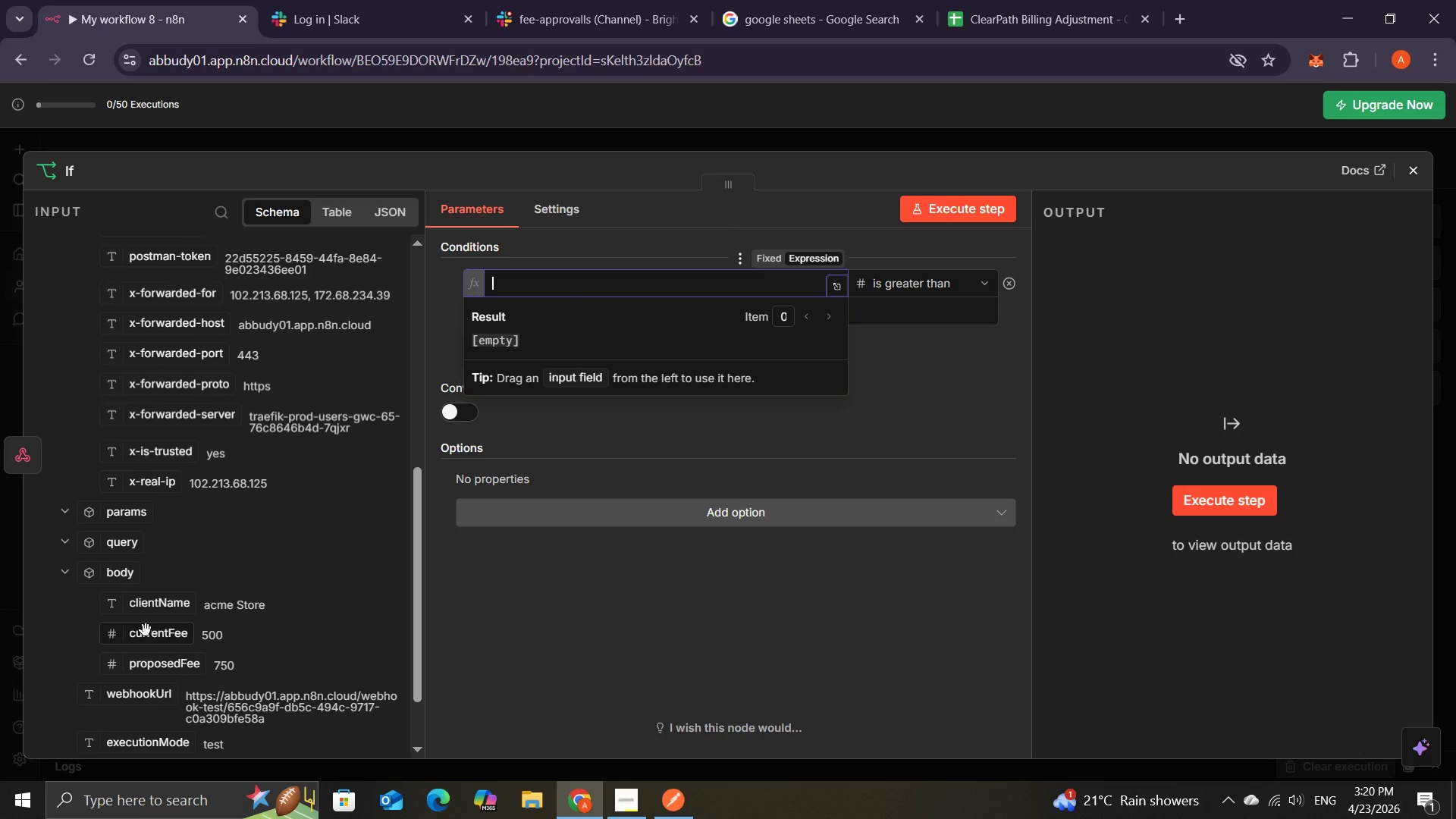 
wait(13.88)
 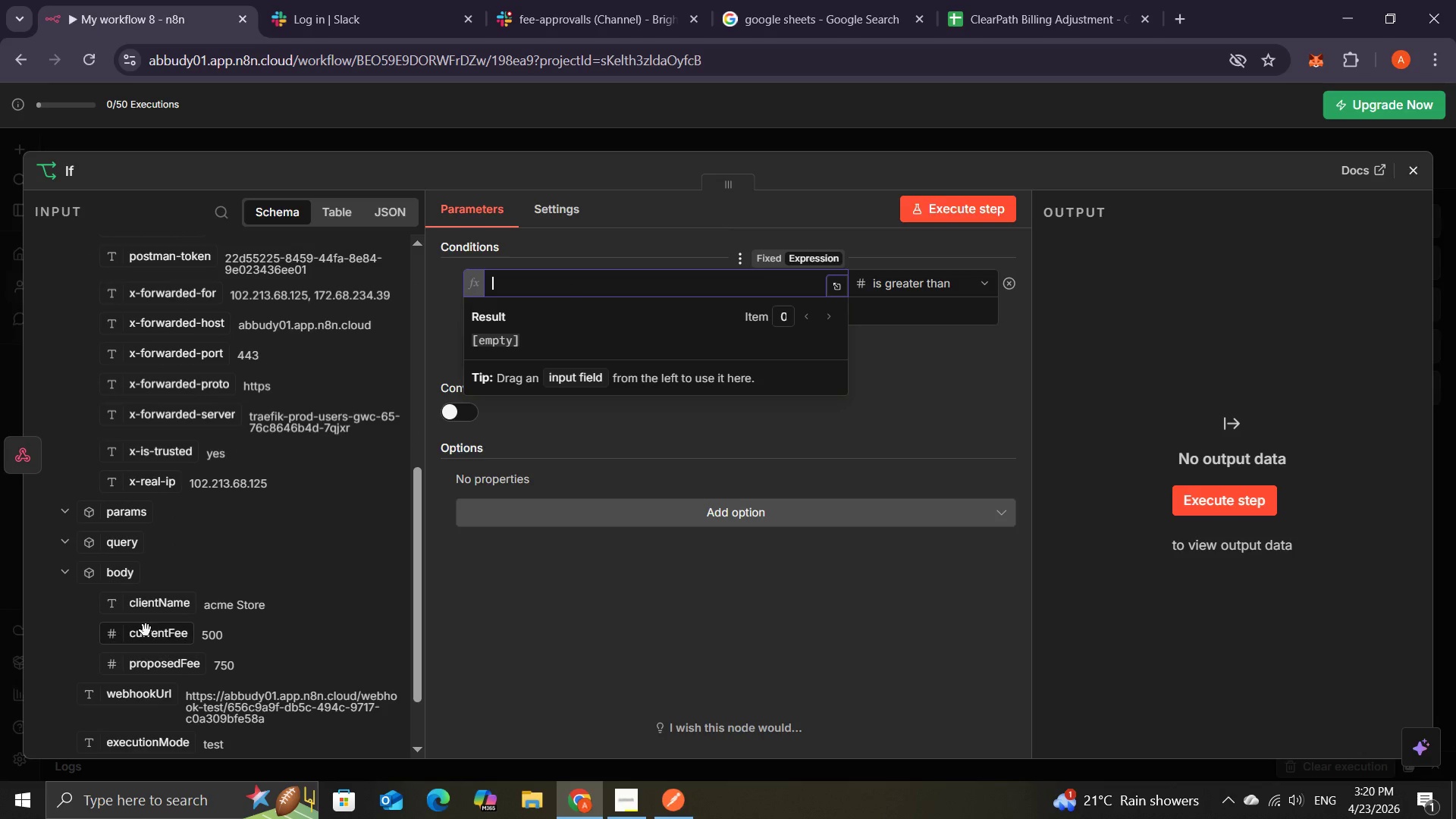 
left_click_drag(start_coordinate=[171, 588], to_coordinate=[528, 280])
 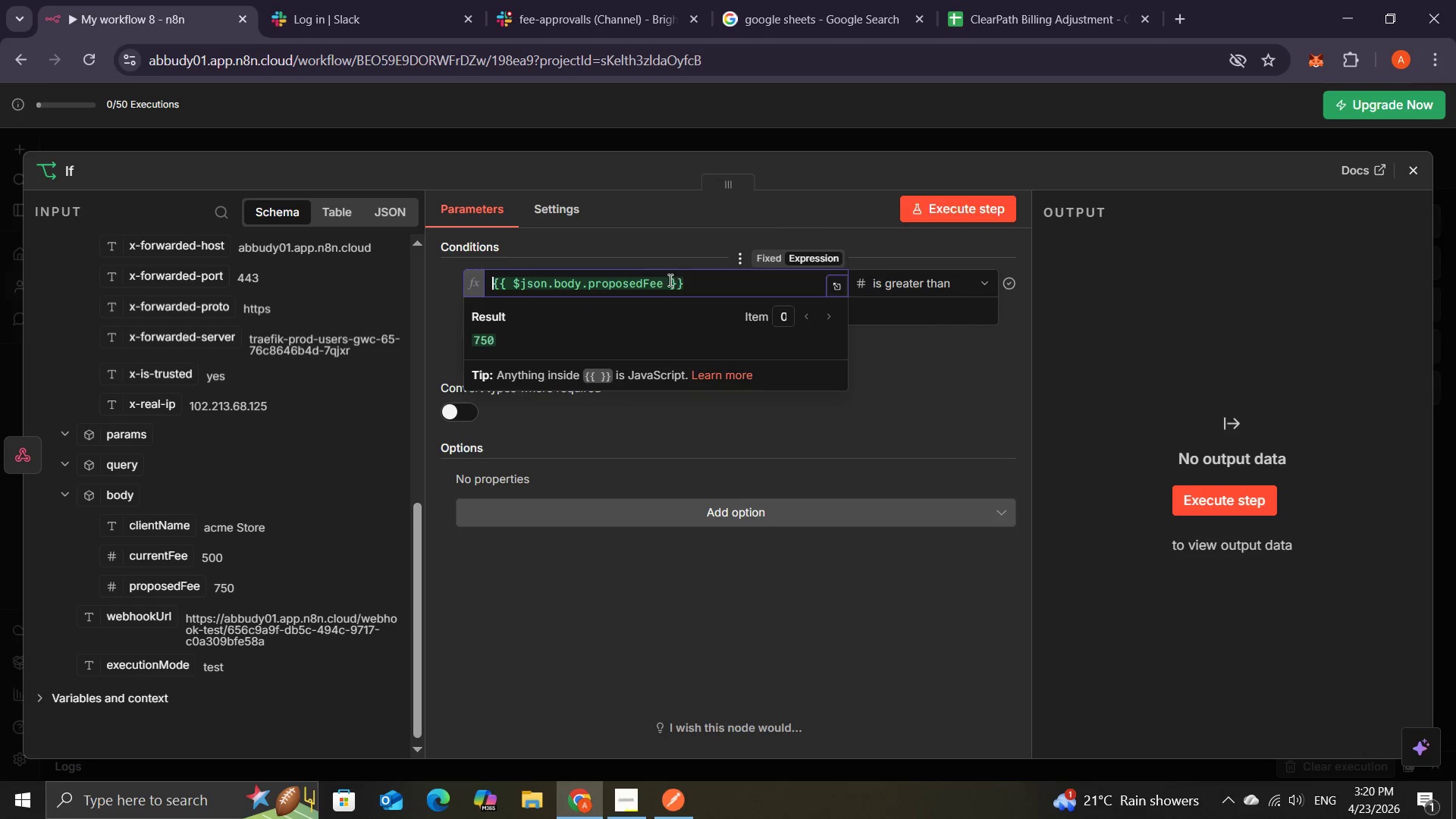 
left_click([663, 285])
 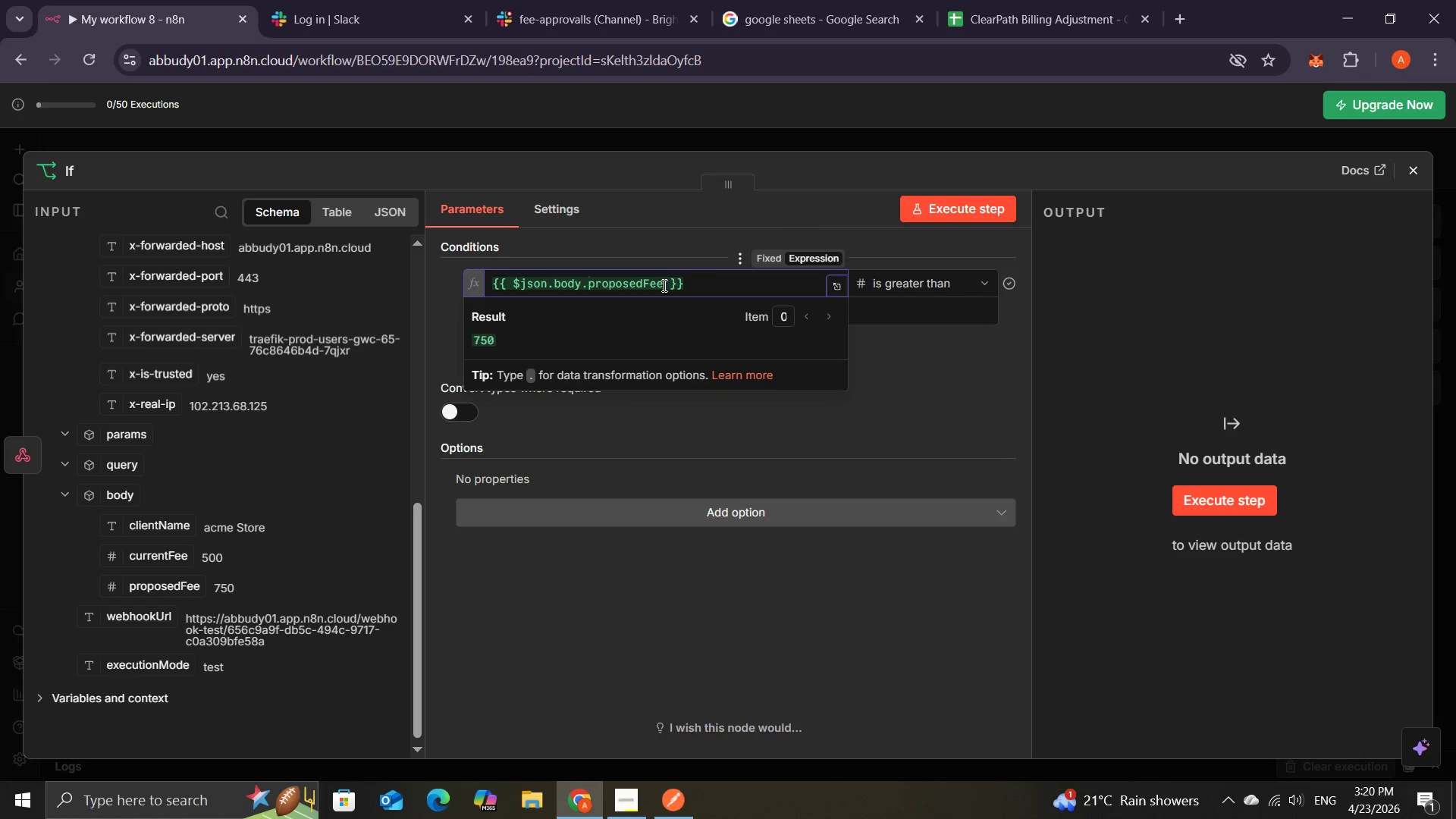 
key(Space)
 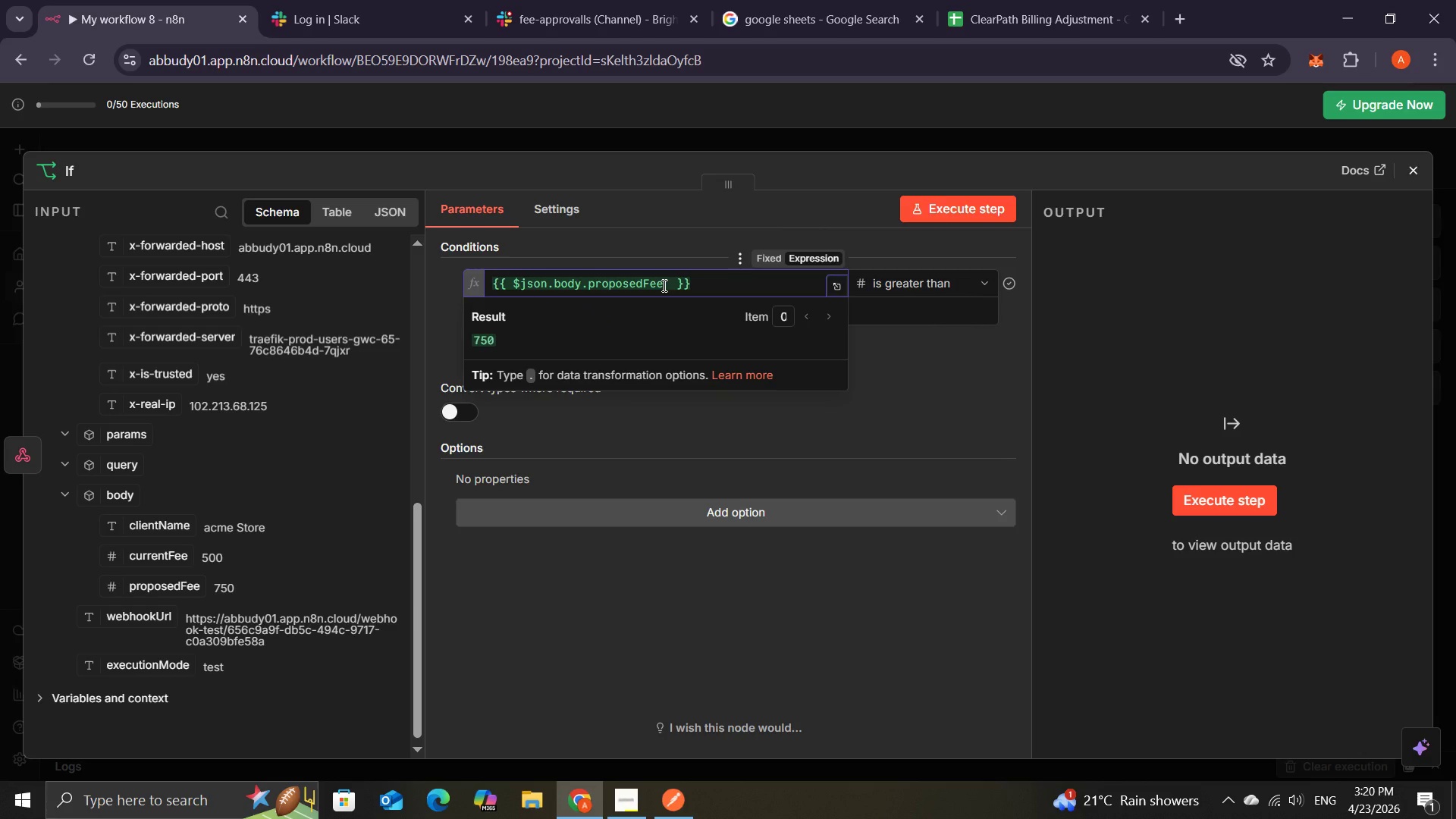 
key(Minus)
 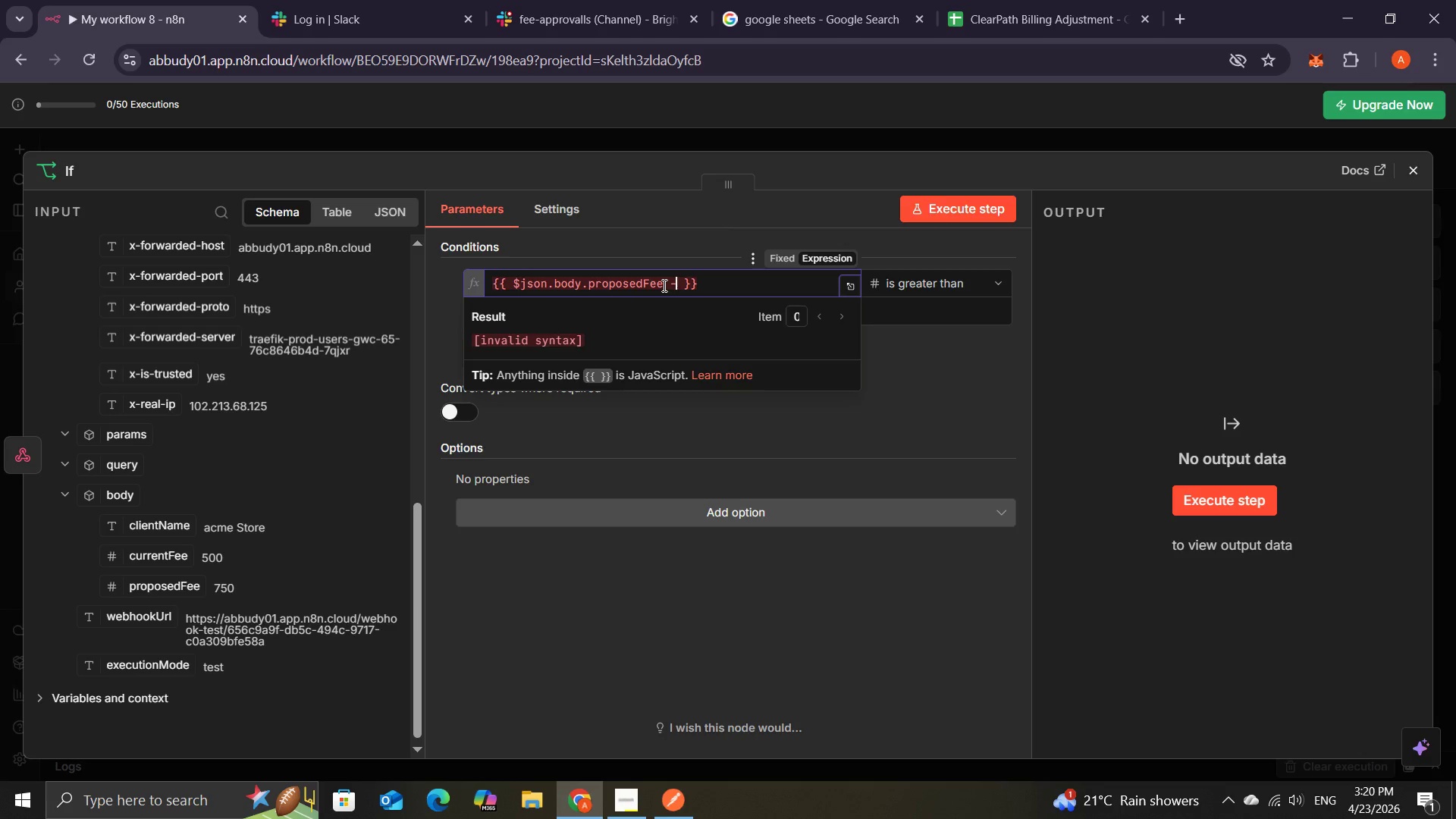 
key(Space)
 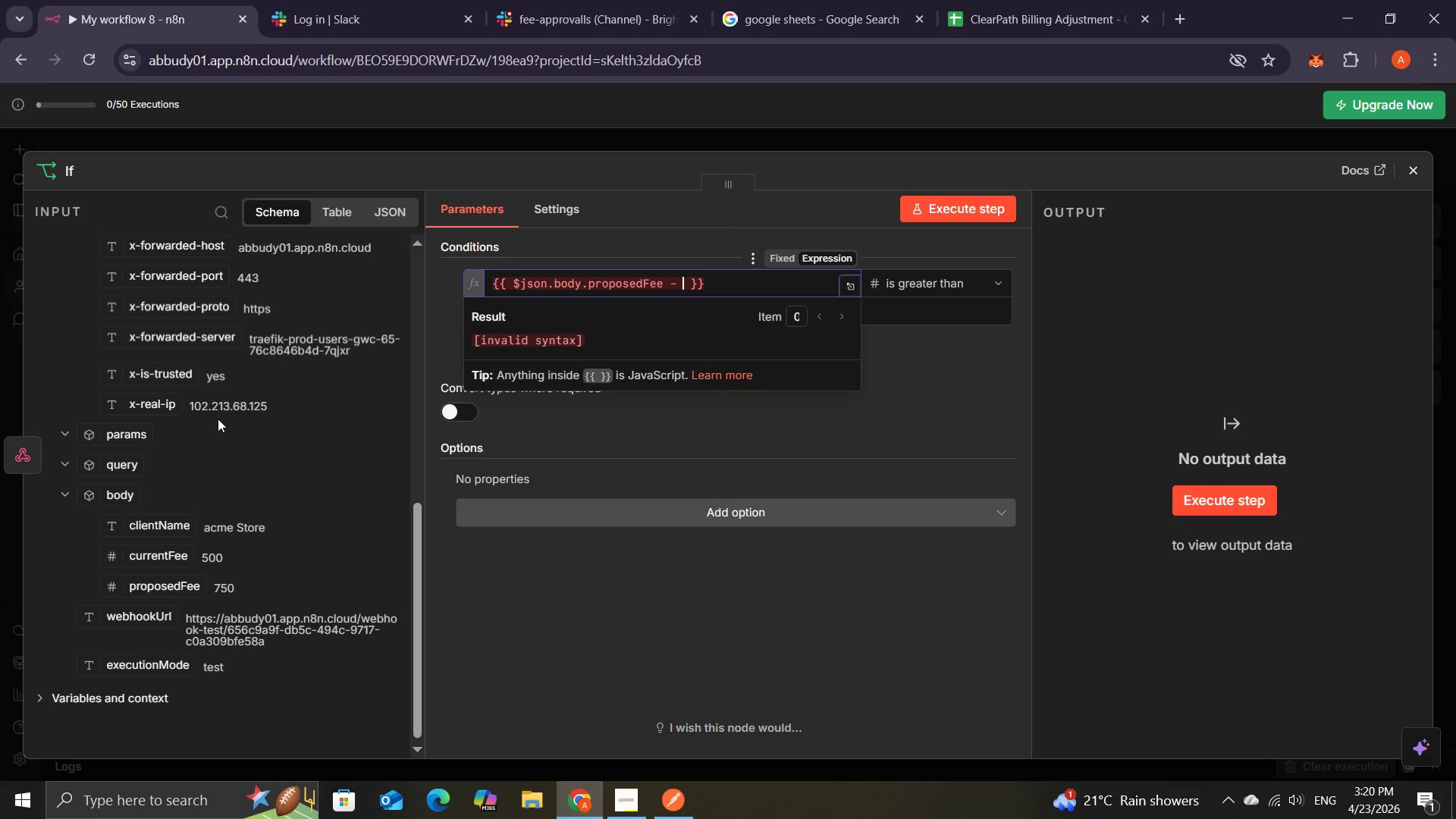 
wait(8.72)
 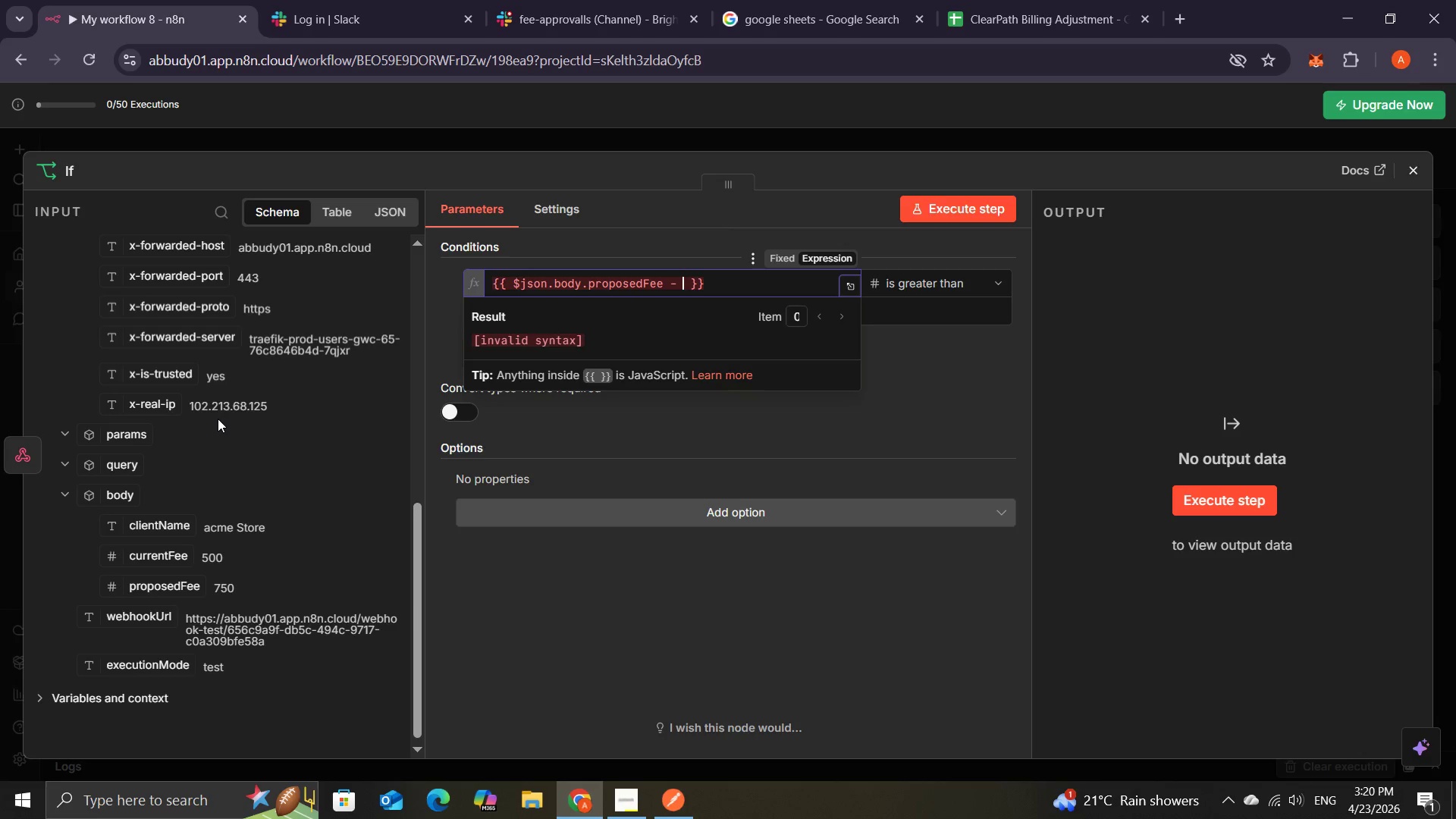 
left_click_drag(start_coordinate=[165, 560], to_coordinate=[676, 275])
 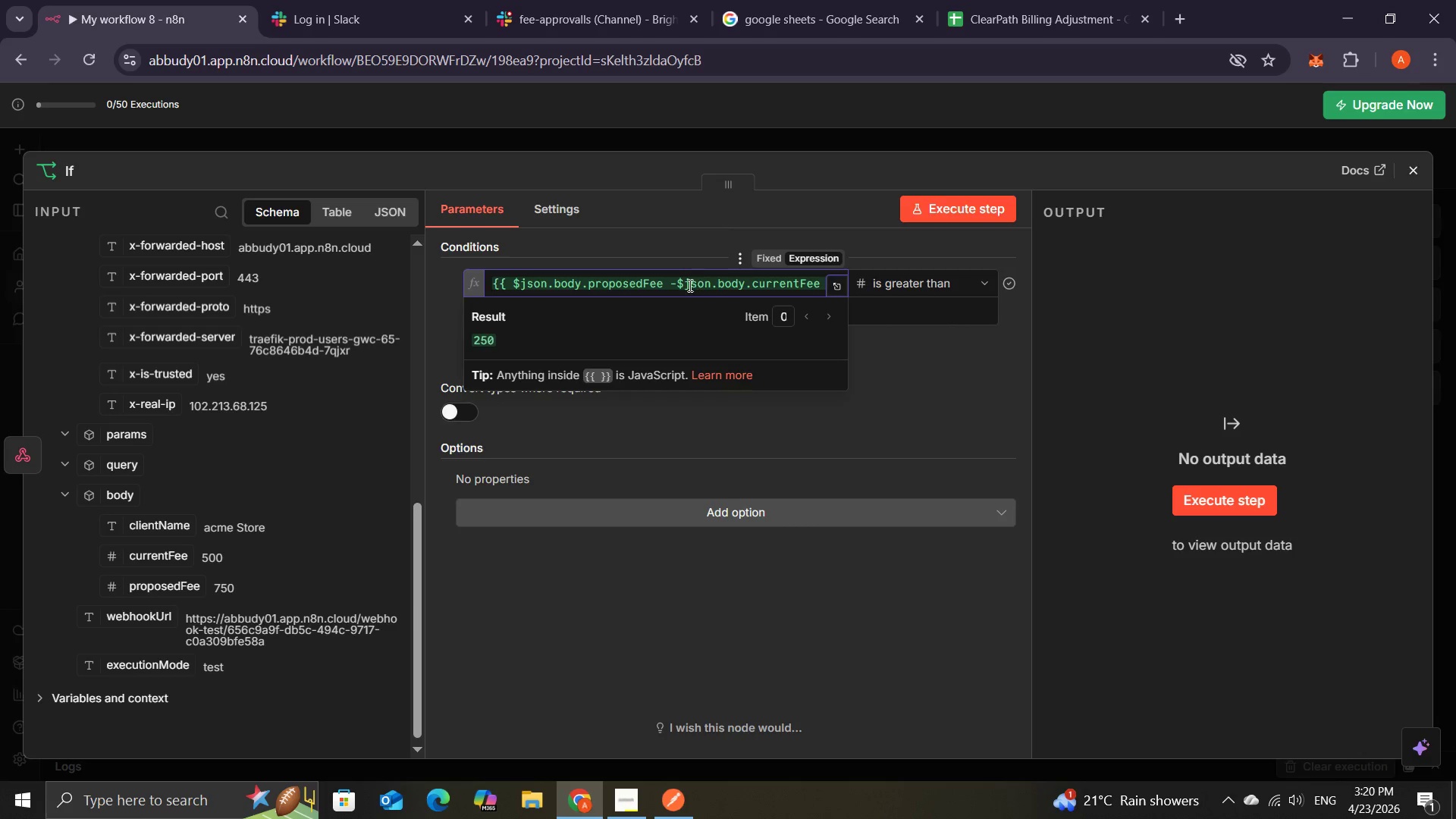 
left_click([680, 286])
 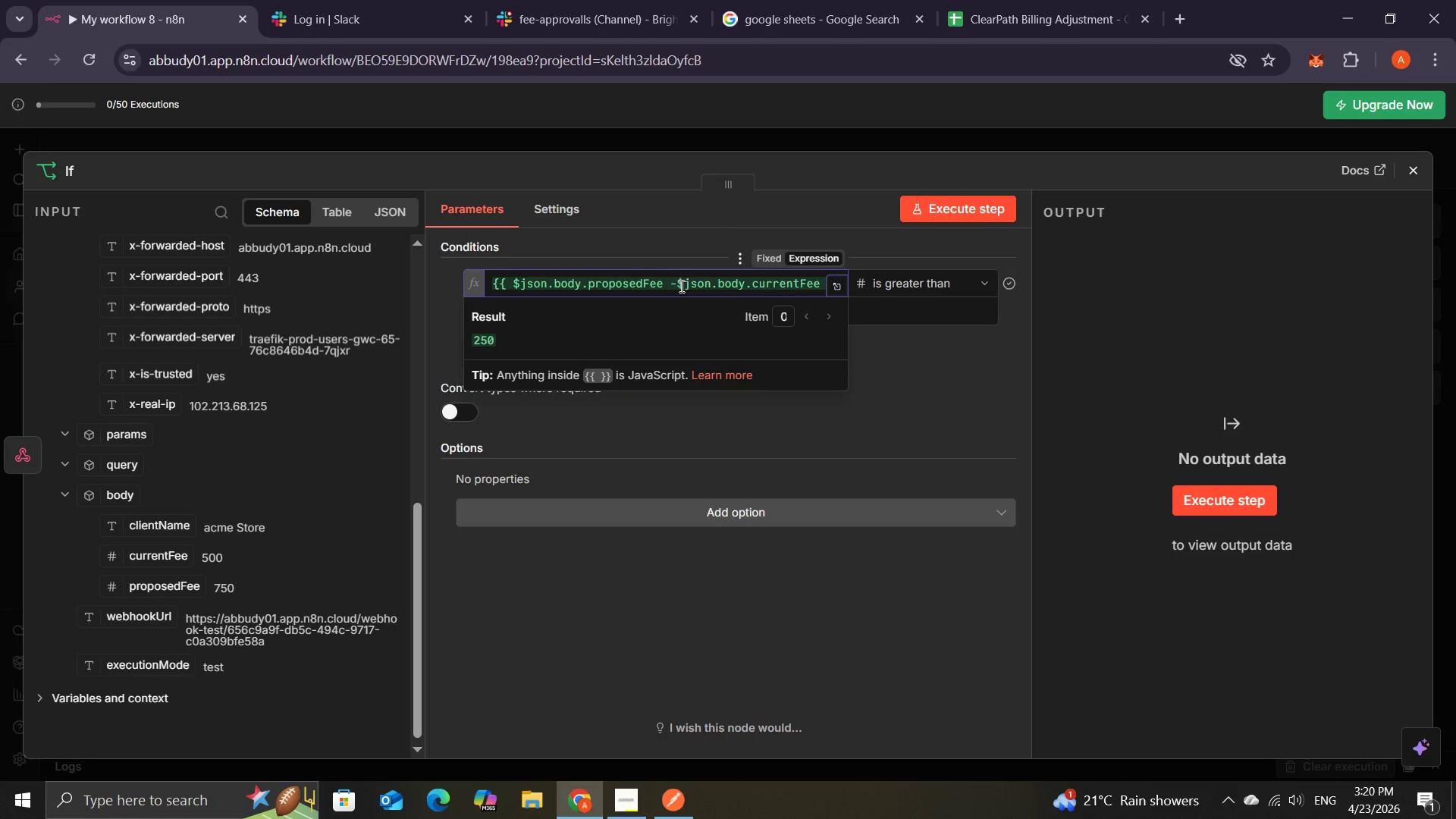 
key(Space)
 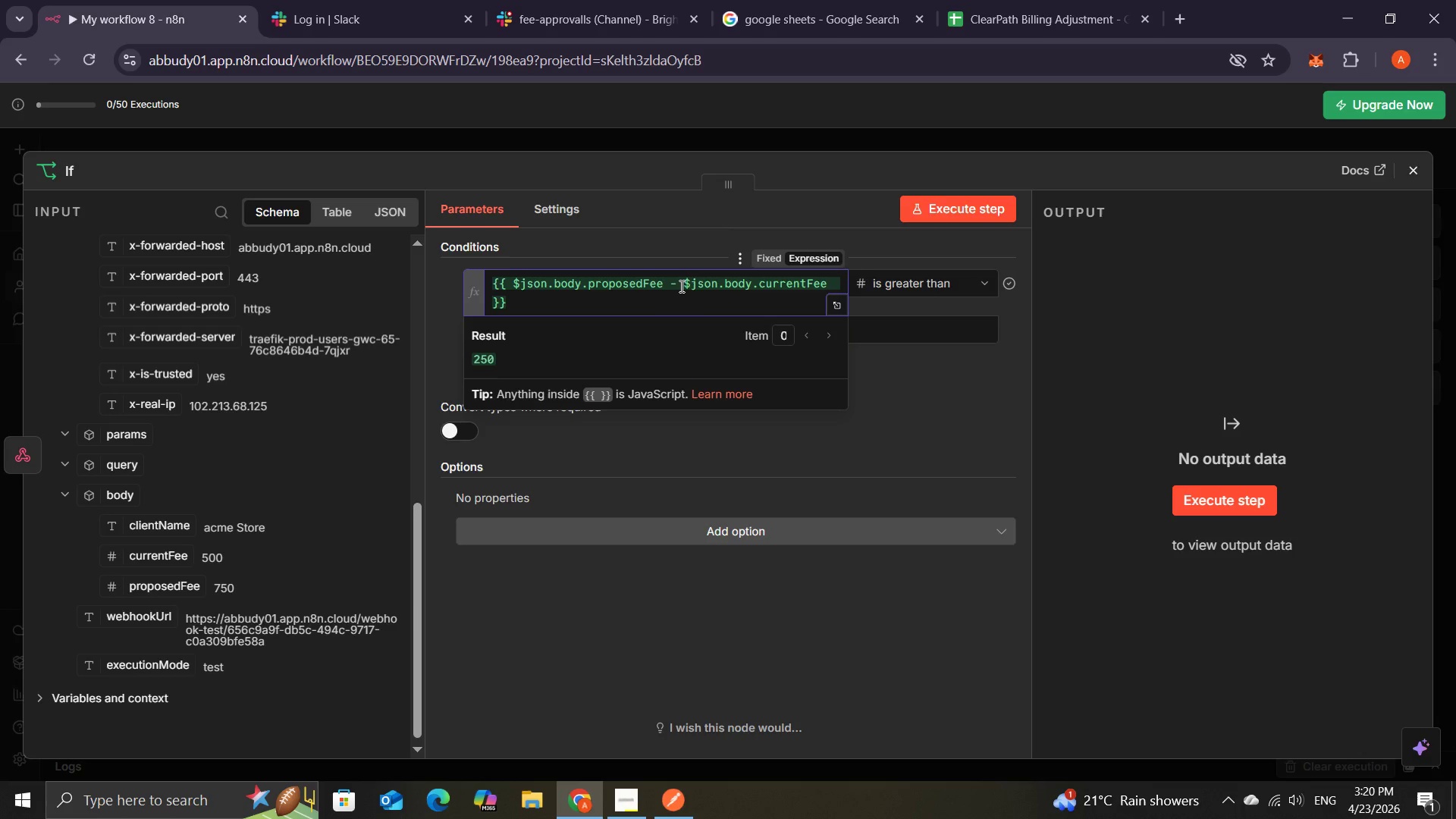 
wait(13.45)
 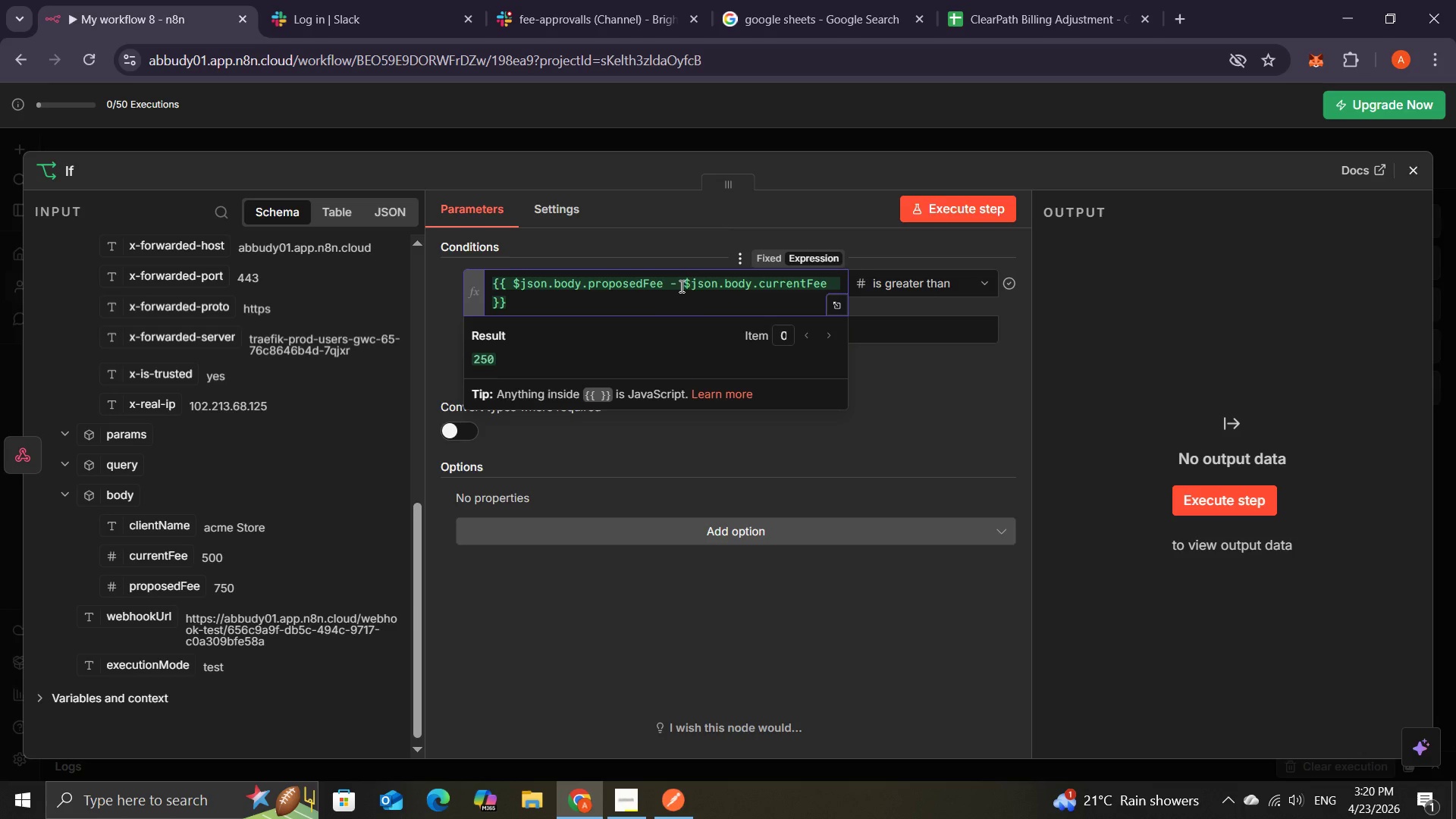 
mouse_move([896, 394])
 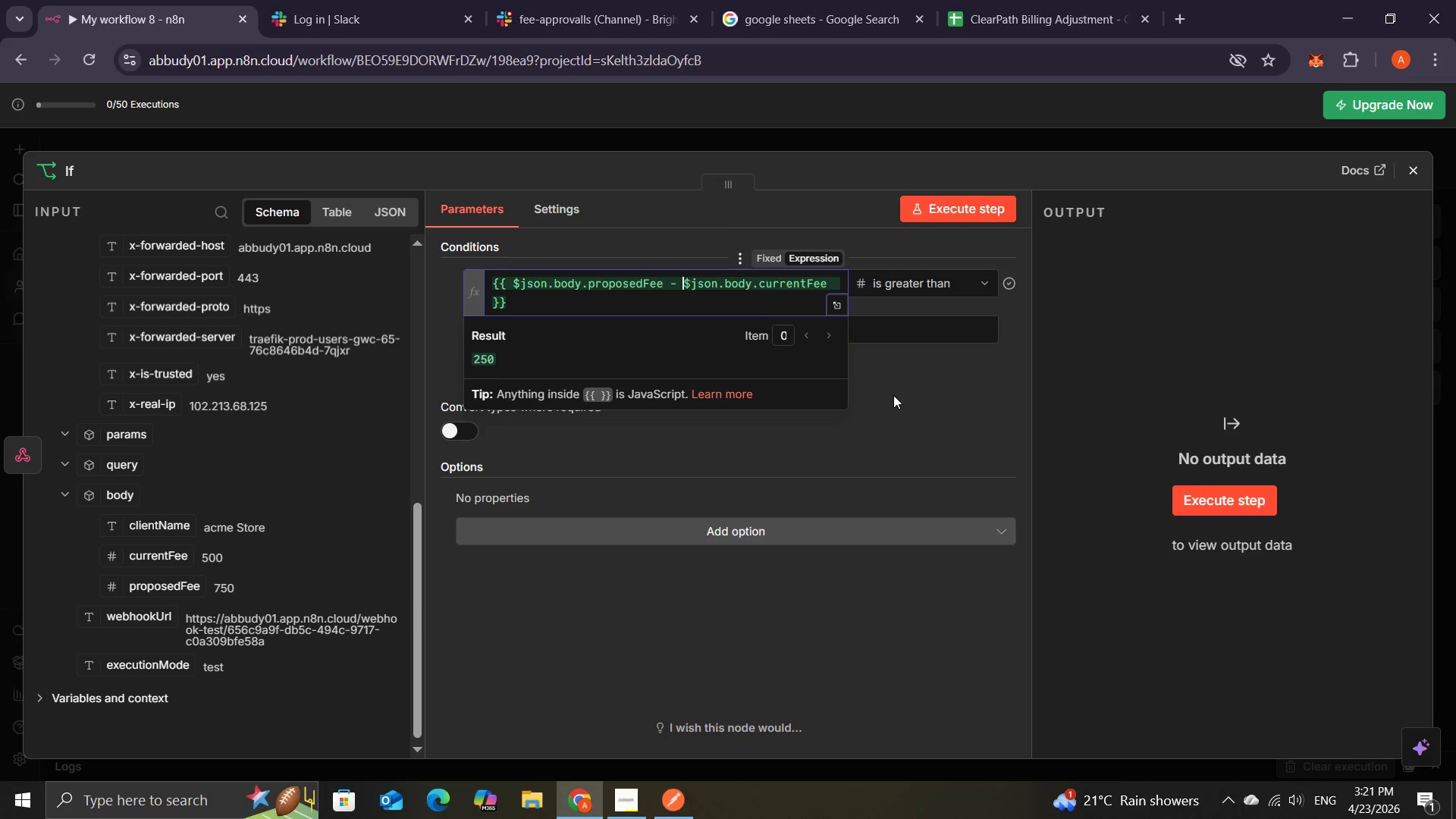 
left_click([893, 395])
 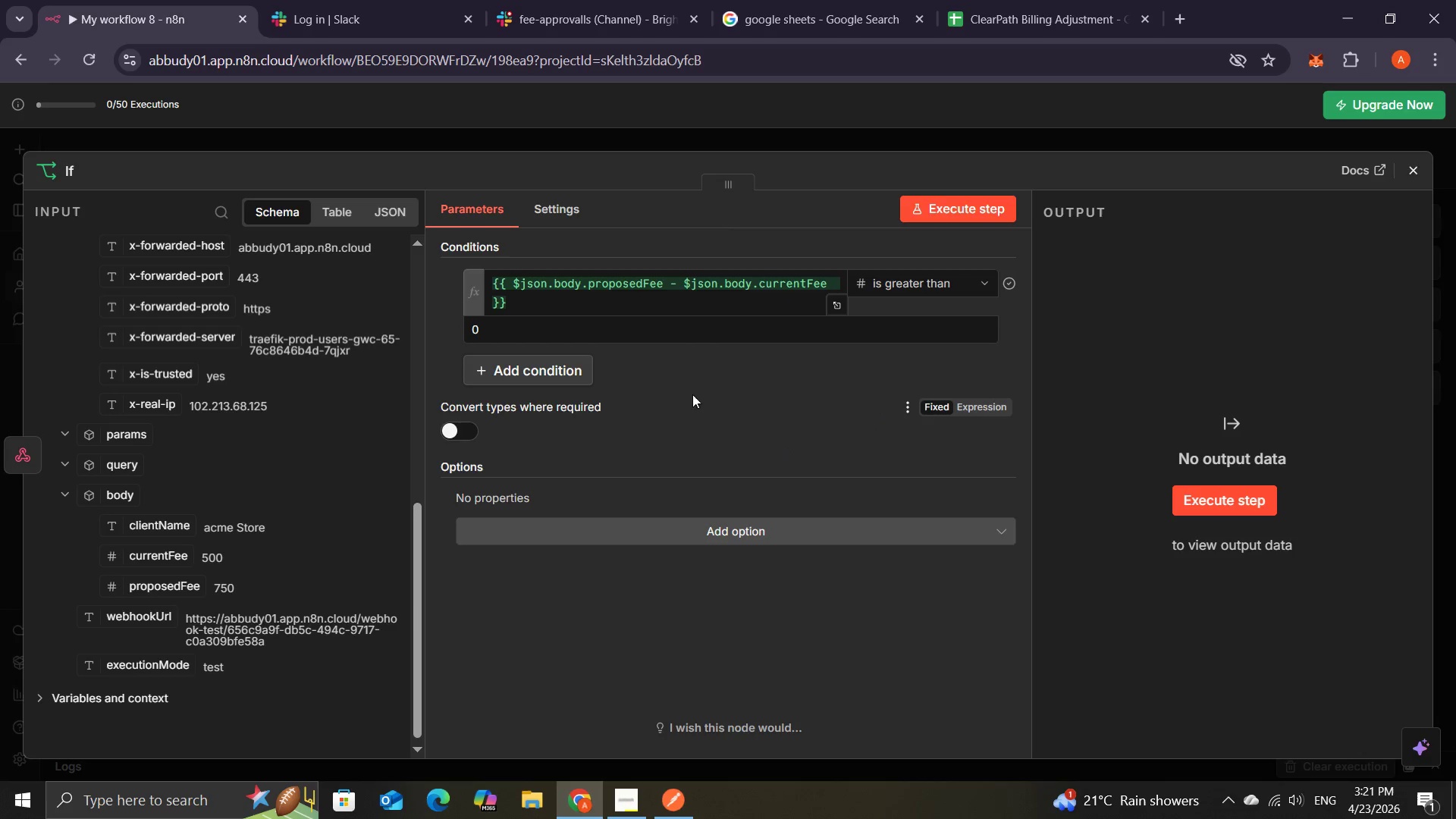 
wait(6.45)
 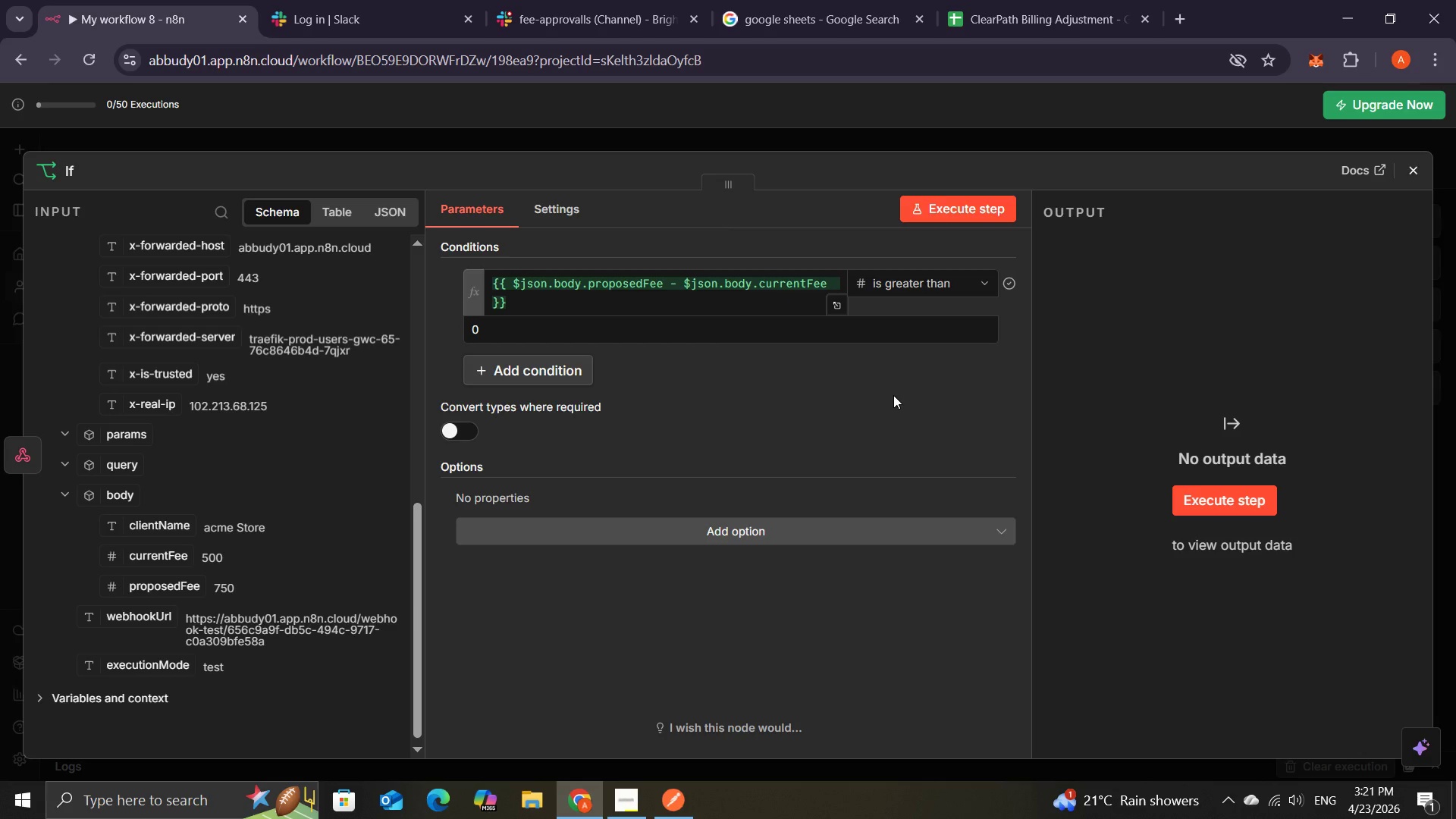 
left_click([608, 331])
 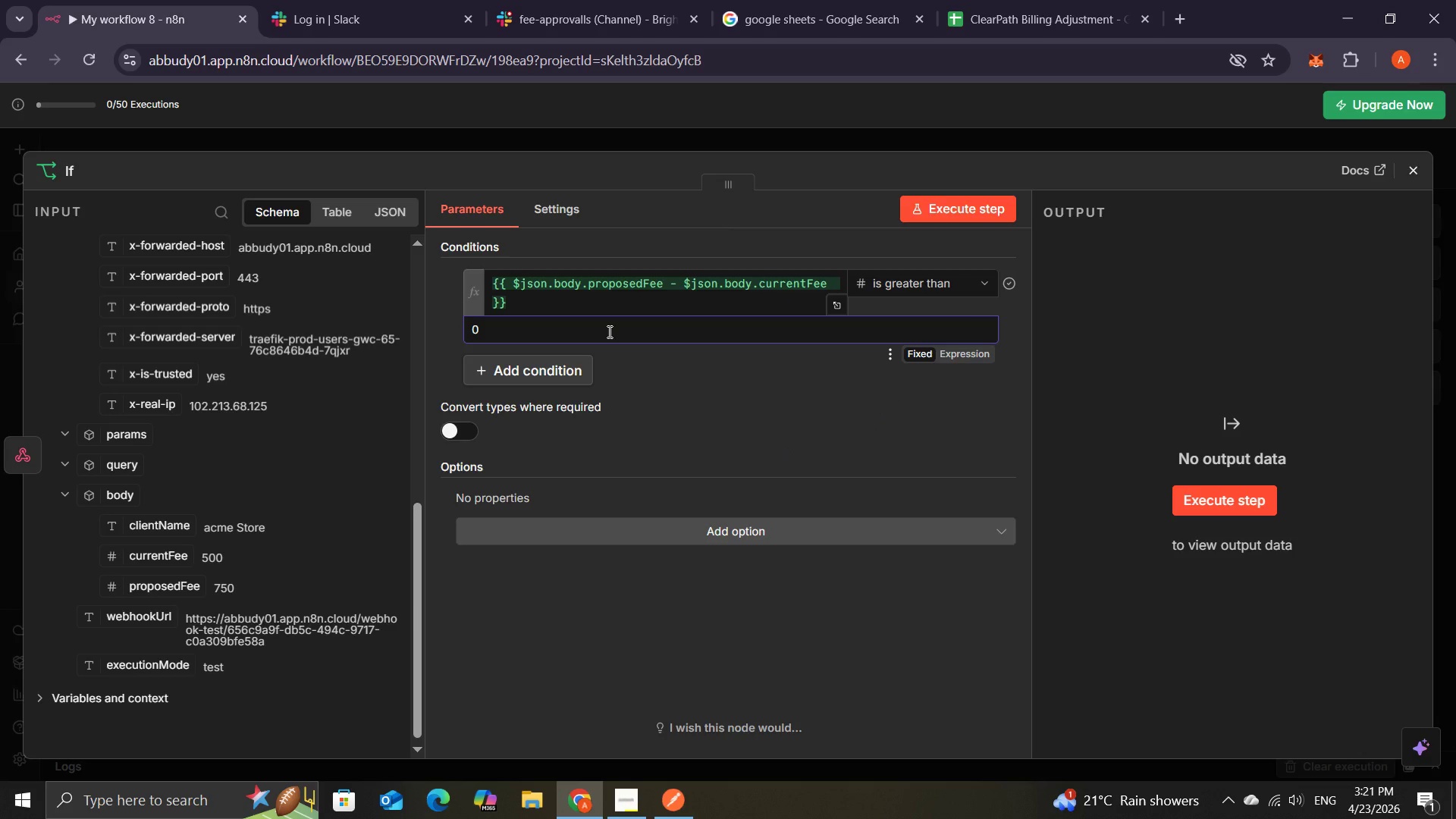 
key(Backspace)
 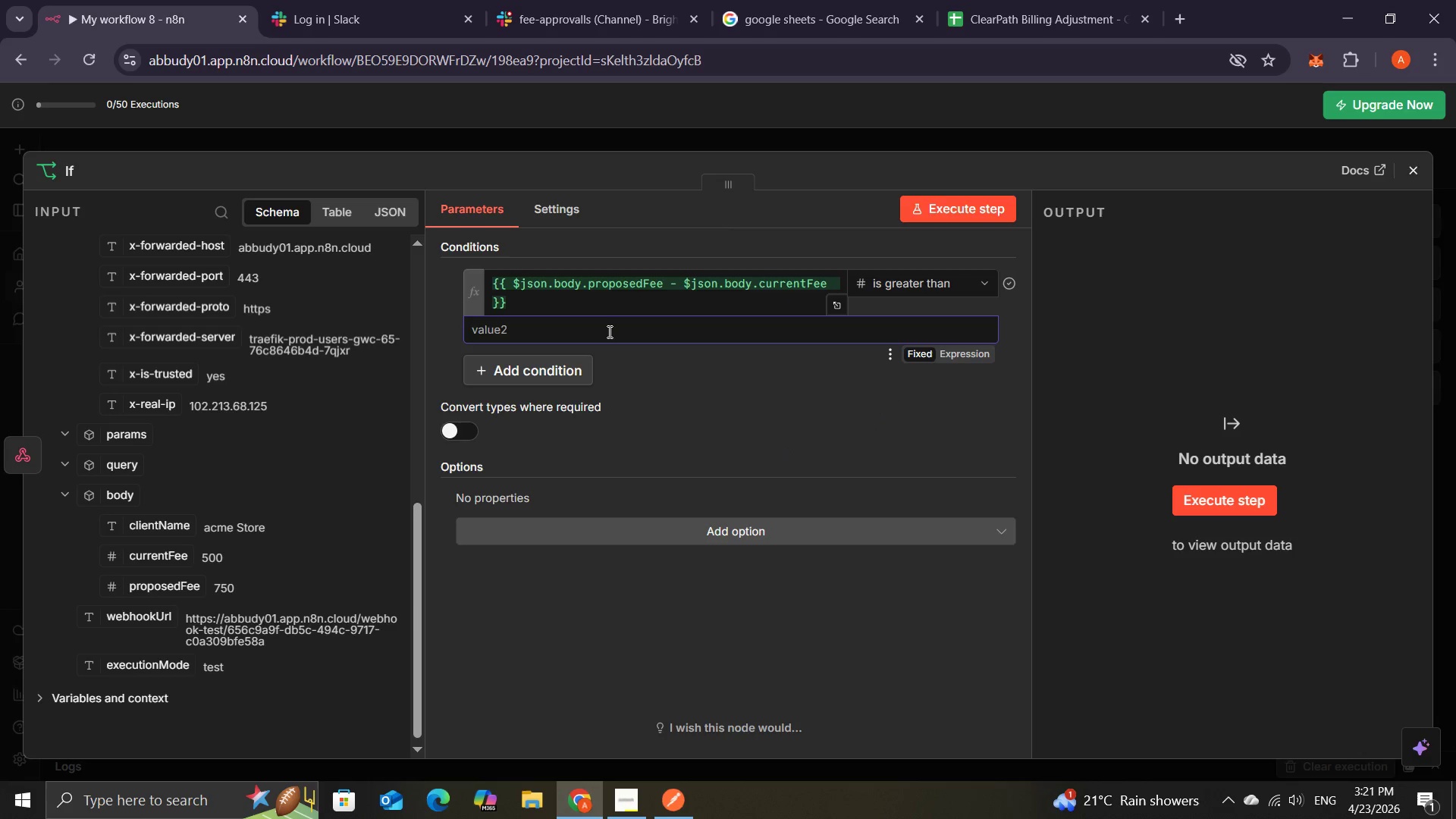 
key(Numpad2)
 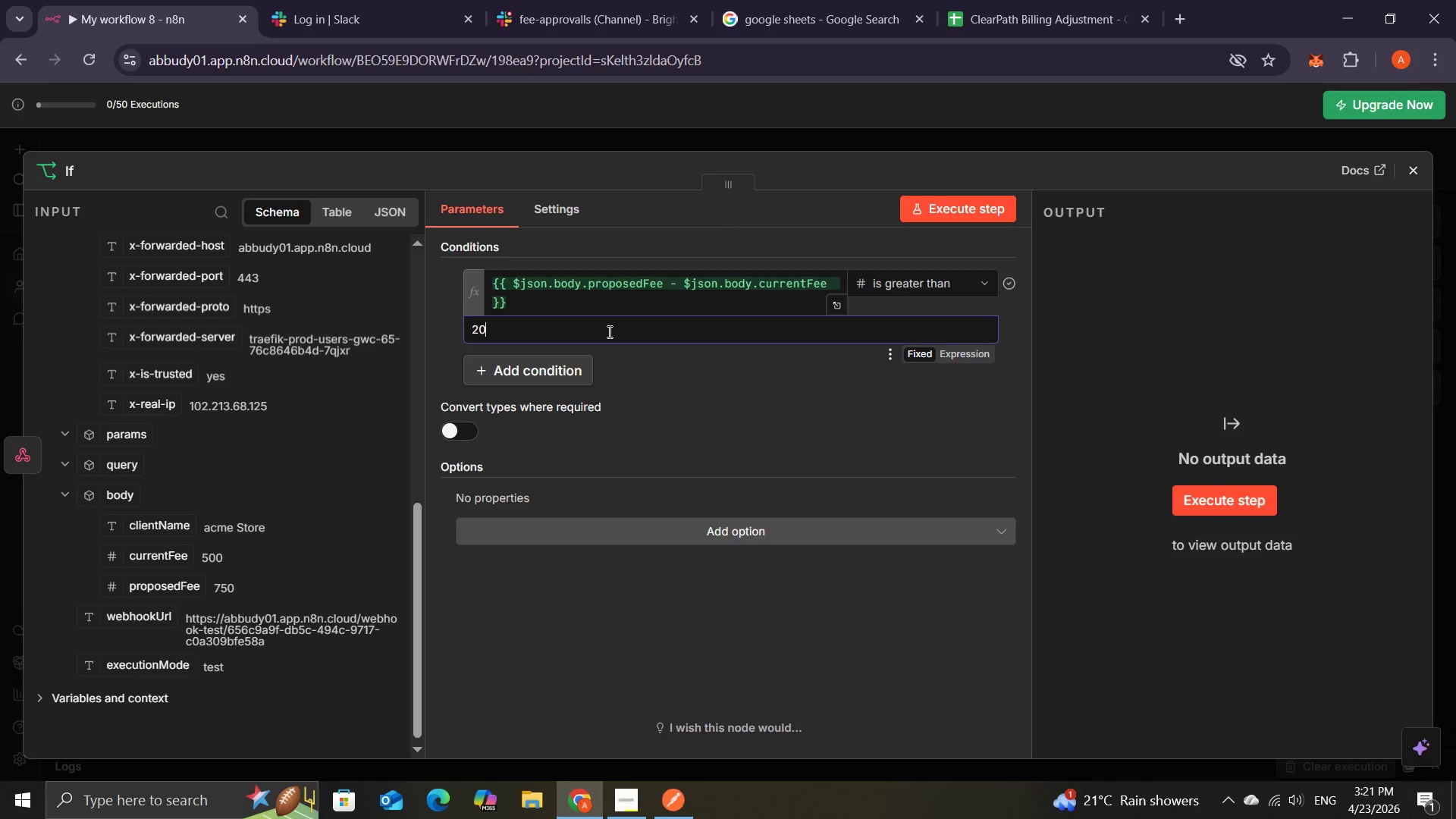 
key(Numpad0)
 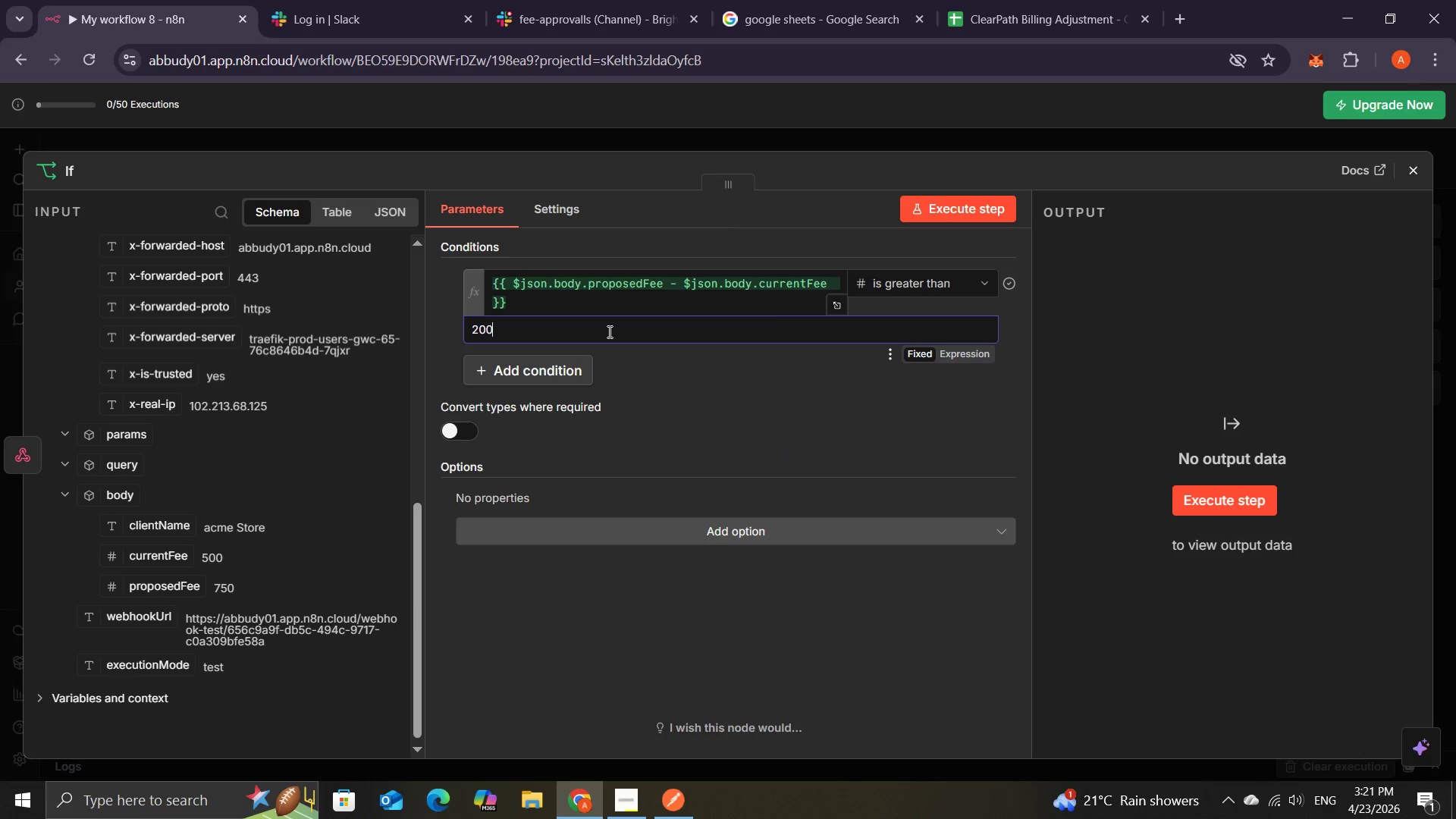 
key(Numpad0)
 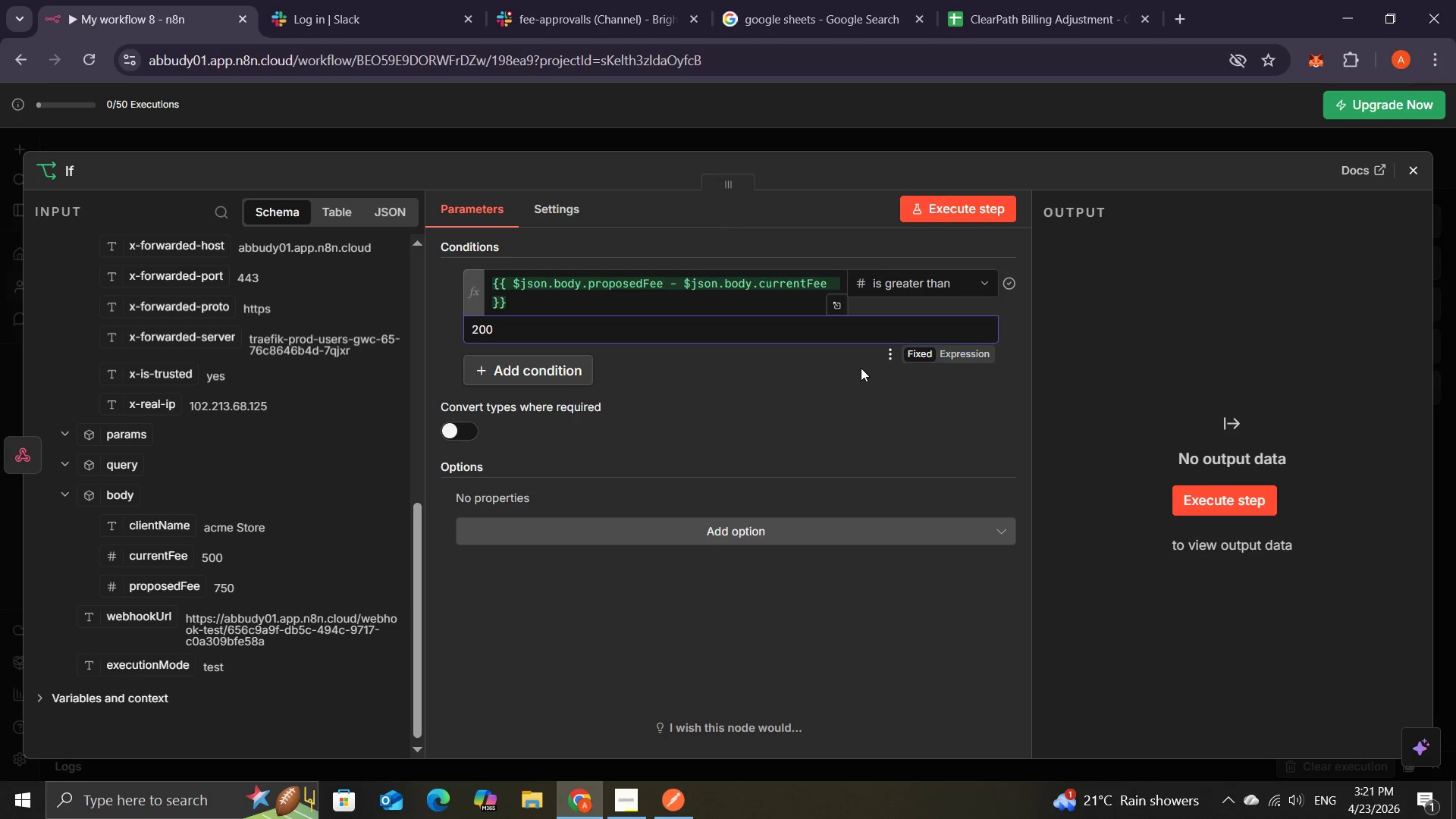 
wait(11.25)
 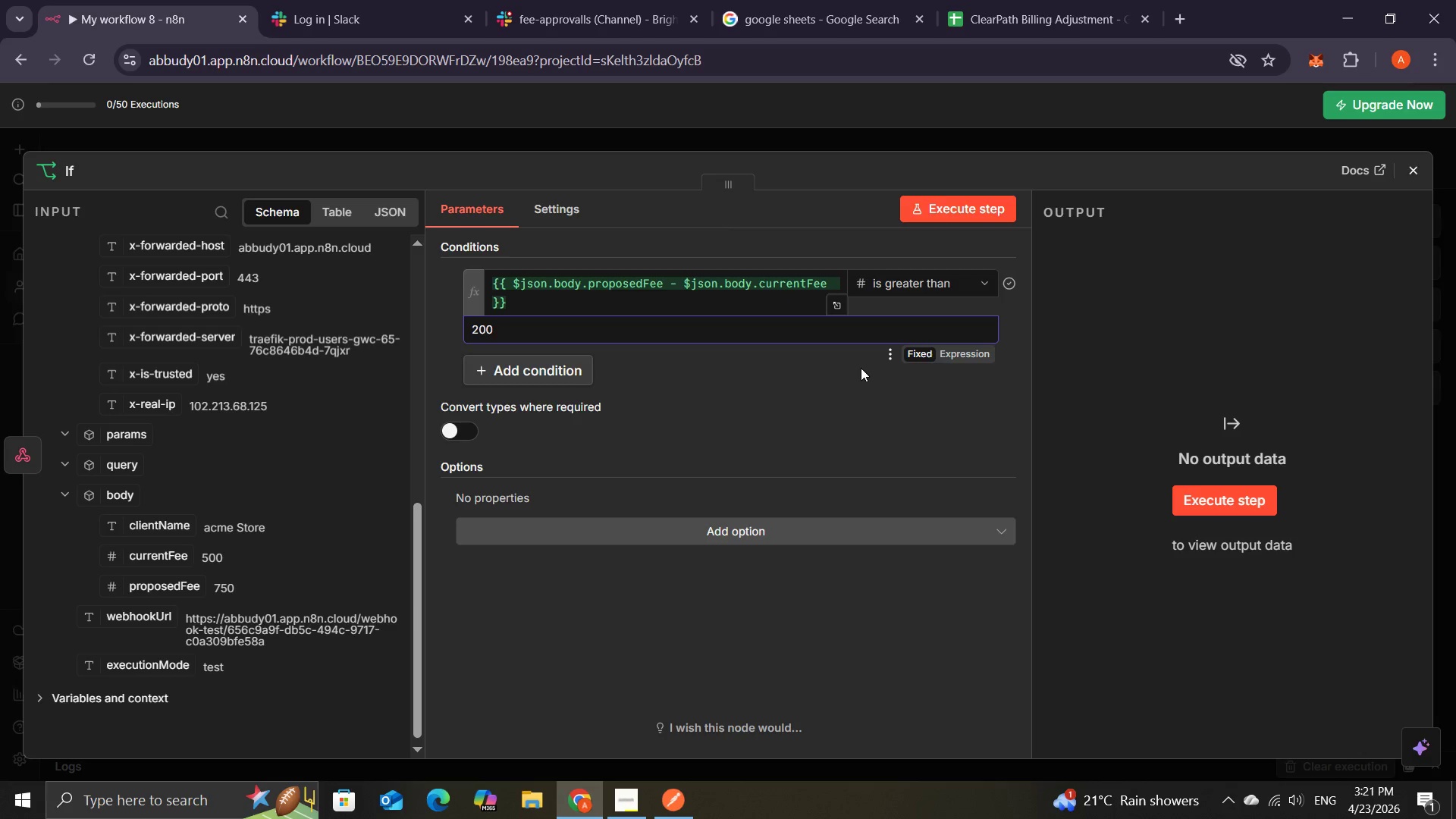 
left_click([1210, 504])
 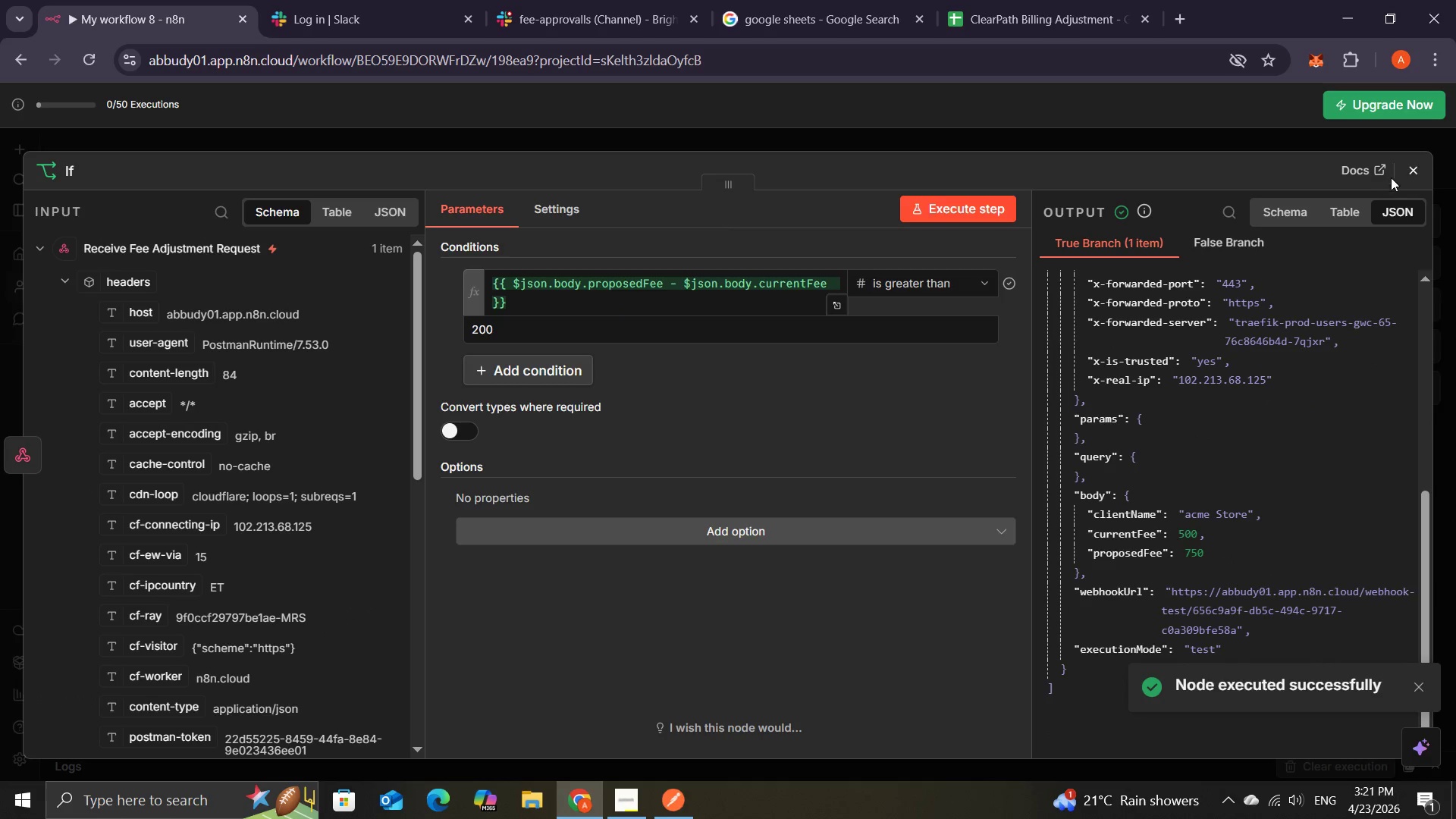 
wait(6.28)
 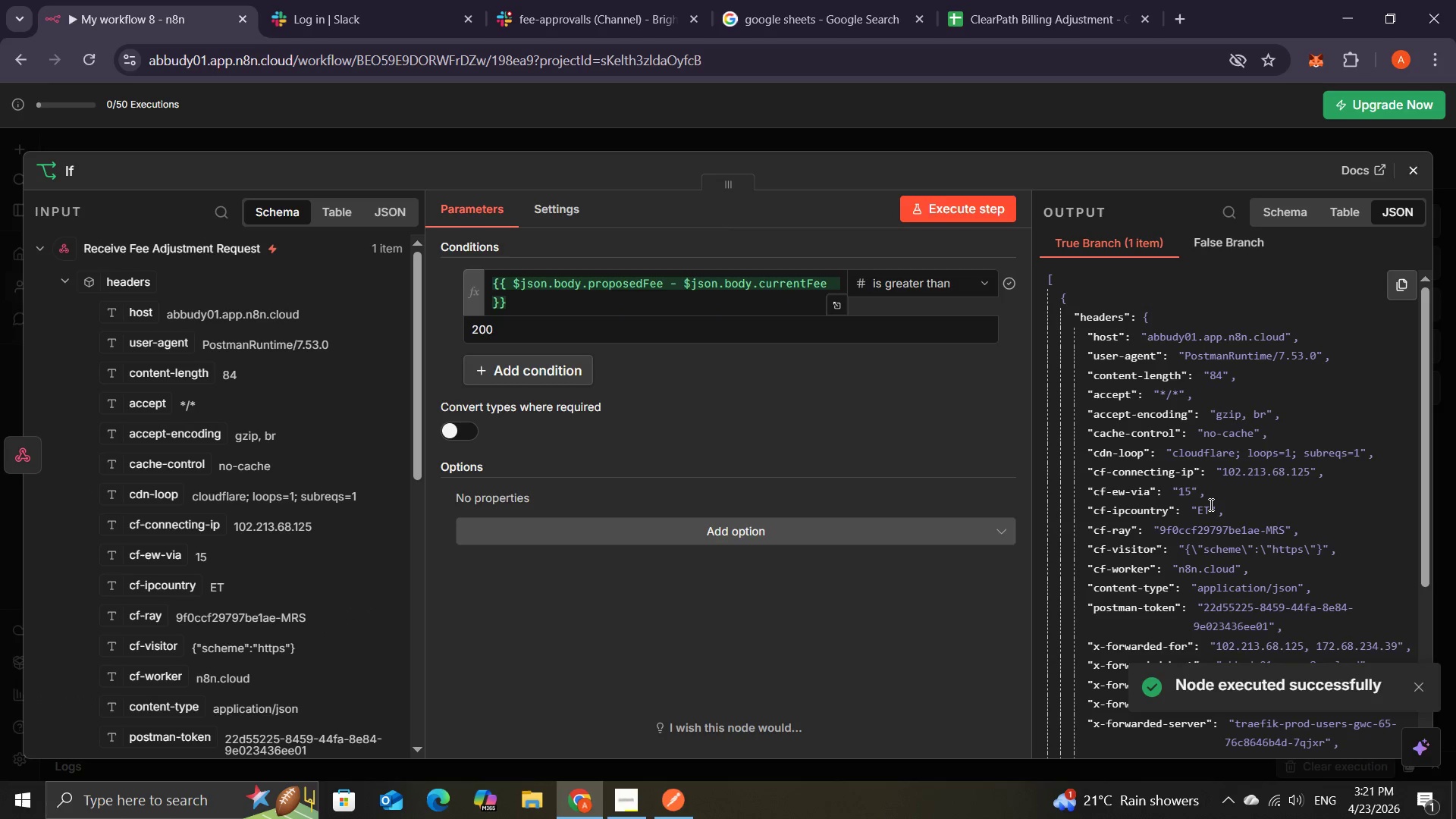 
left_click([1411, 175])
 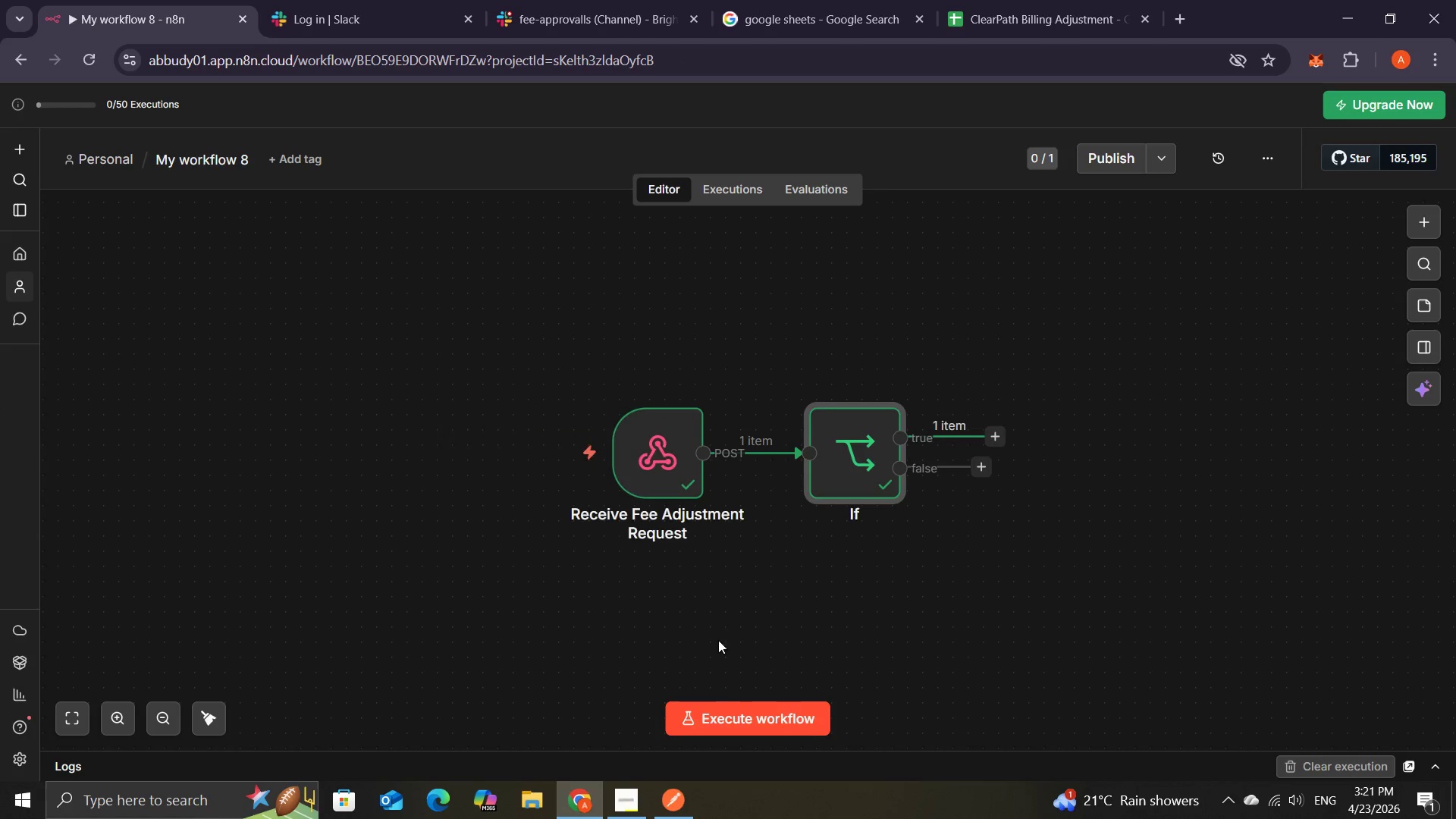 
left_click([721, 711])
 